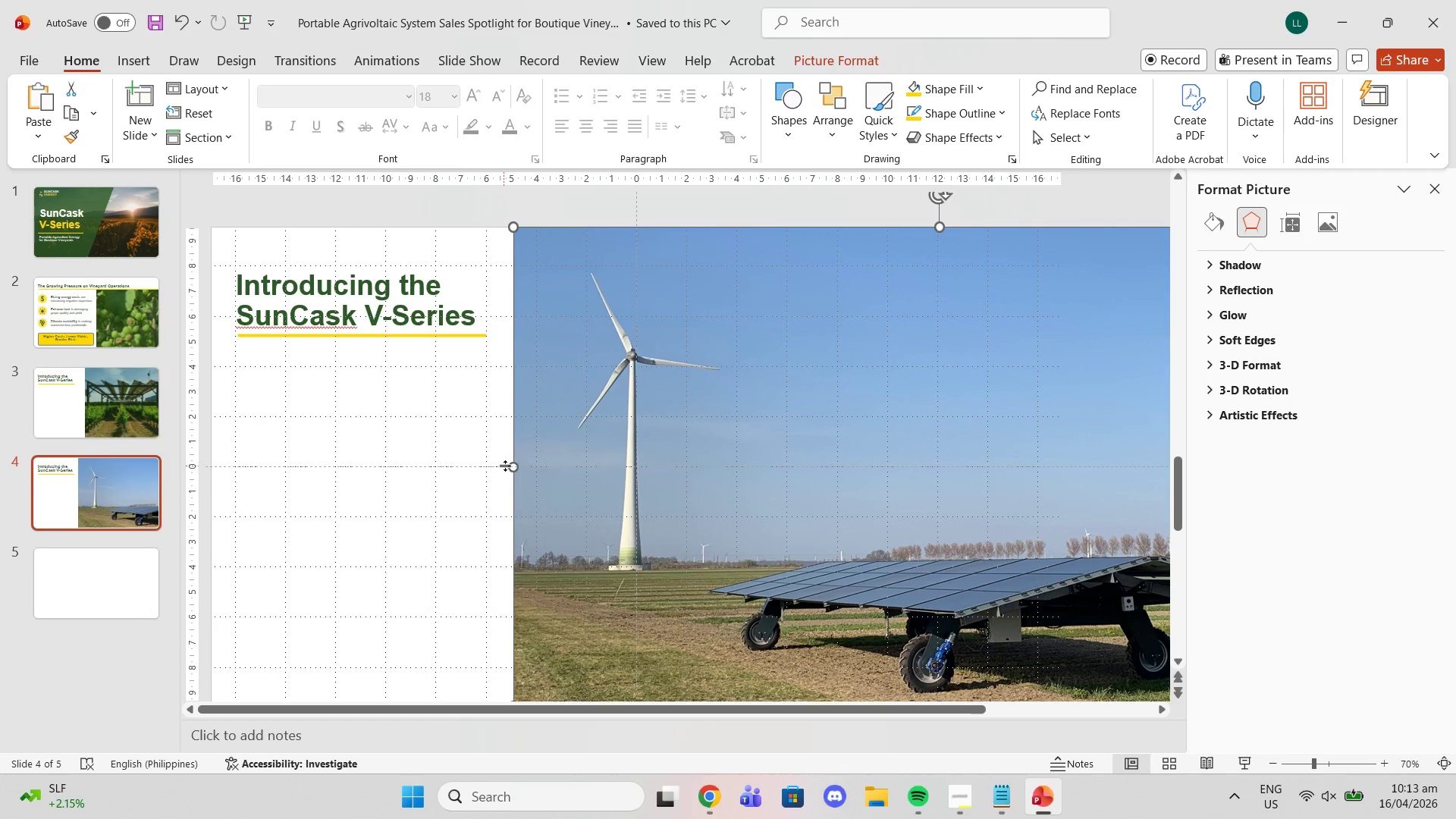 
left_click_drag(start_coordinate=[515, 468], to_coordinate=[782, 485])
 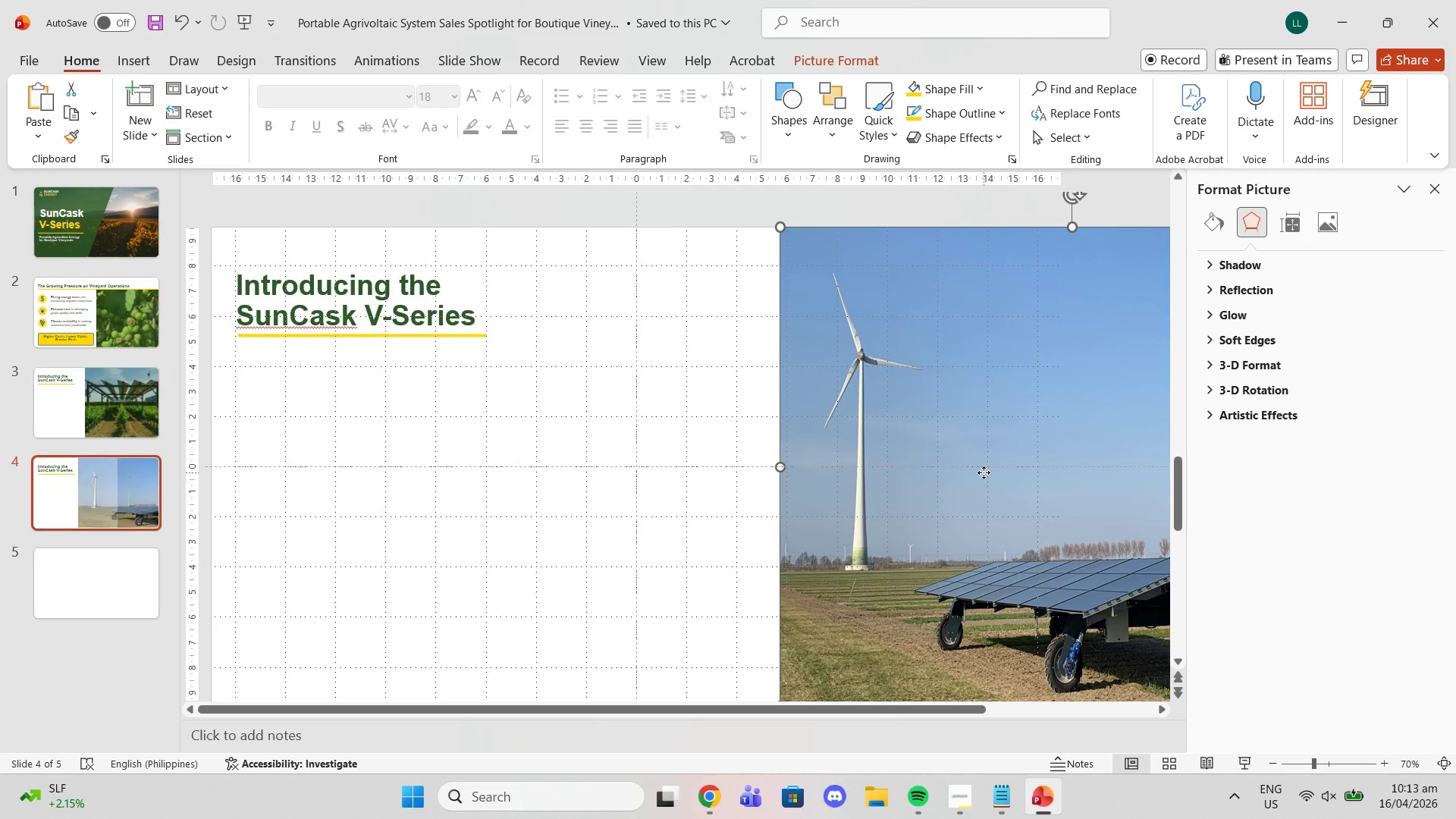 
left_click_drag(start_coordinate=[984, 472], to_coordinate=[682, 477])
 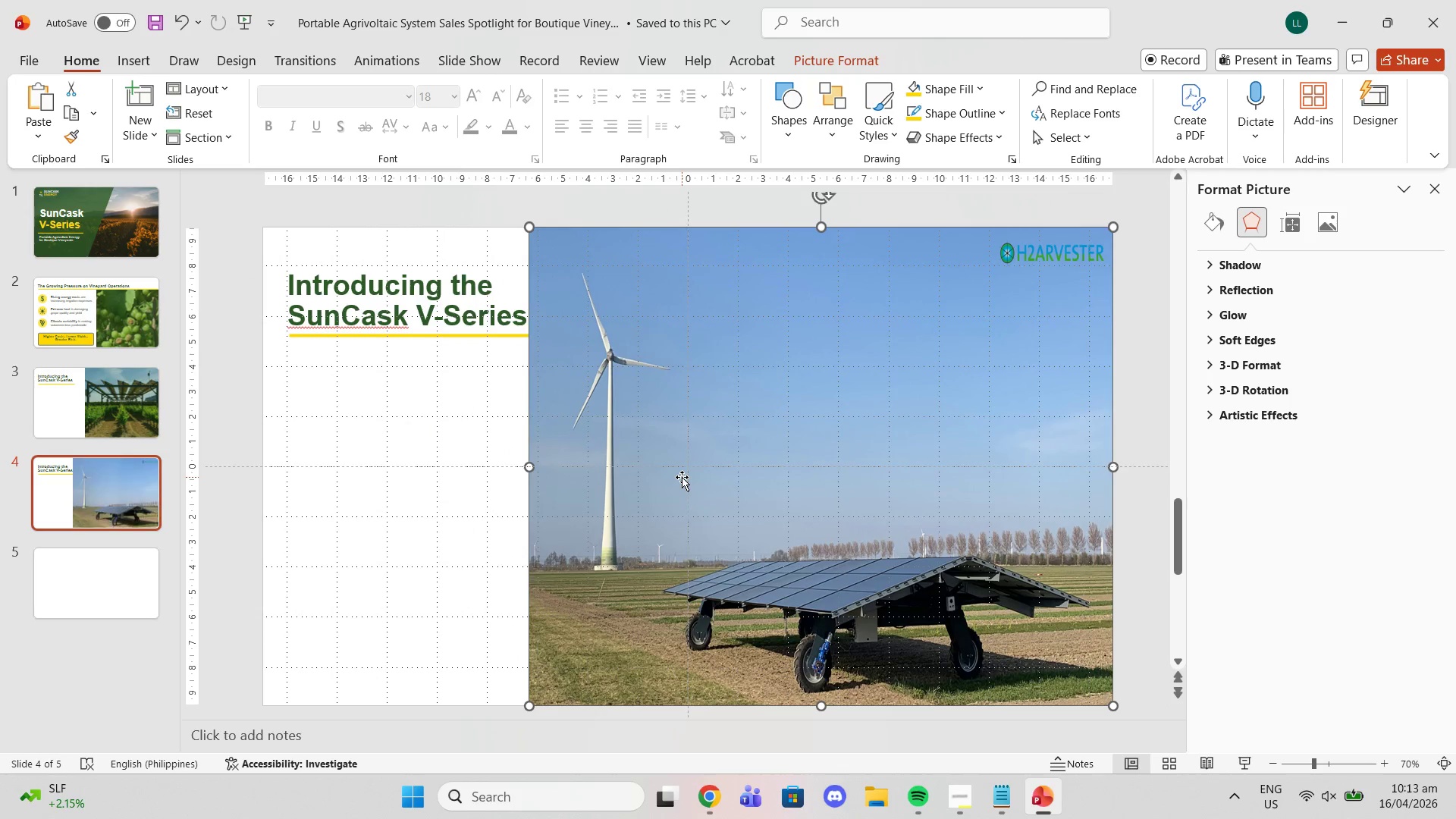 
right_click([682, 477])
 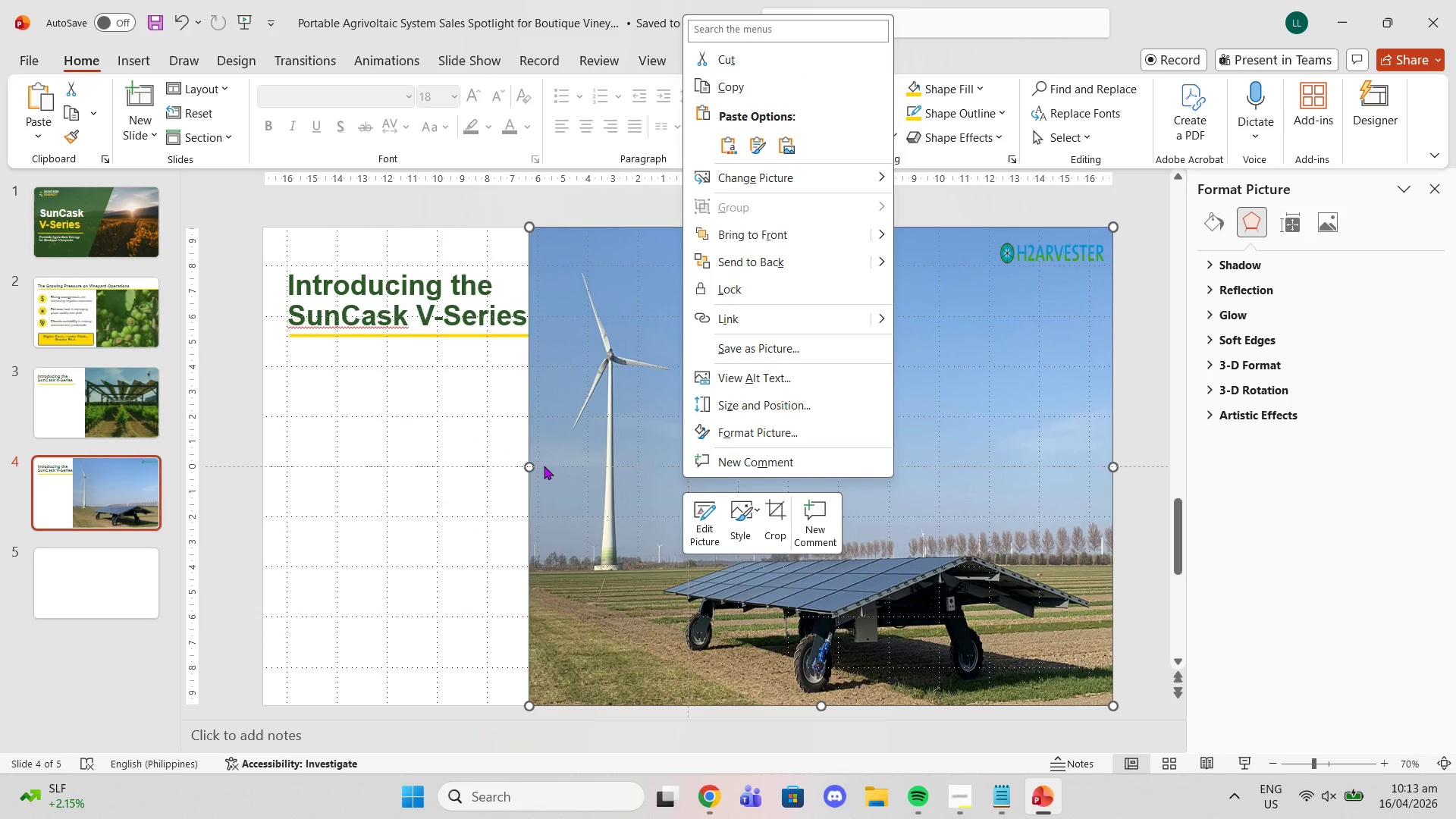 
key(Control+Z)
 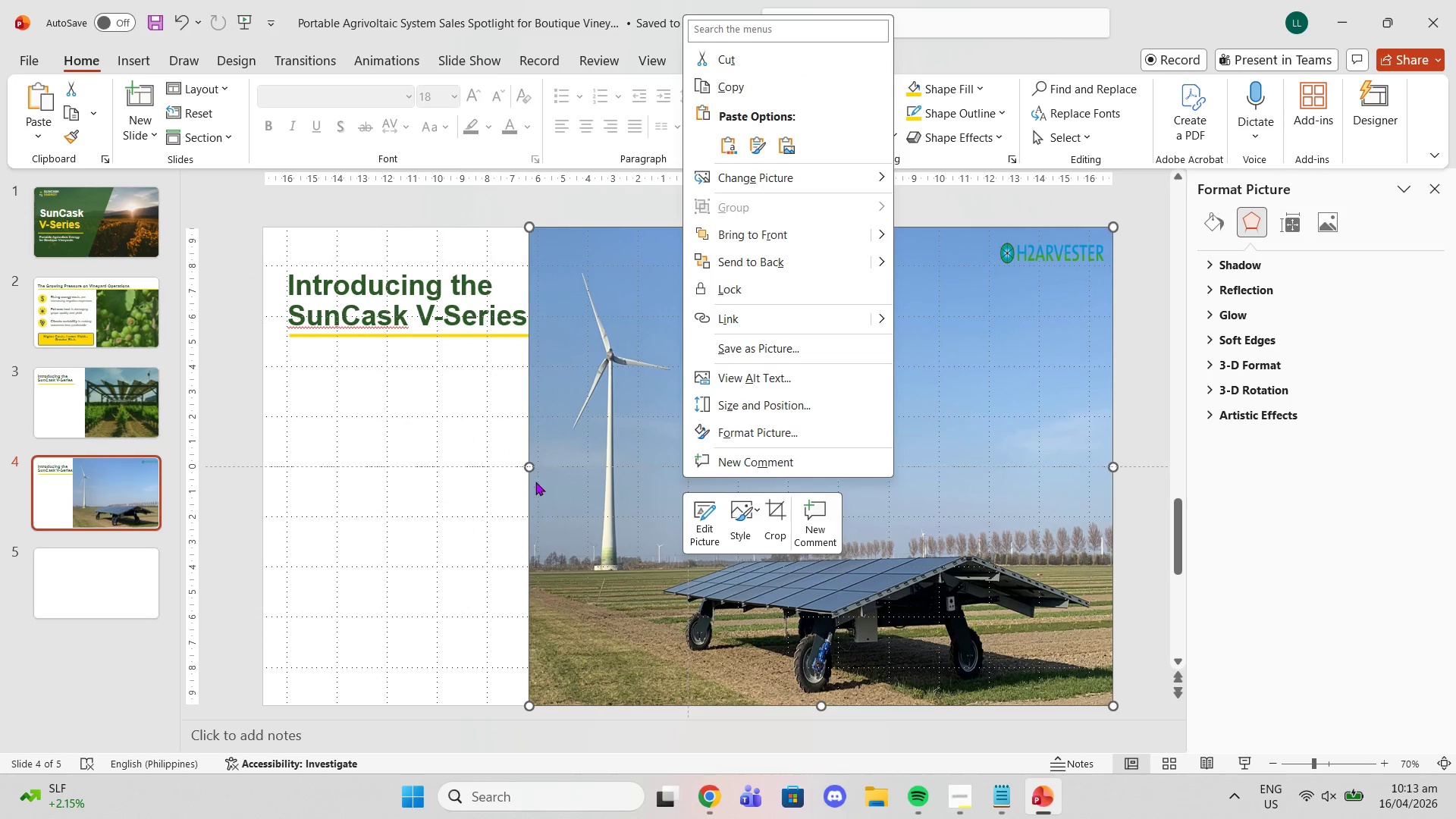 
left_click([535, 482])
 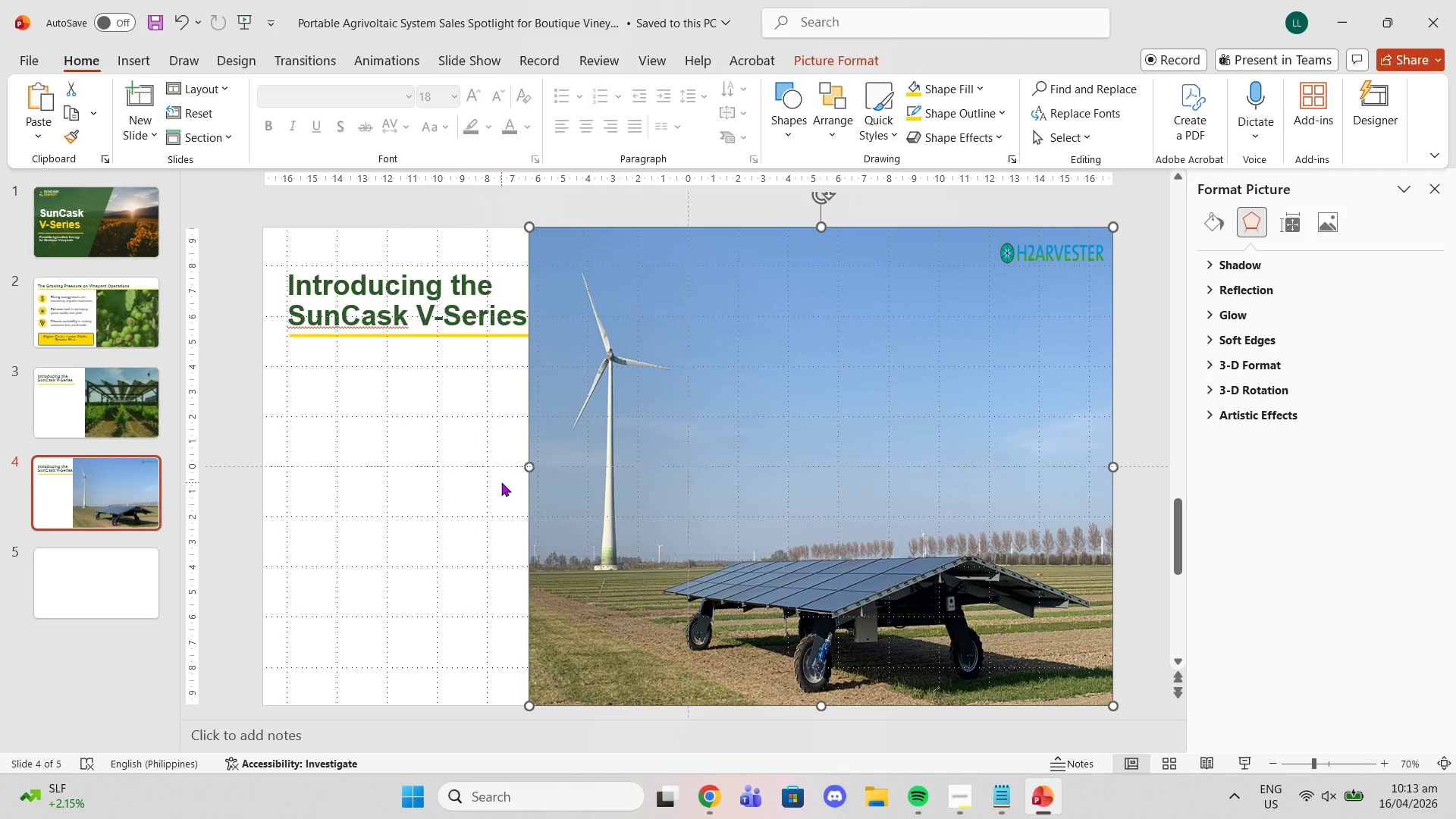 
key(Control+Z)
 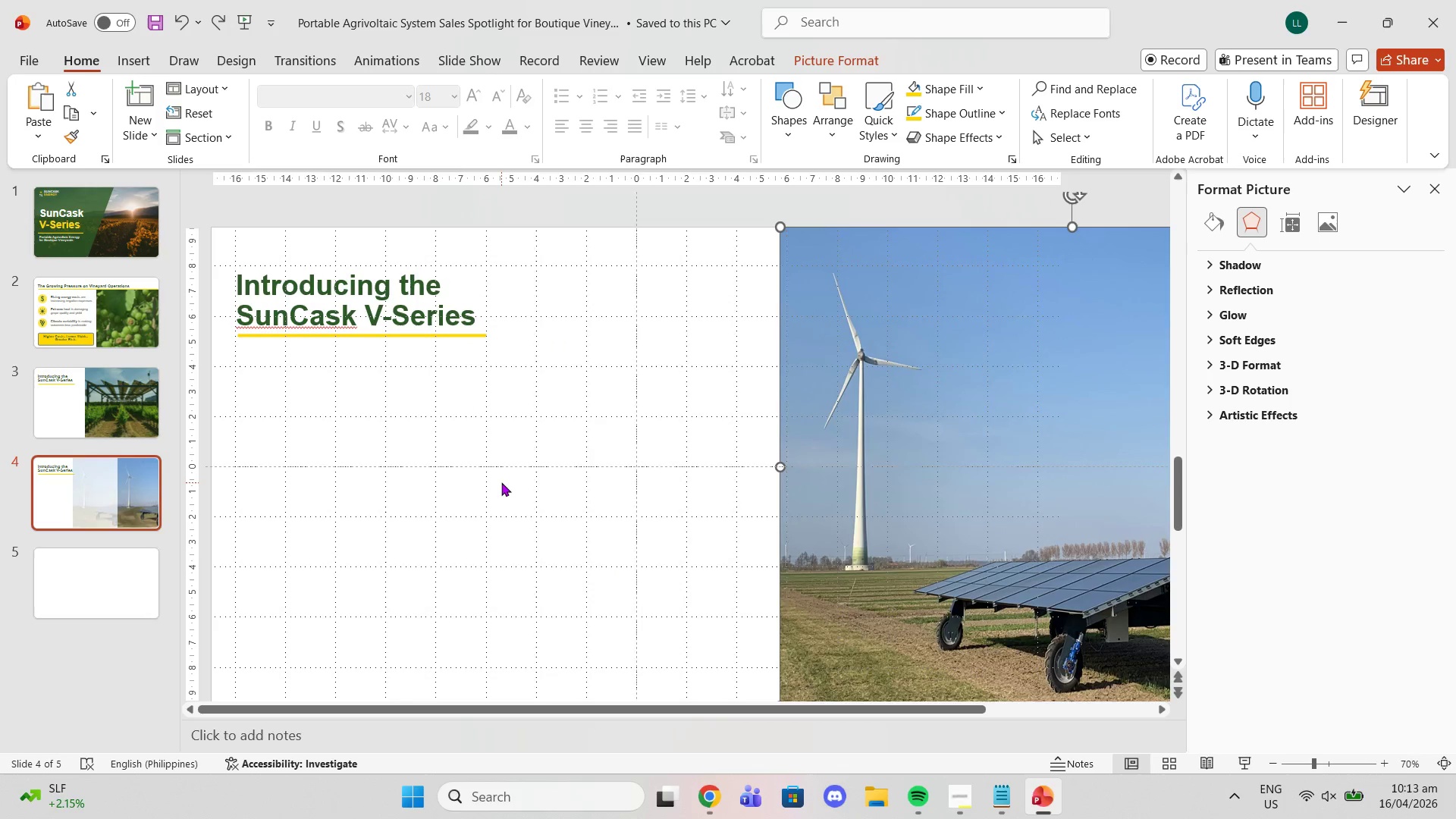 
key(Control+Z)
 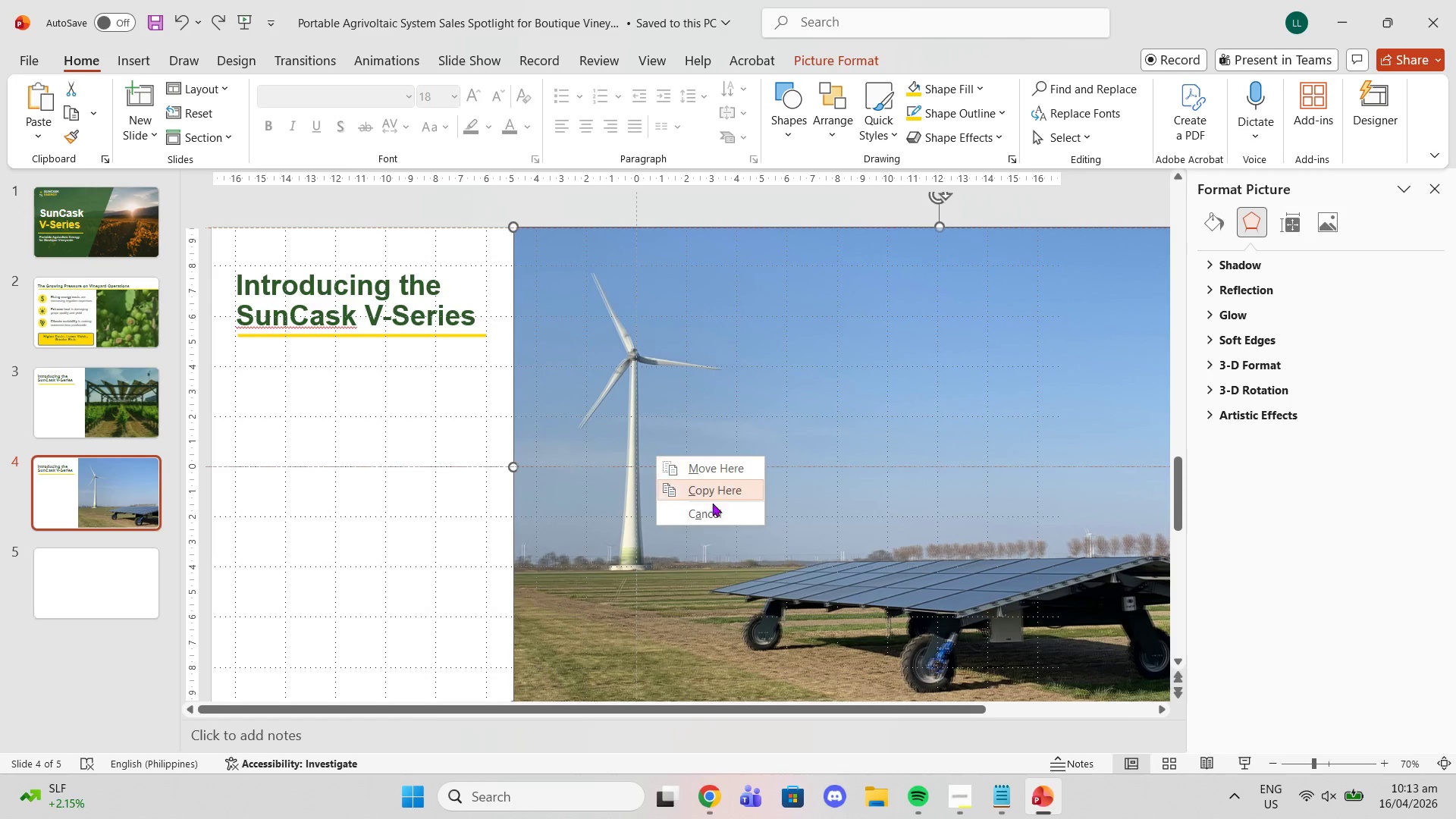 
right_click([796, 337])
 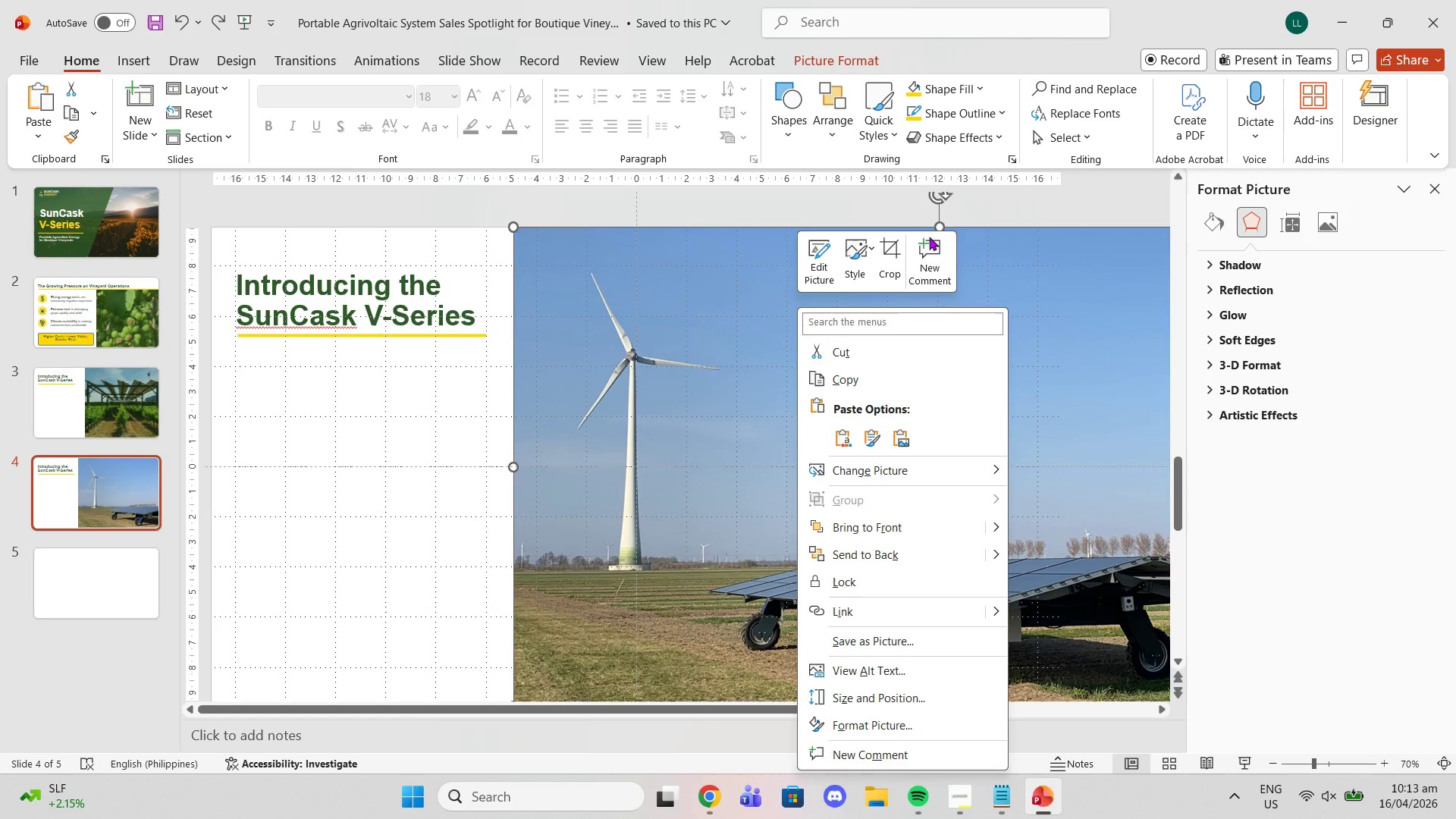 
left_click([890, 251])
 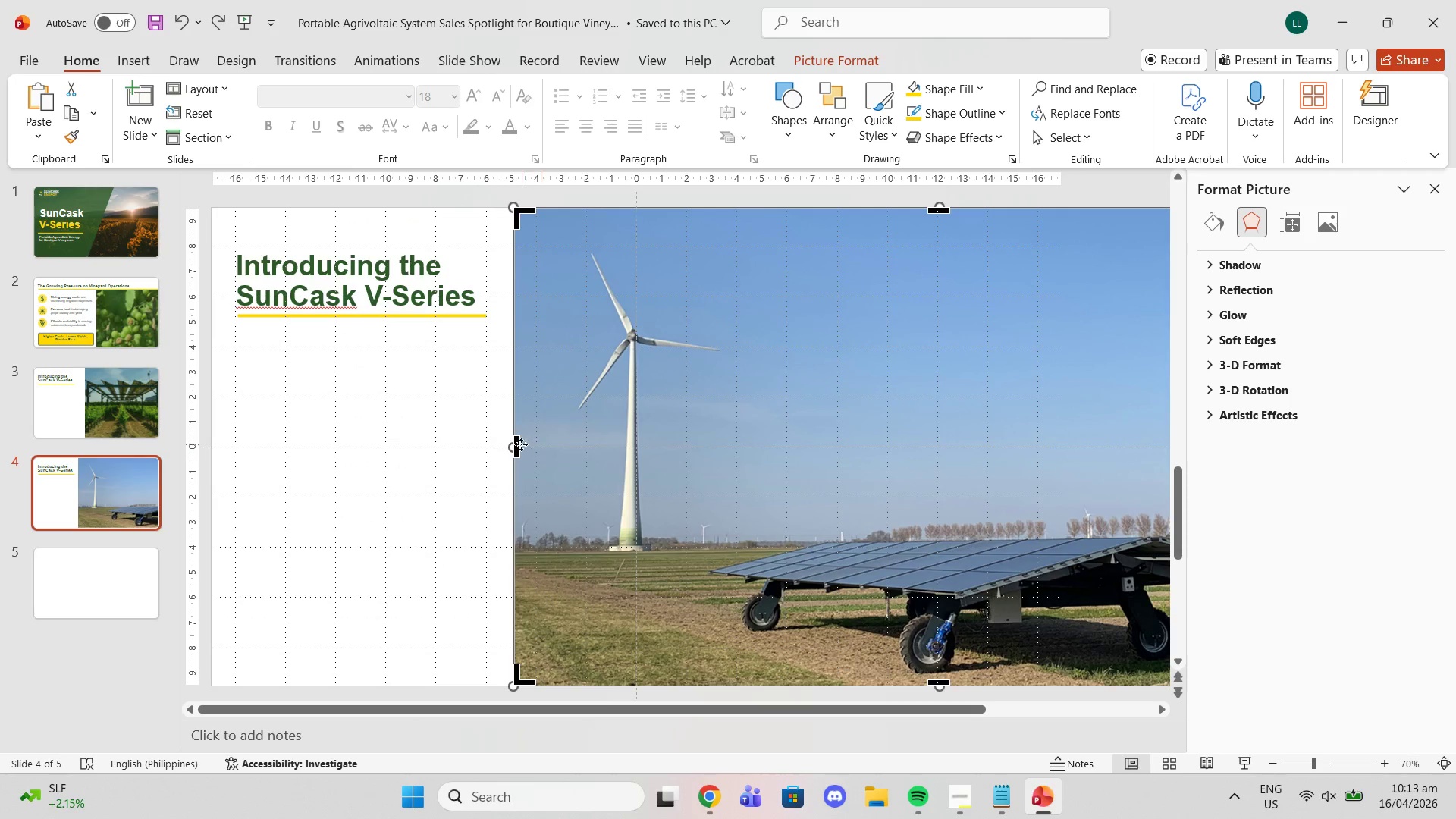 
left_click_drag(start_coordinate=[516, 442], to_coordinate=[610, 443])
 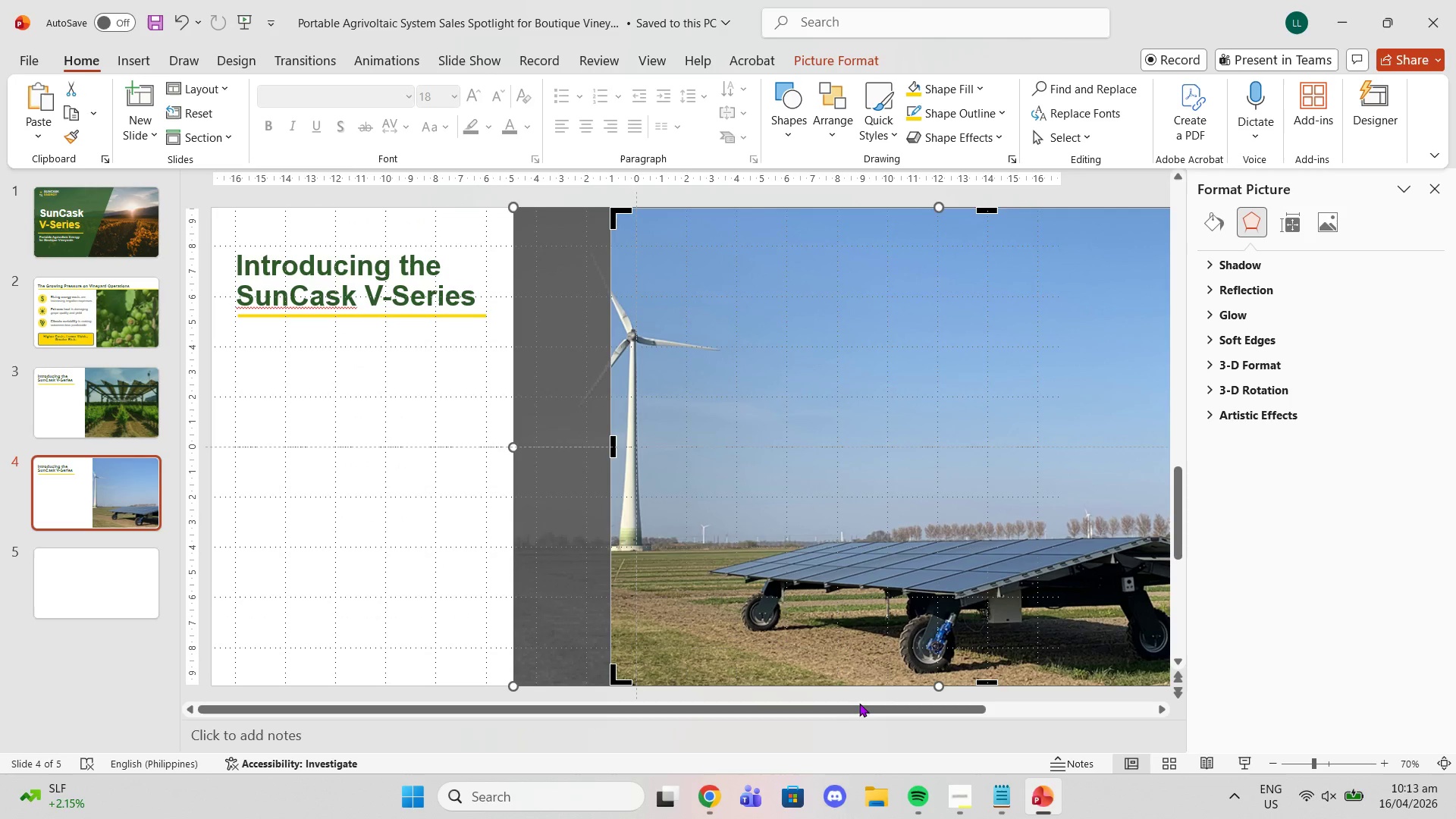 
left_click_drag(start_coordinate=[863, 707], to_coordinate=[1105, 742])
 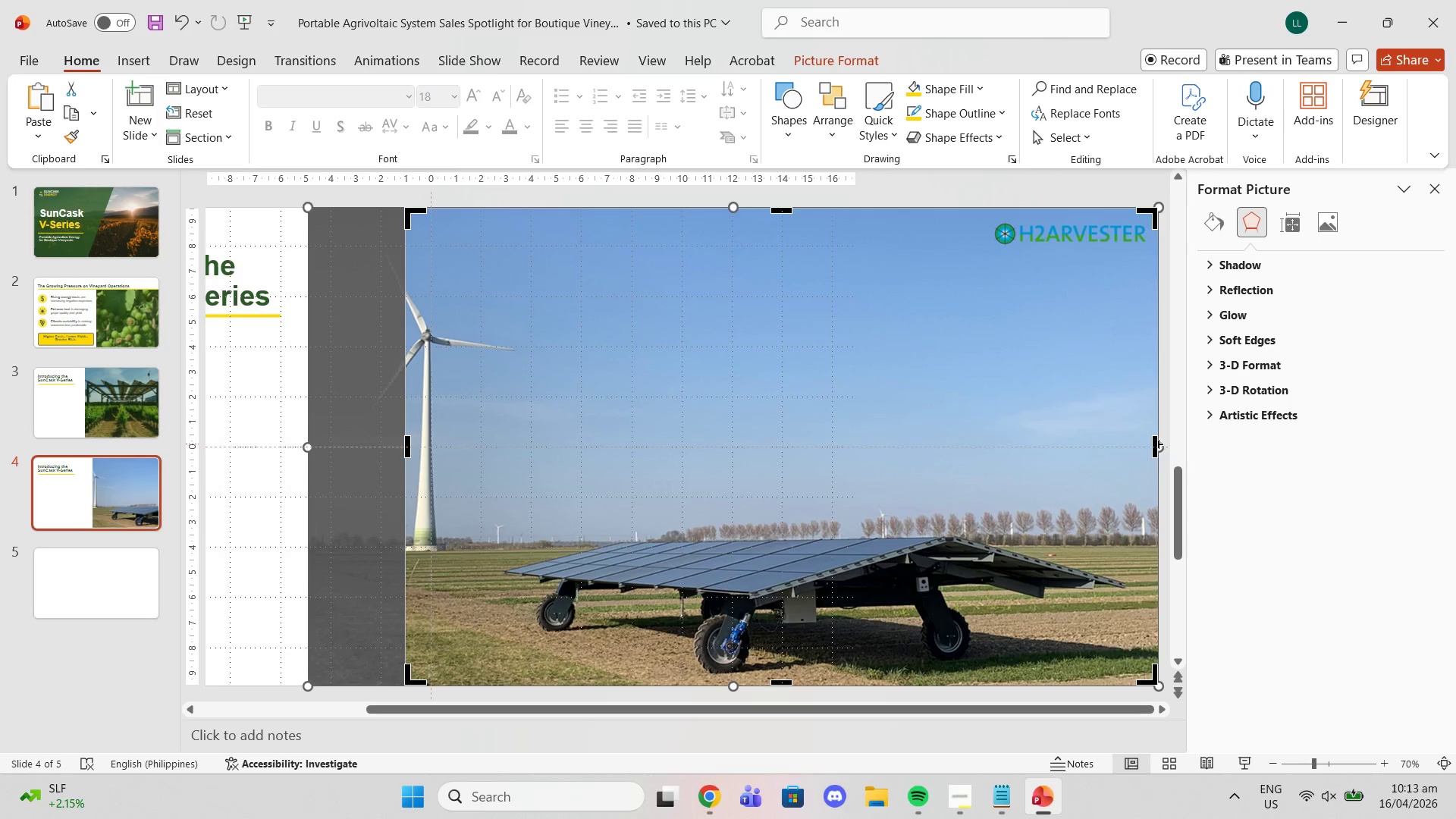 
left_click_drag(start_coordinate=[1158, 444], to_coordinate=[854, 422])
 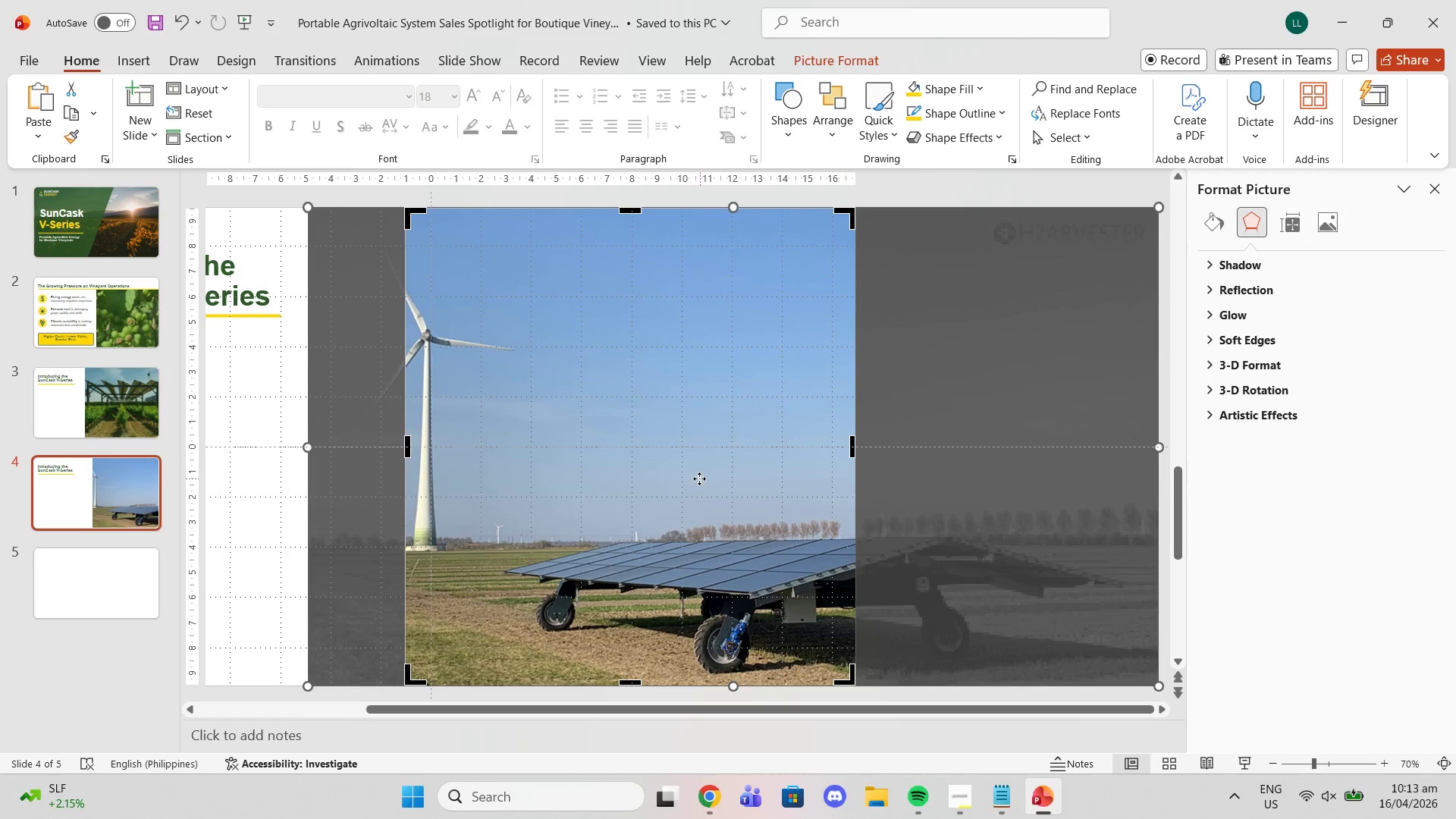 
left_click_drag(start_coordinate=[699, 479], to_coordinate=[582, 479])
 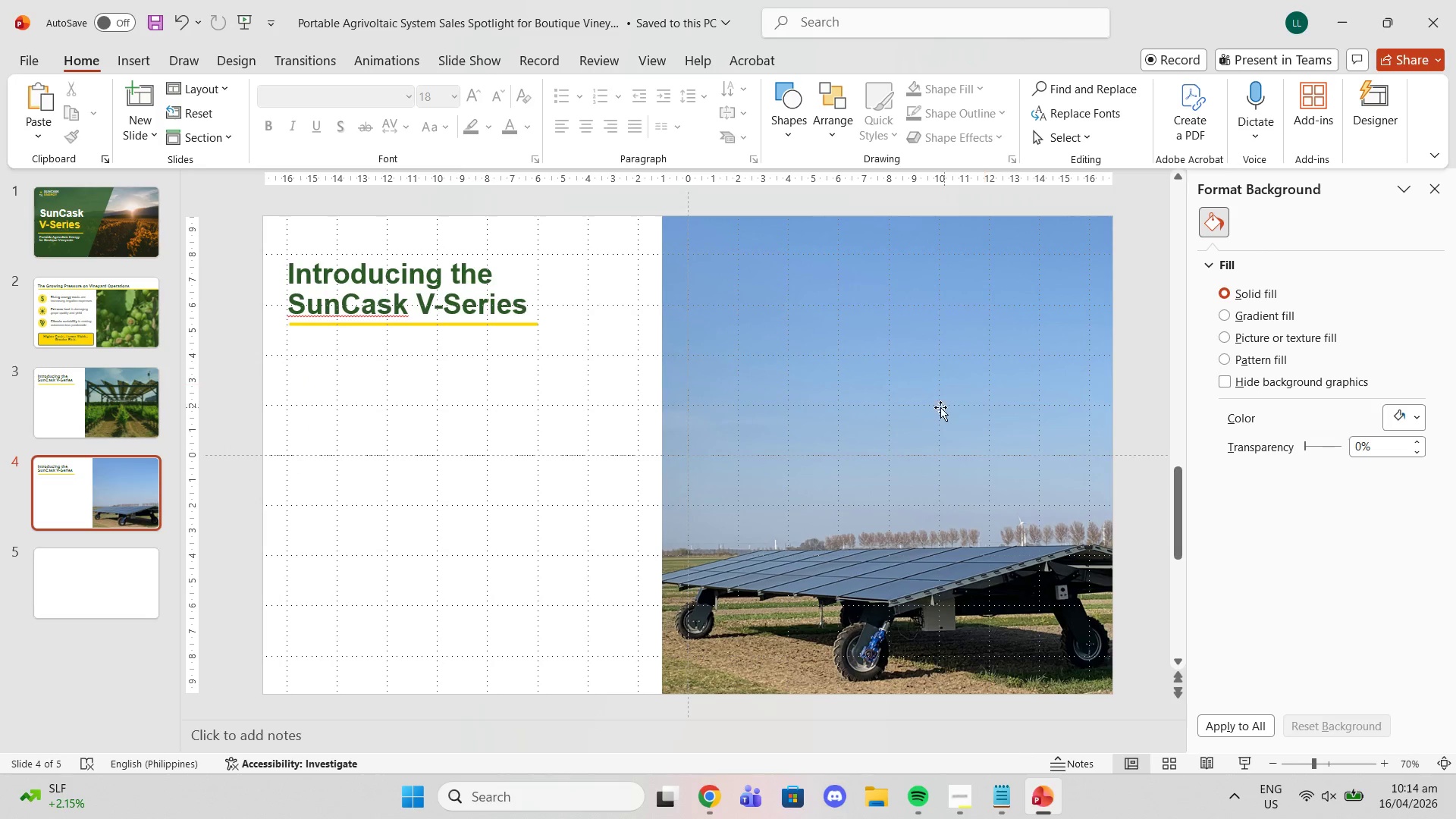 
left_click([937, 407])
 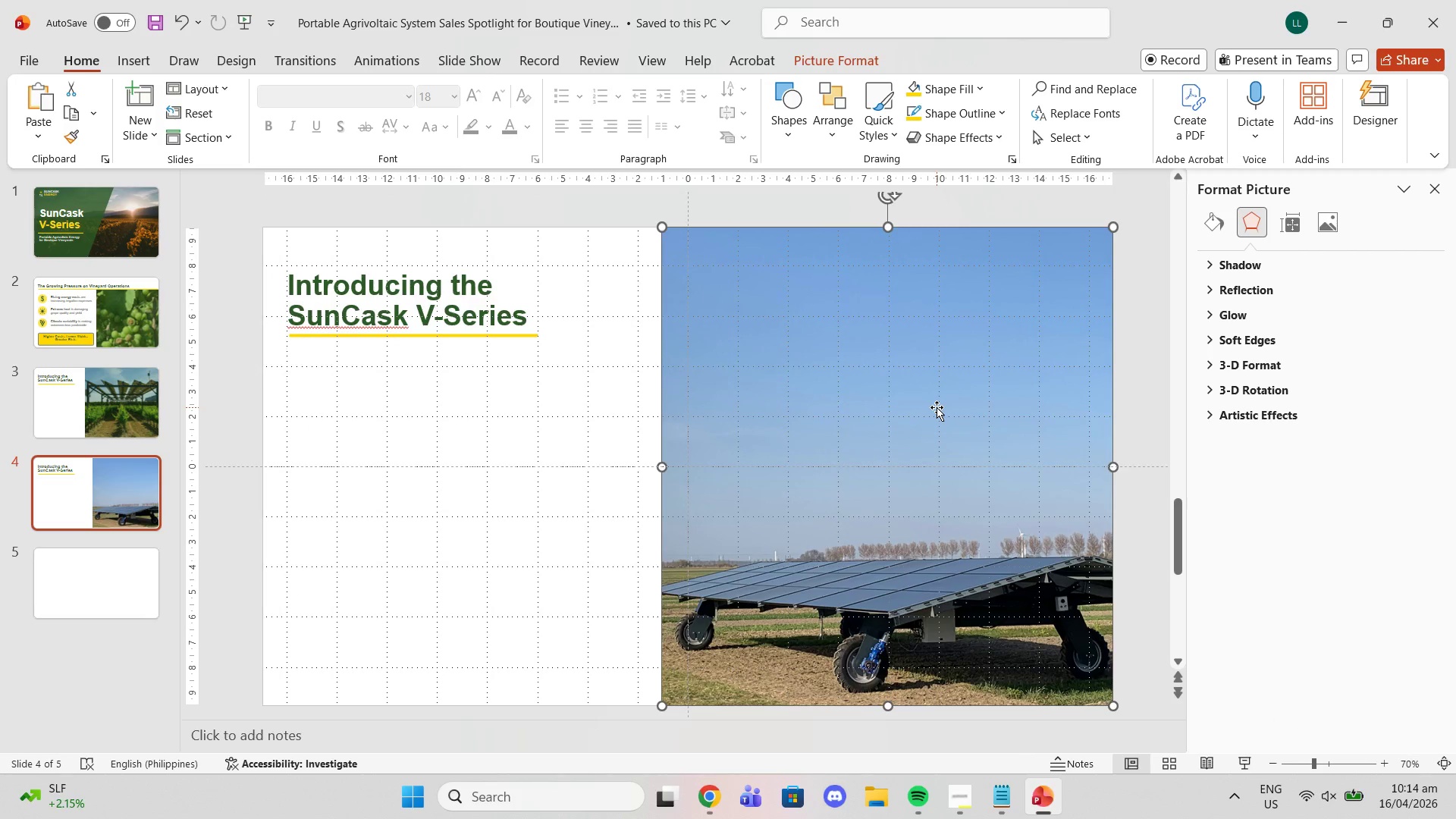 
key(Delete)
 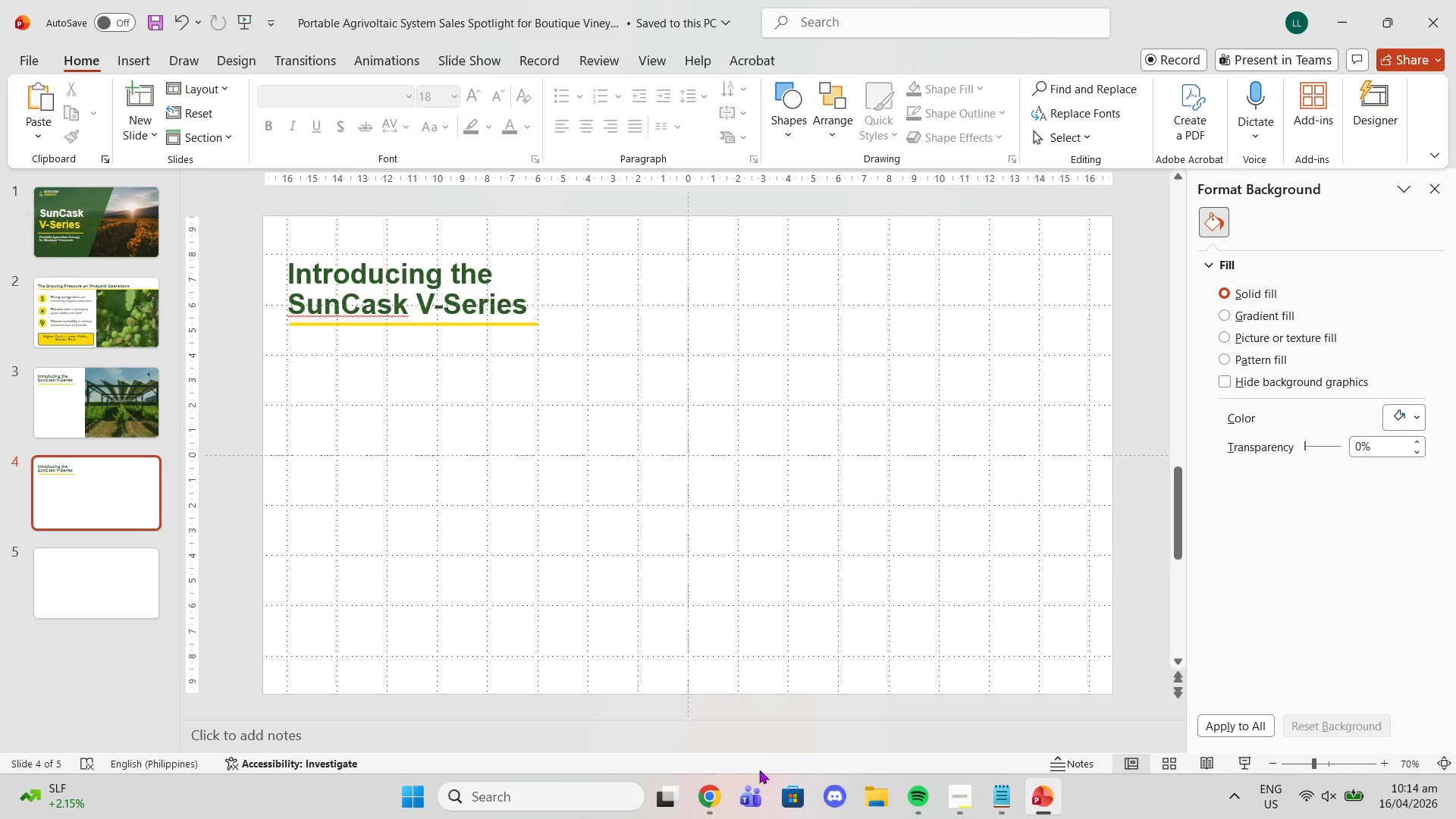 
left_click([722, 793])
 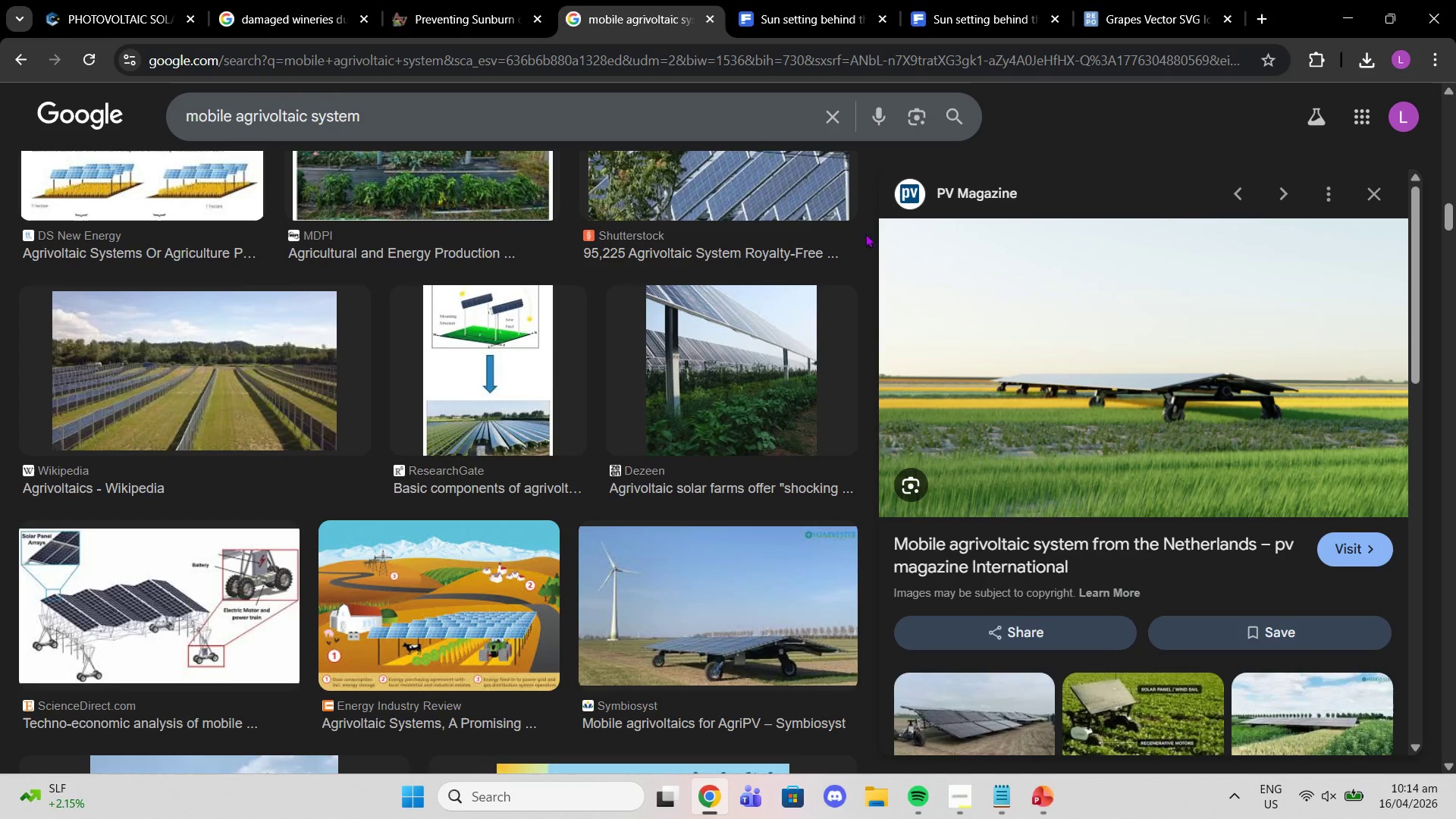 
scroll: coordinate [1135, 600], scroll_direction: down, amount: 2.0
 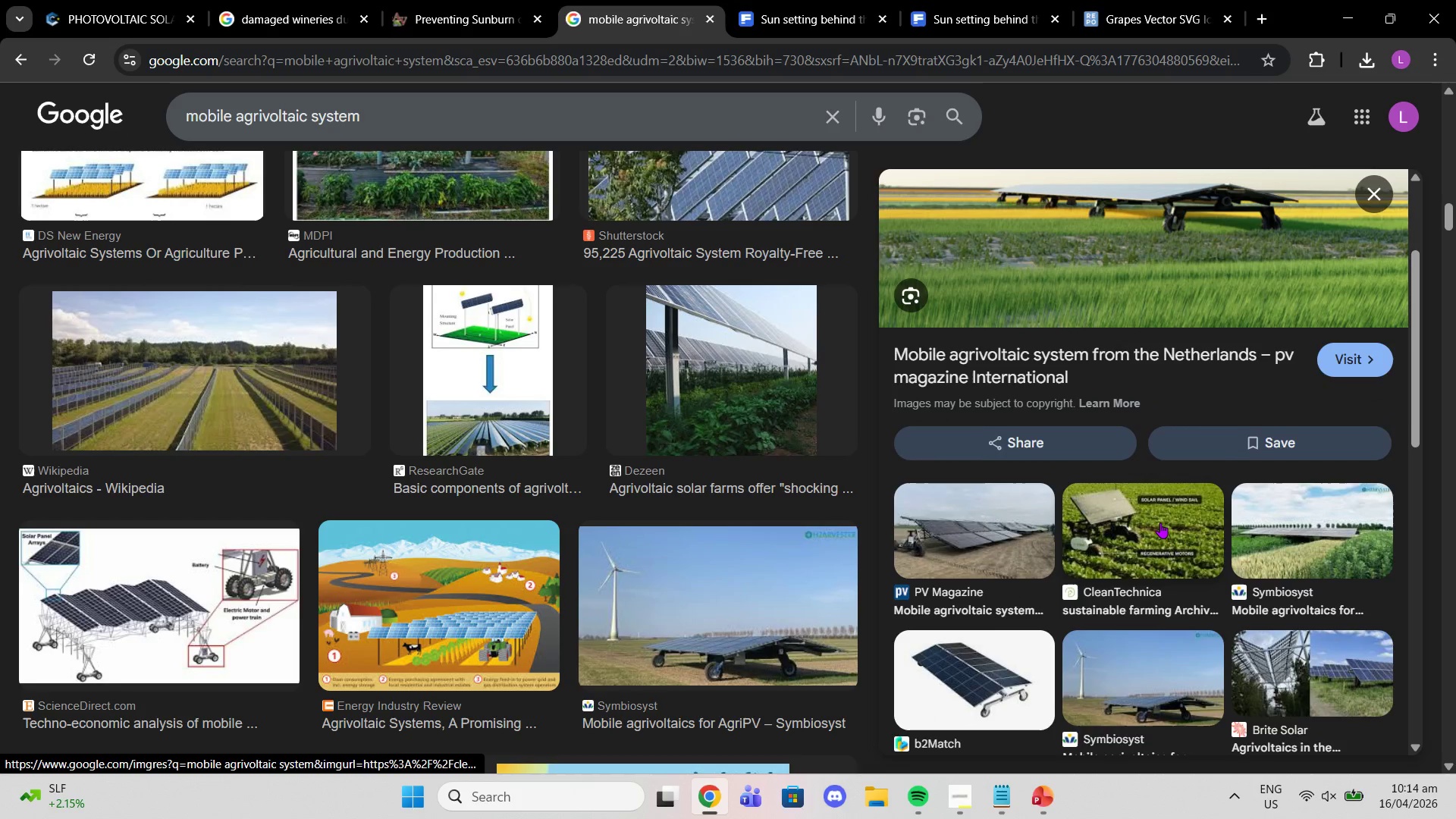 
scroll: coordinate [1160, 522], scroll_direction: up, amount: 3.0
 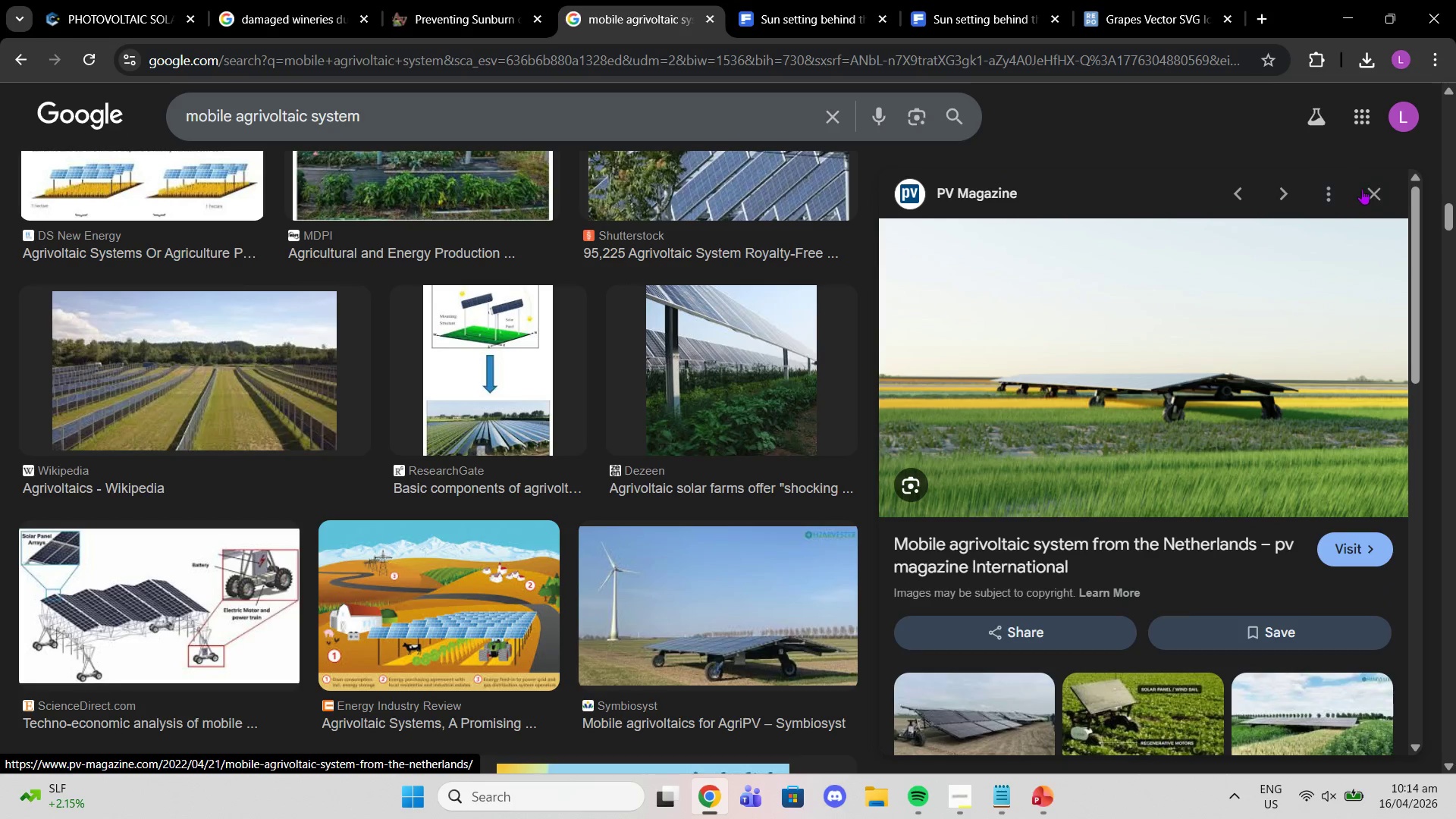 
left_click([1379, 187])
 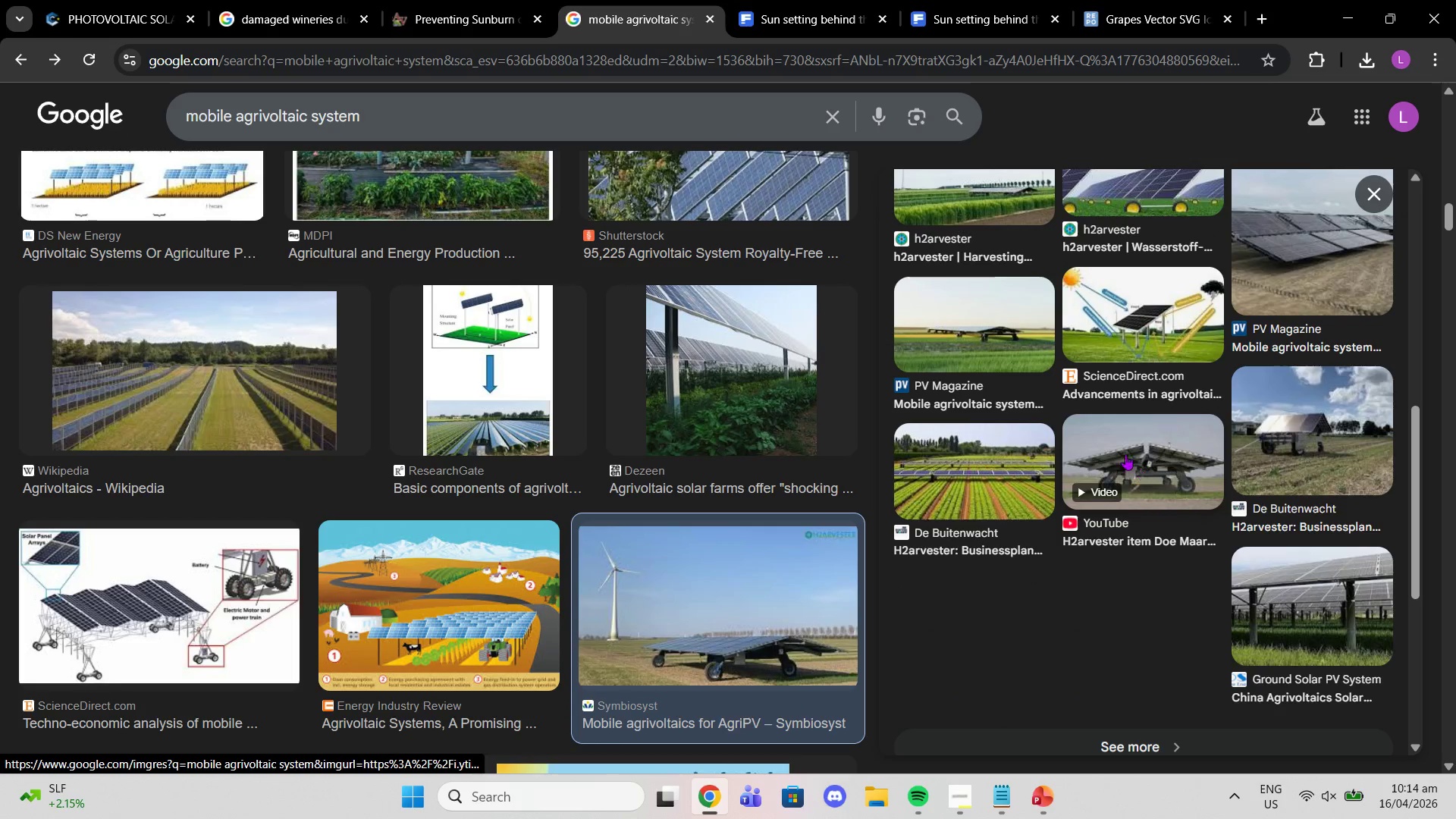 
scroll: coordinate [1126, 526], scroll_direction: down, amount: 3.0
 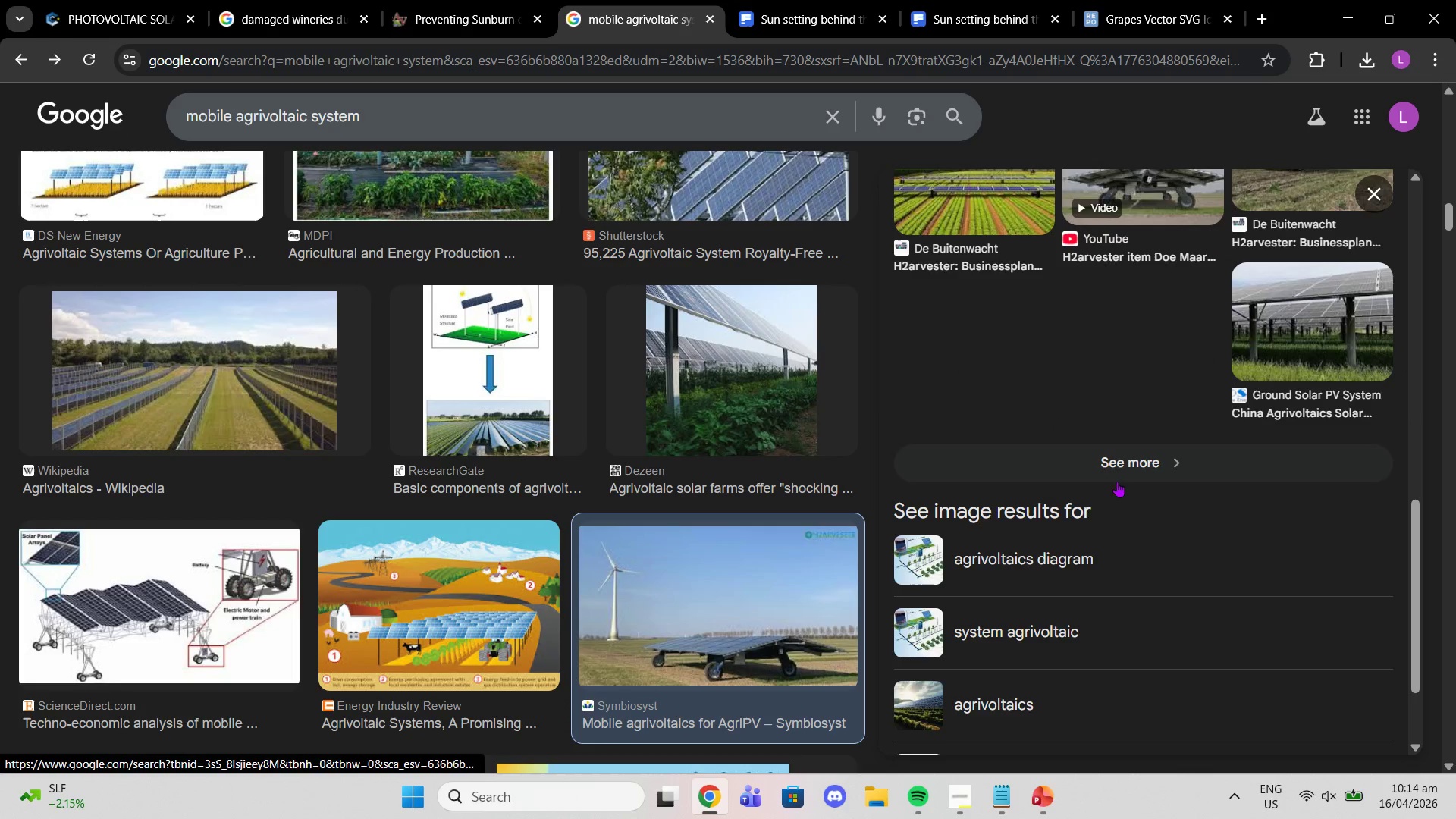 
scroll: coordinate [1112, 471], scroll_direction: up, amount: 3.0
 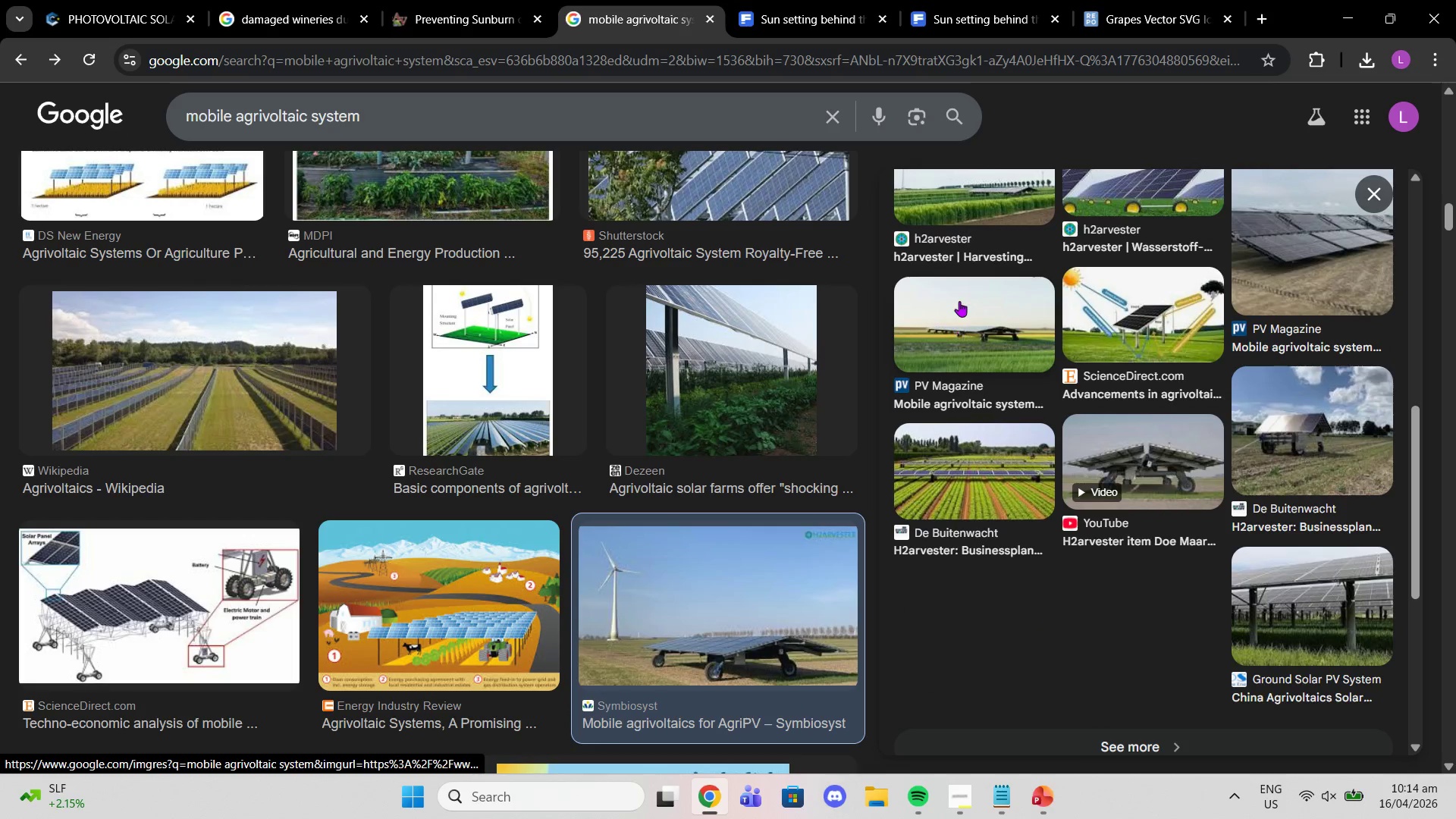 
left_click([959, 301])
 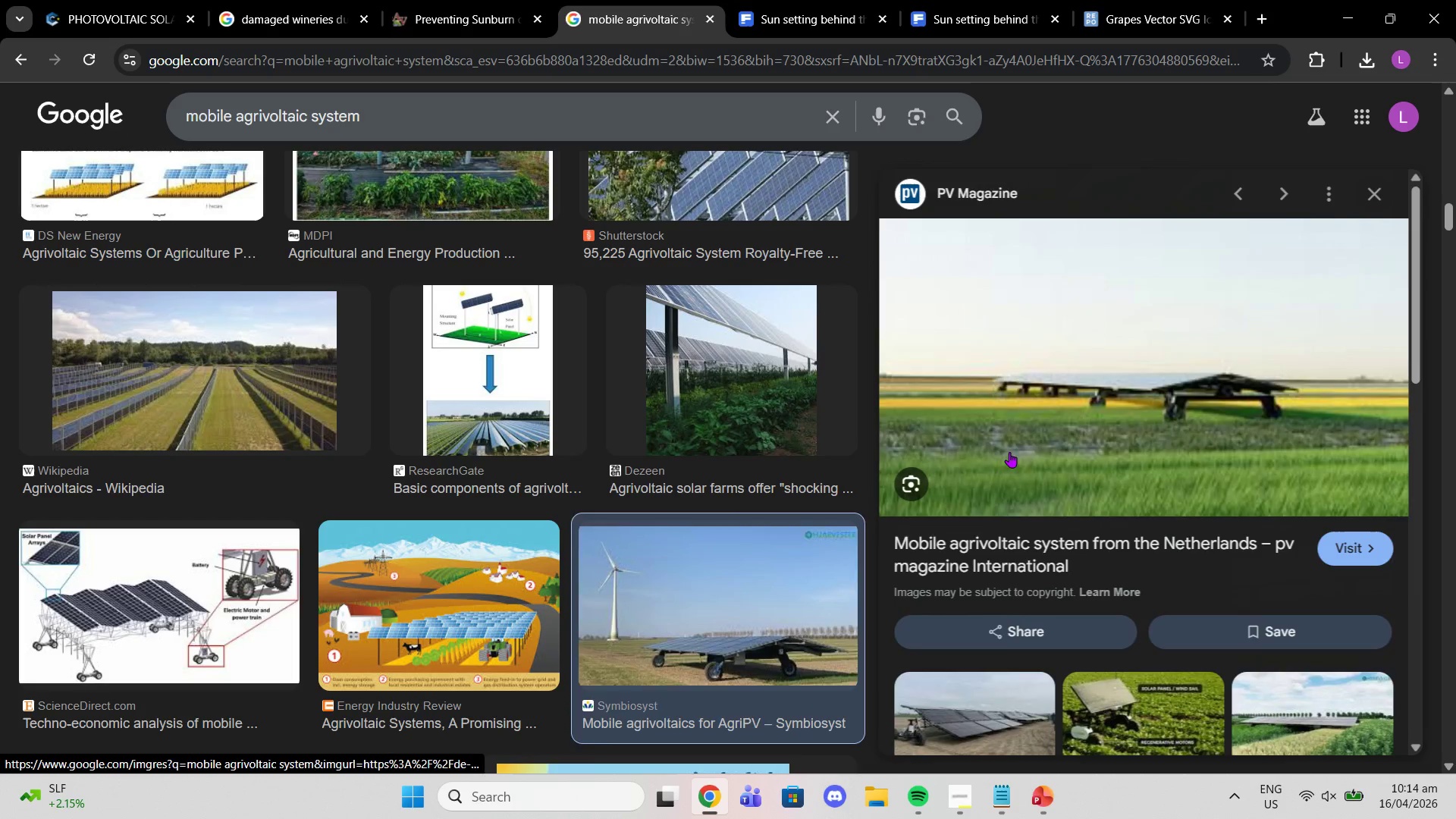 
right_click([1023, 460])
 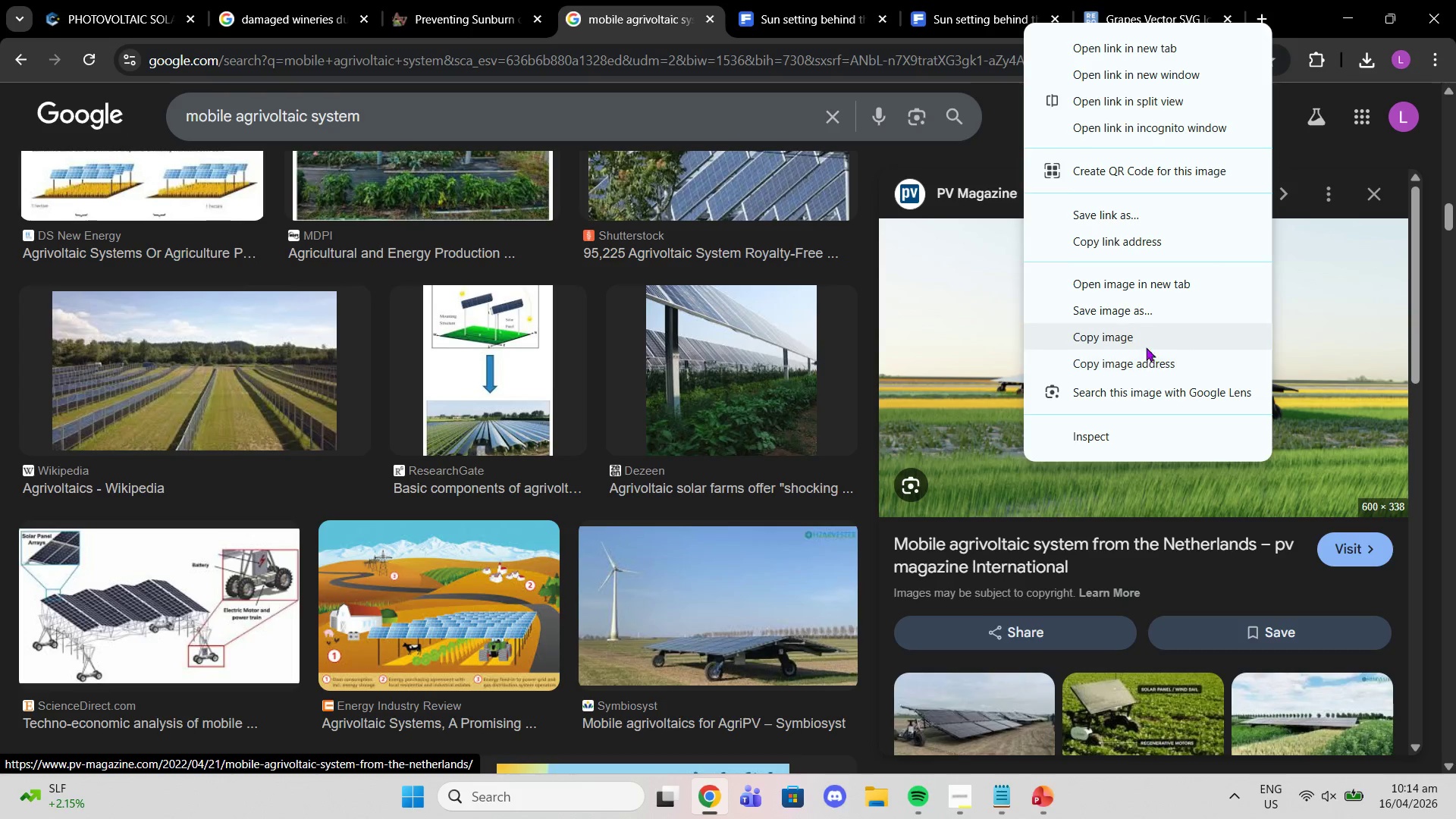 
left_click([1138, 339])
 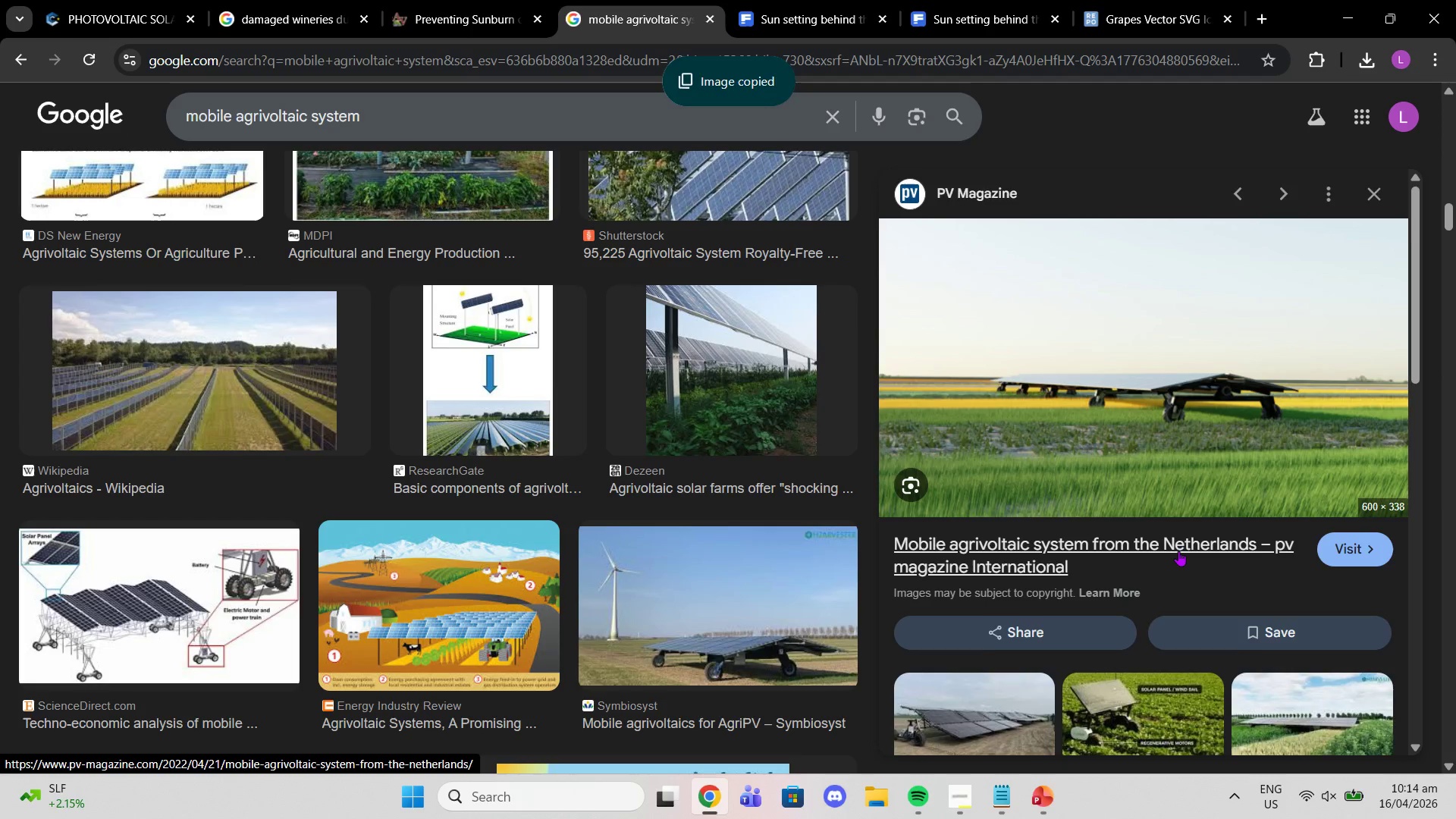 
scroll: coordinate [1179, 556], scroll_direction: down, amount: 4.0
 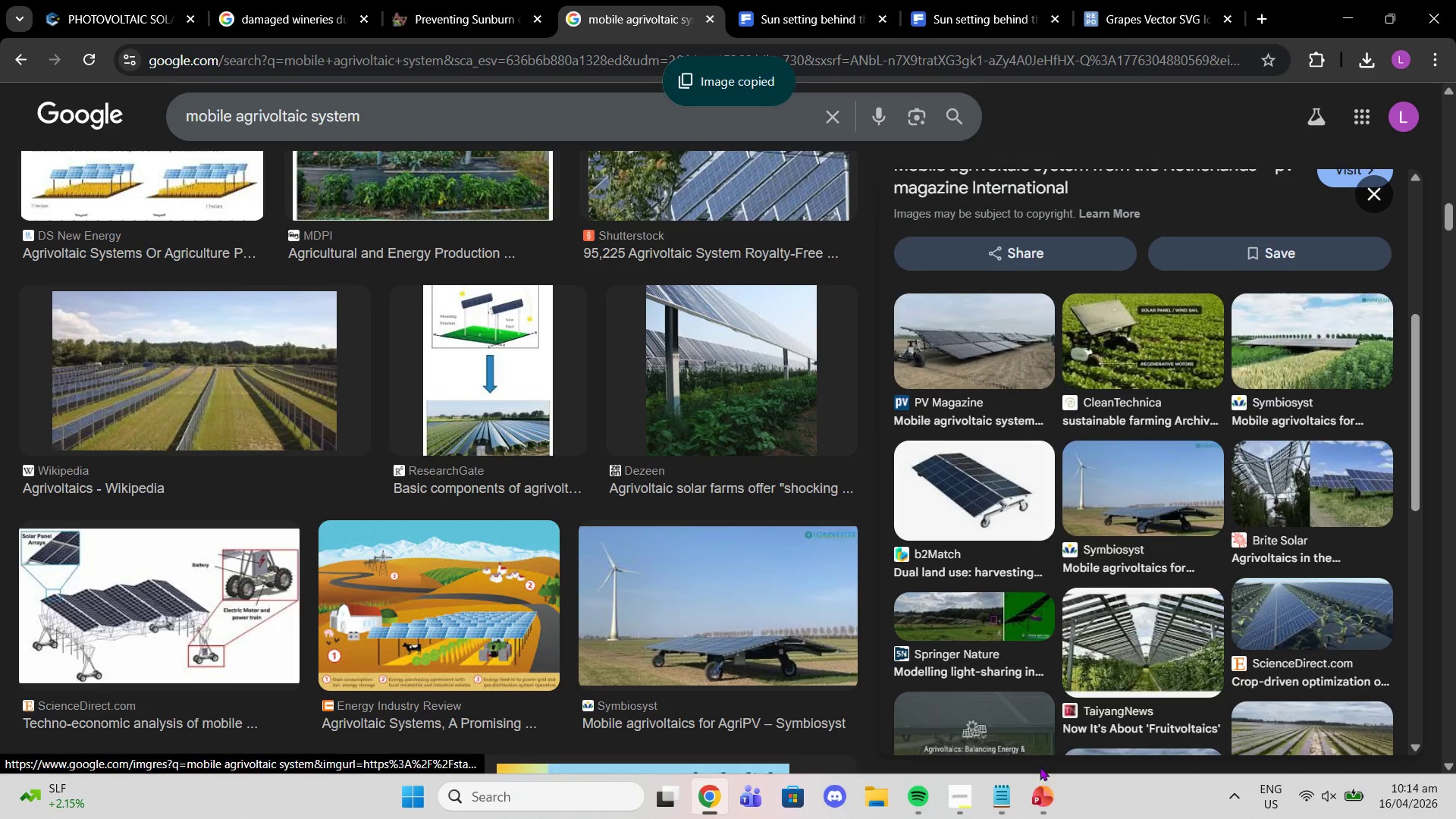 
left_click([1040, 799])
 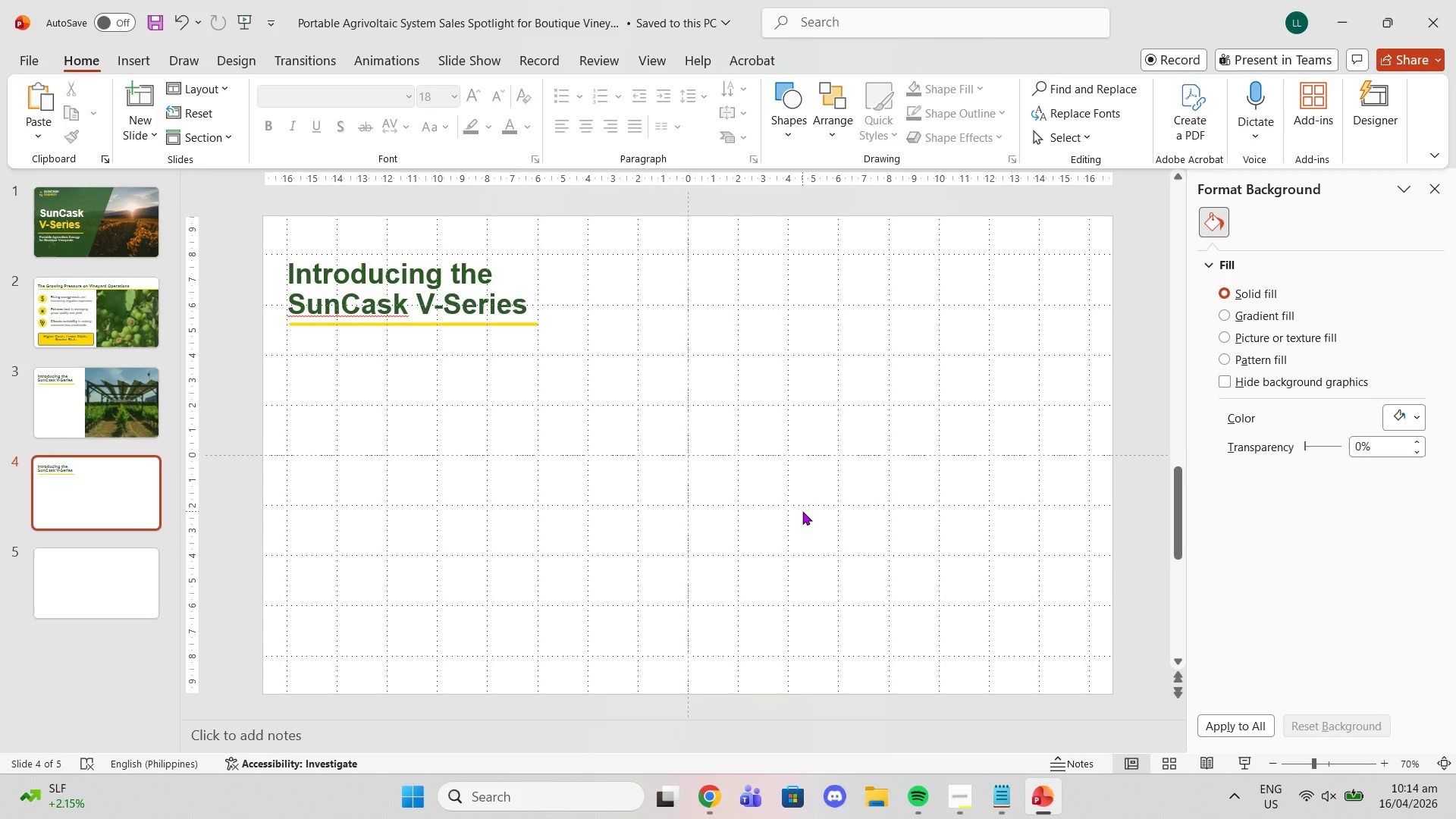 
key(Control+V)
 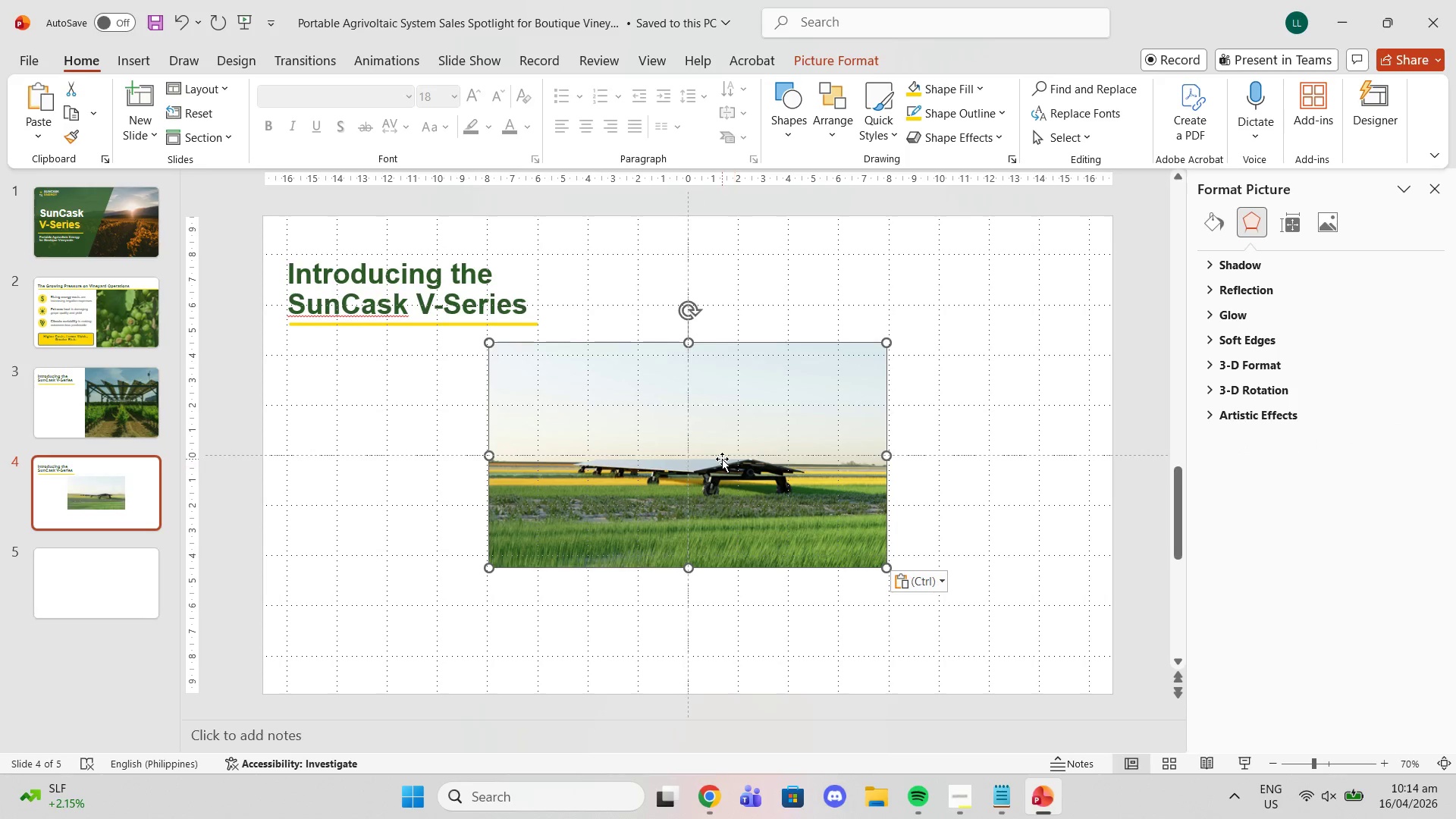 
left_click_drag(start_coordinate=[722, 459], to_coordinate=[818, 334])
 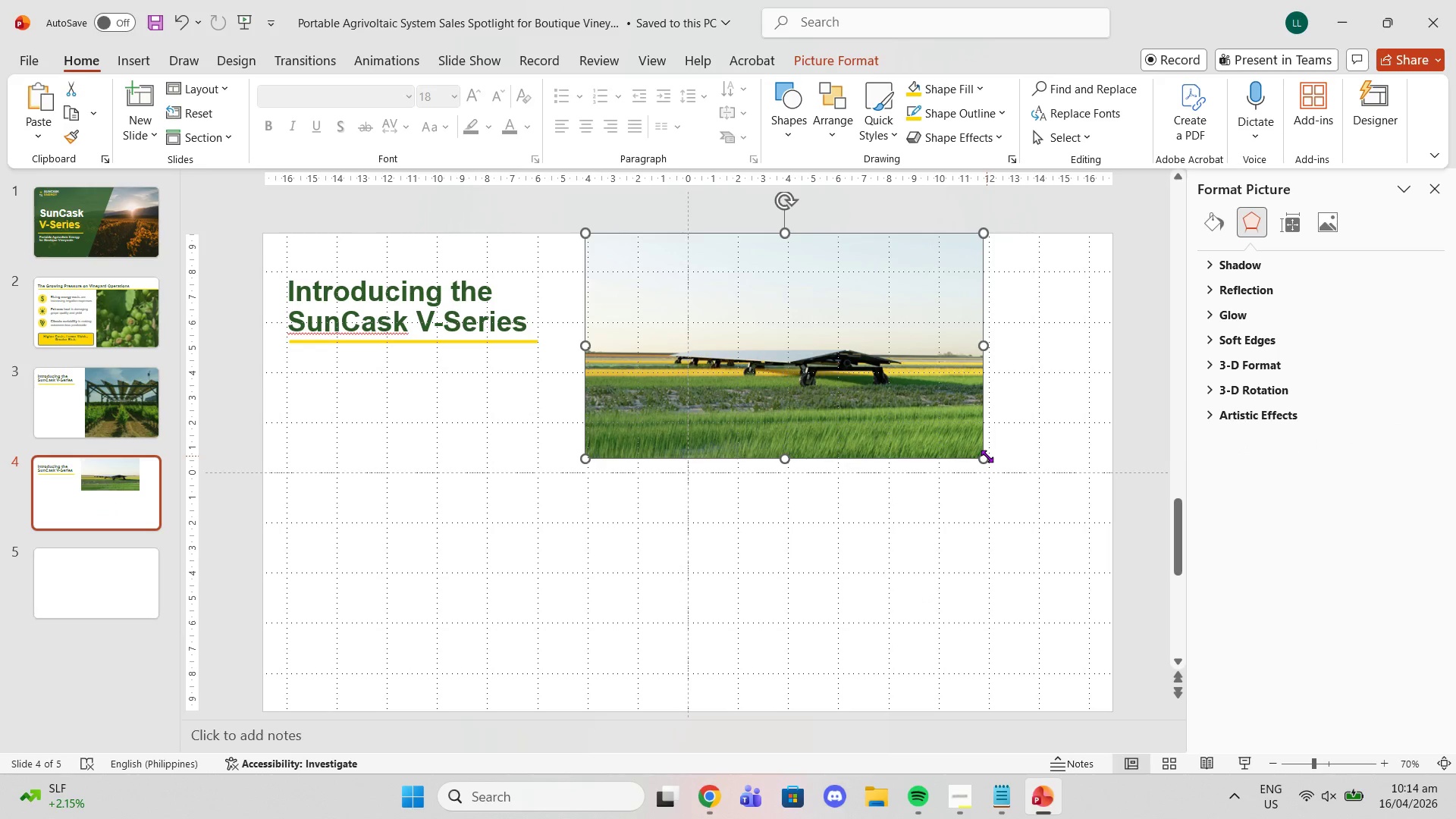 
left_click_drag(start_coordinate=[987, 456], to_coordinate=[1162, 712])
 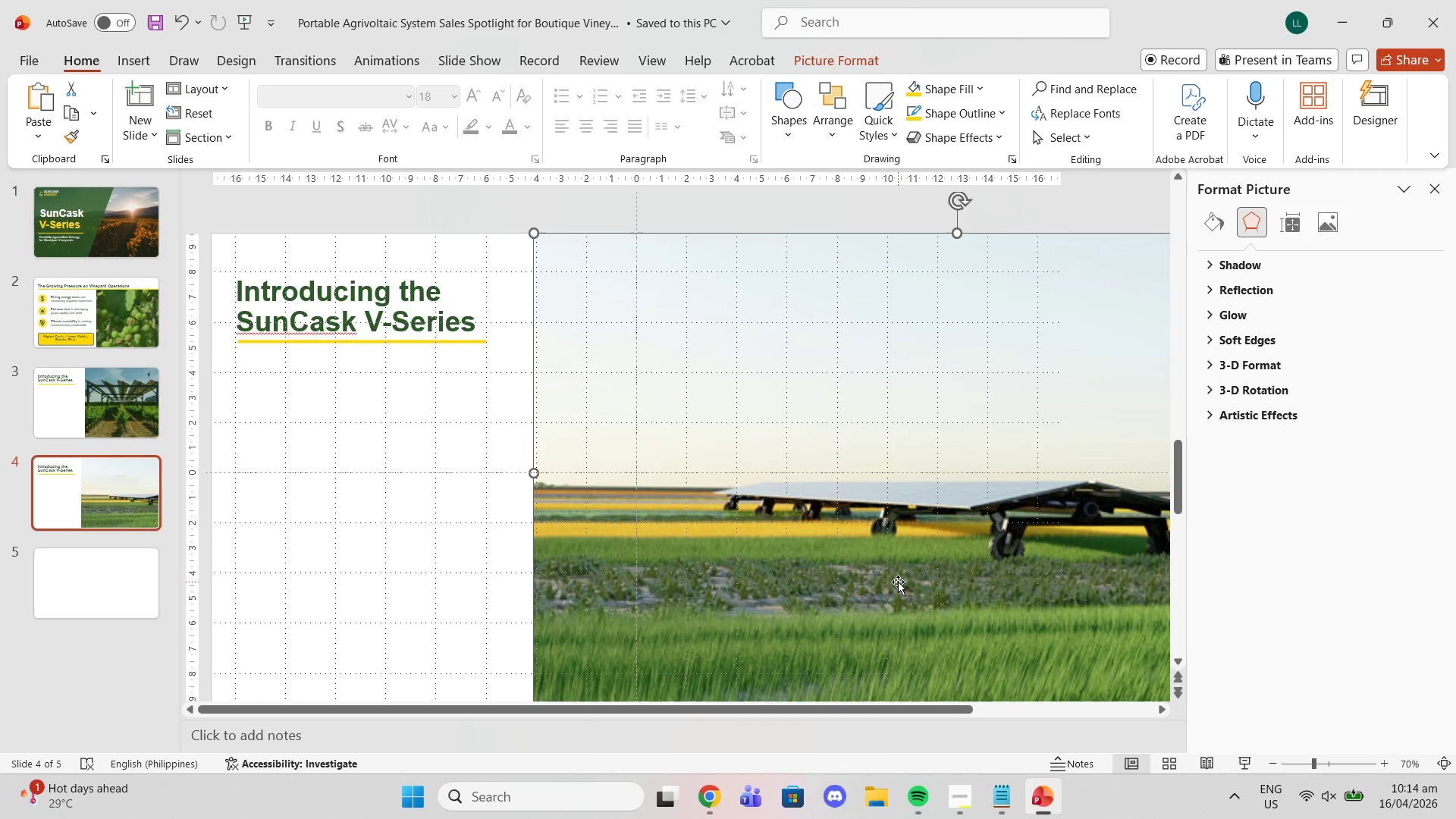 
left_click_drag(start_coordinate=[898, 582], to_coordinate=[927, 583])
 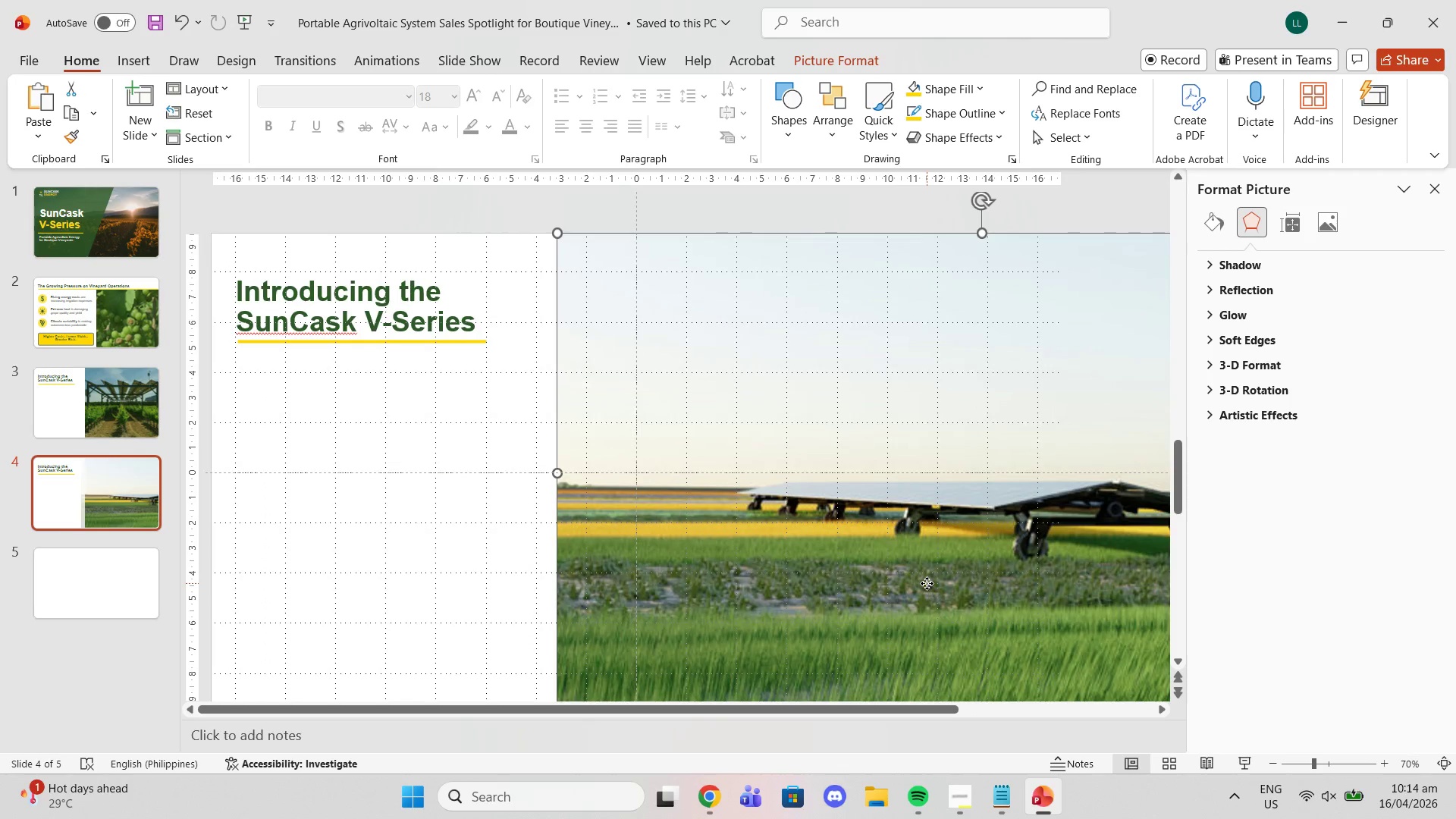 
left_click_drag(start_coordinate=[927, 583], to_coordinate=[929, 579])
 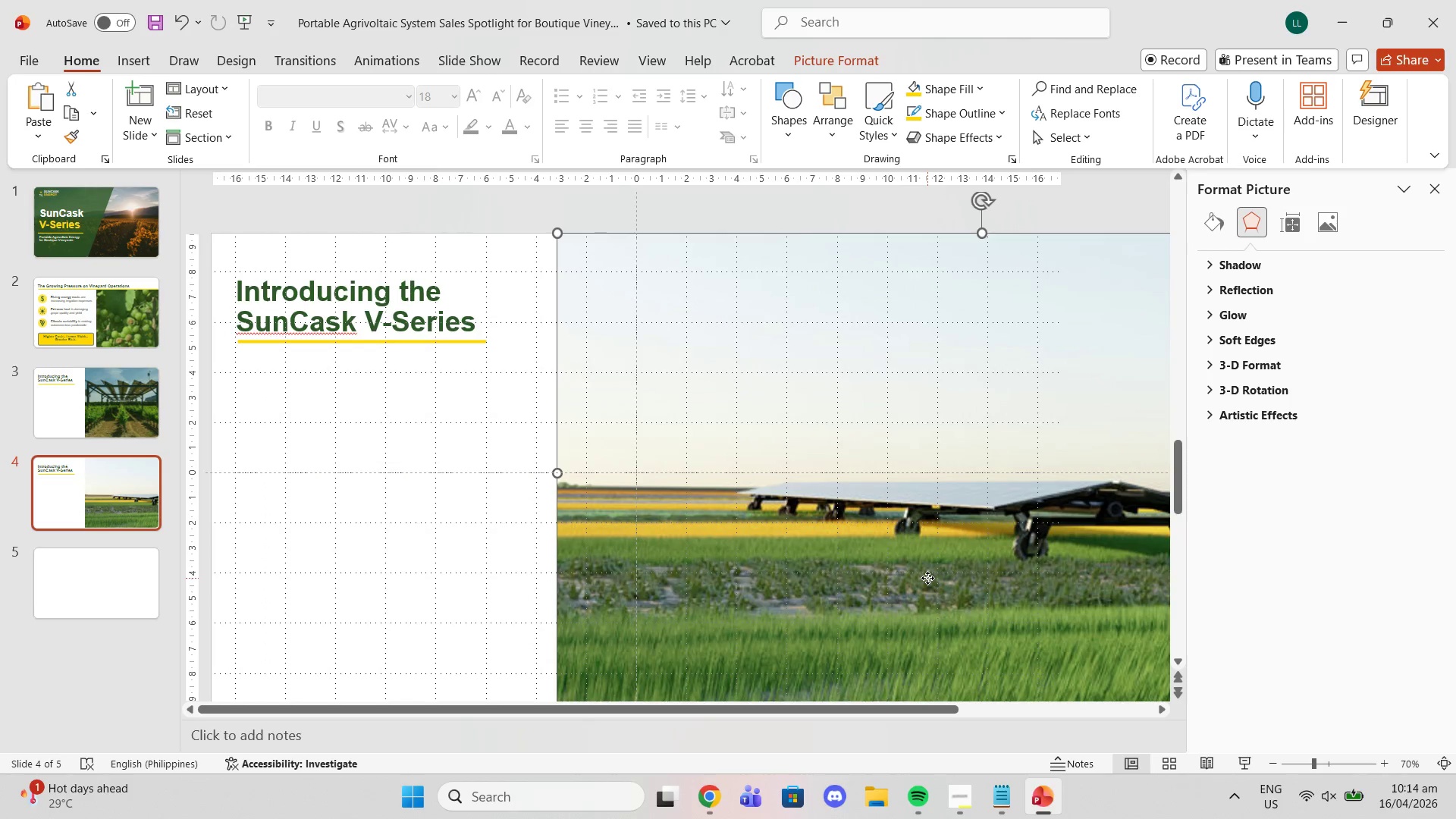 
right_click([927, 578])
 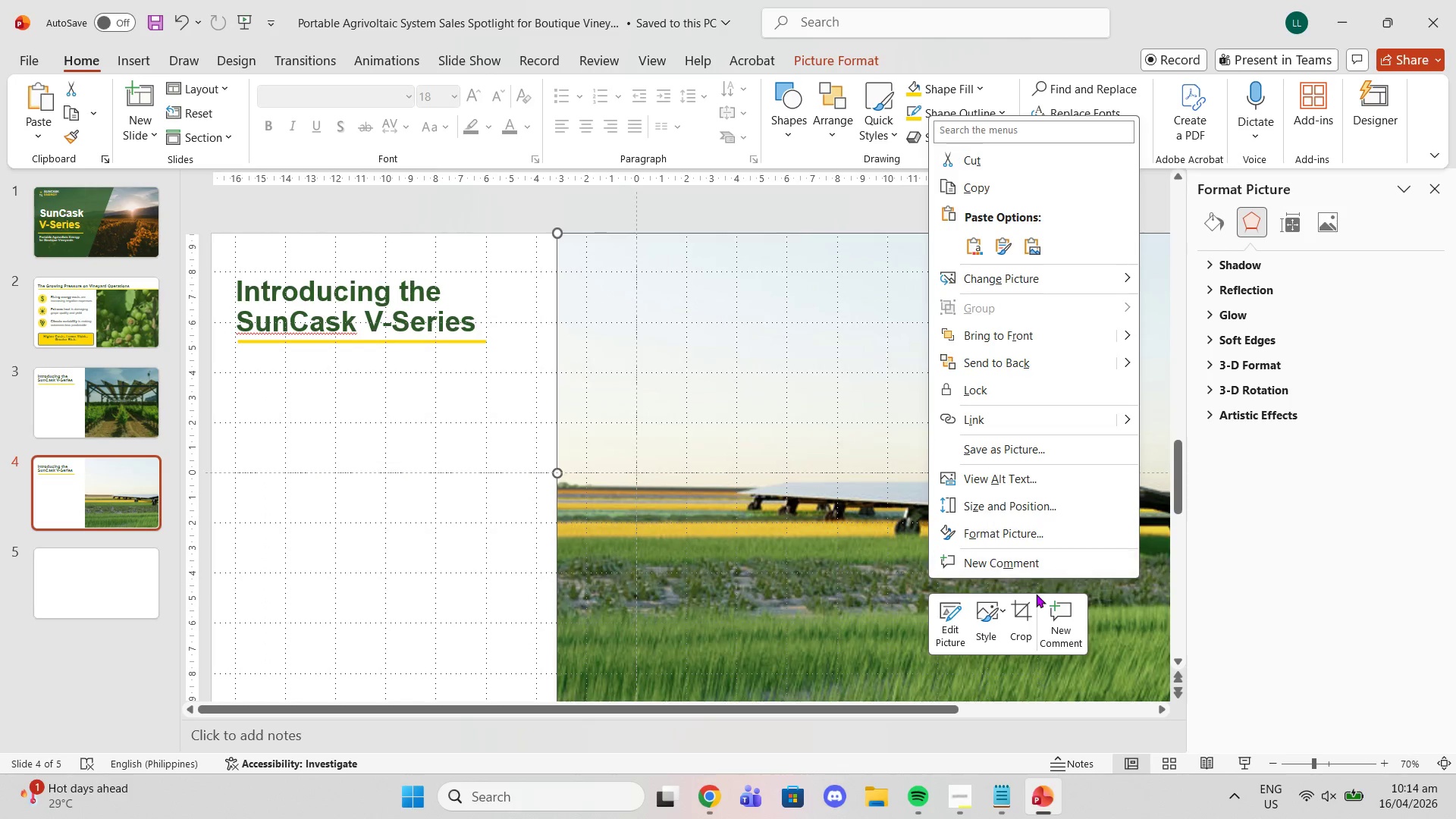 
left_click([1033, 617])
 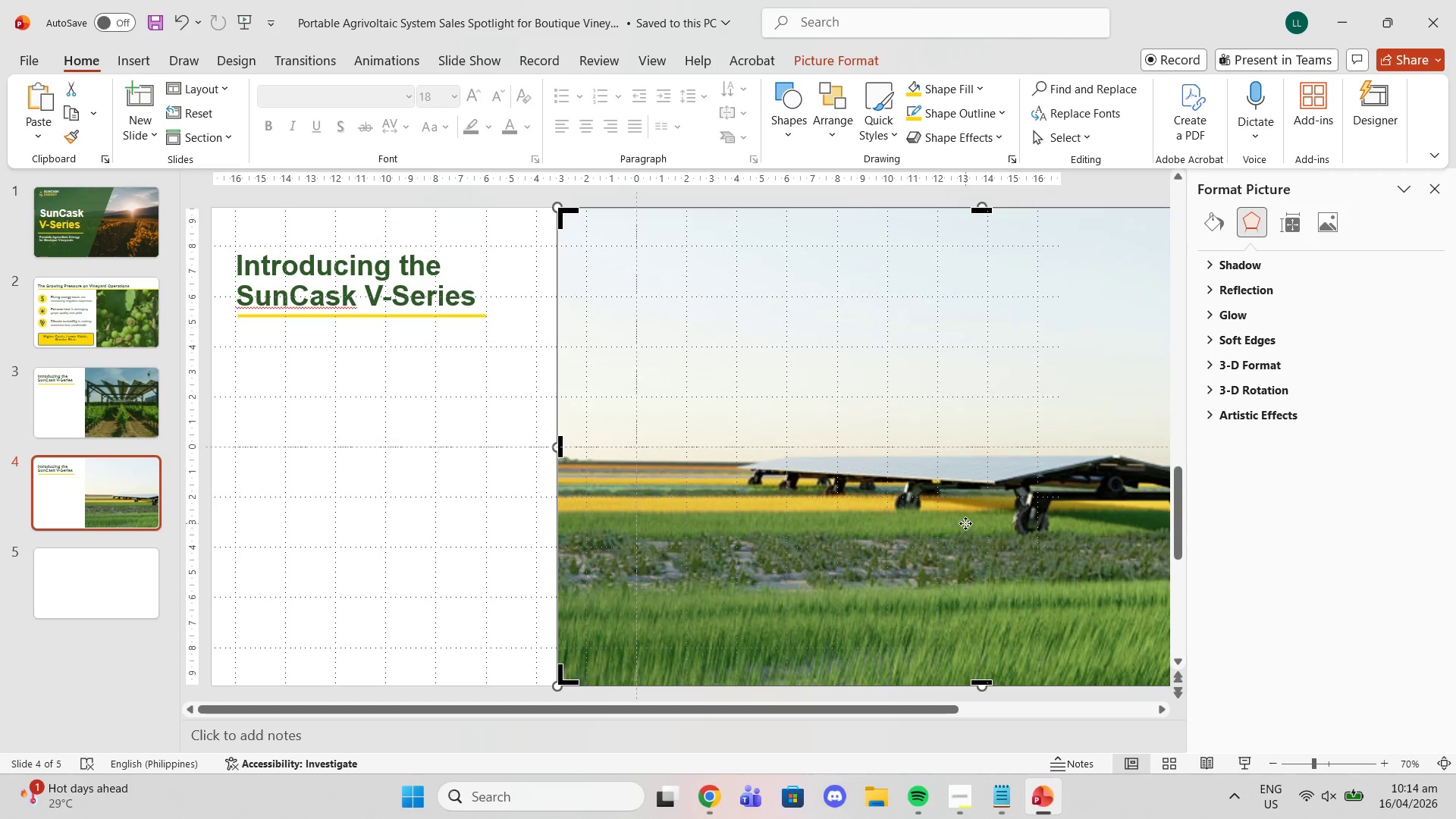 
left_click_drag(start_coordinate=[965, 523], to_coordinate=[789, 526])
 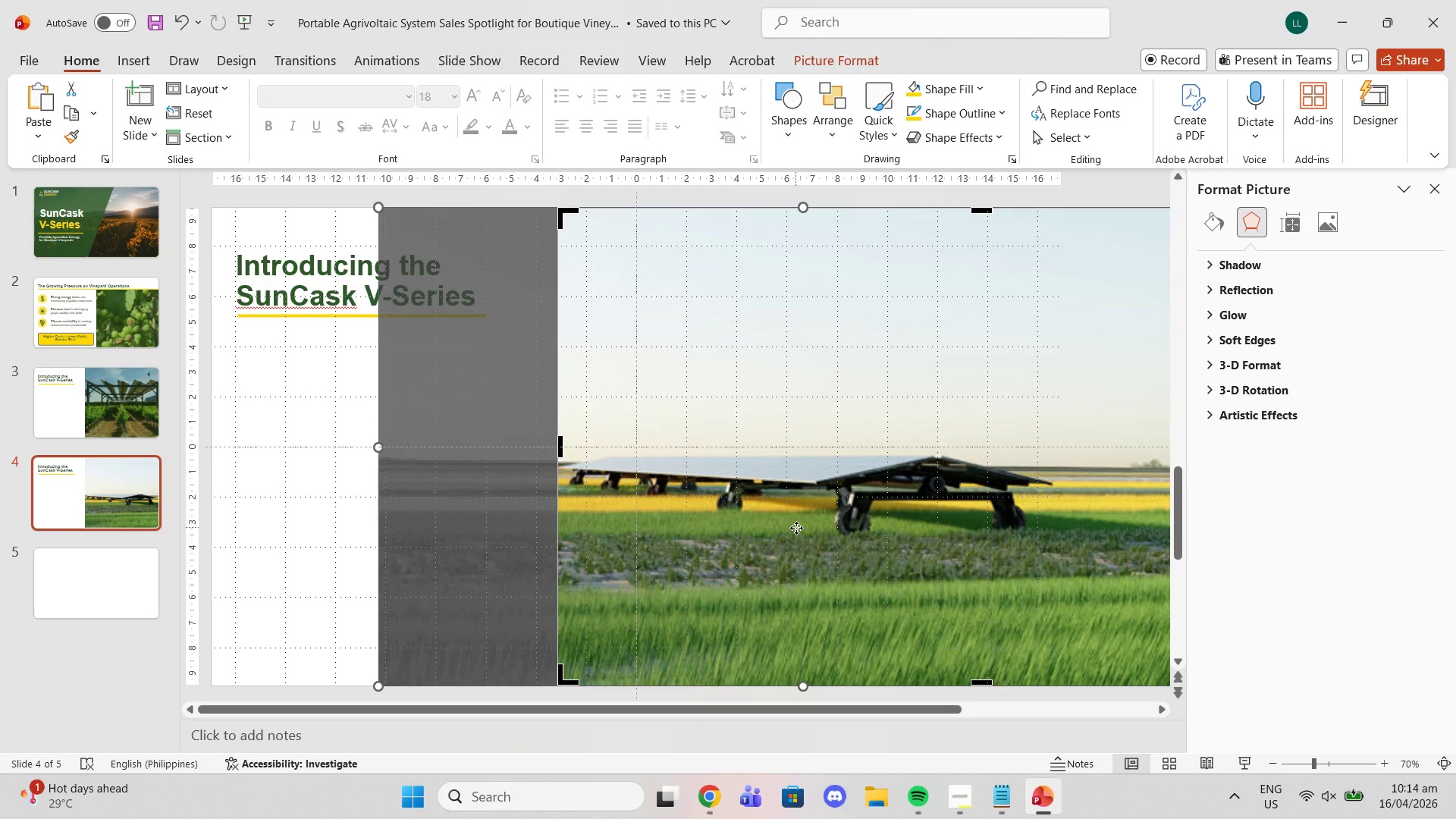 
left_click_drag(start_coordinate=[796, 528], to_coordinate=[784, 528])
 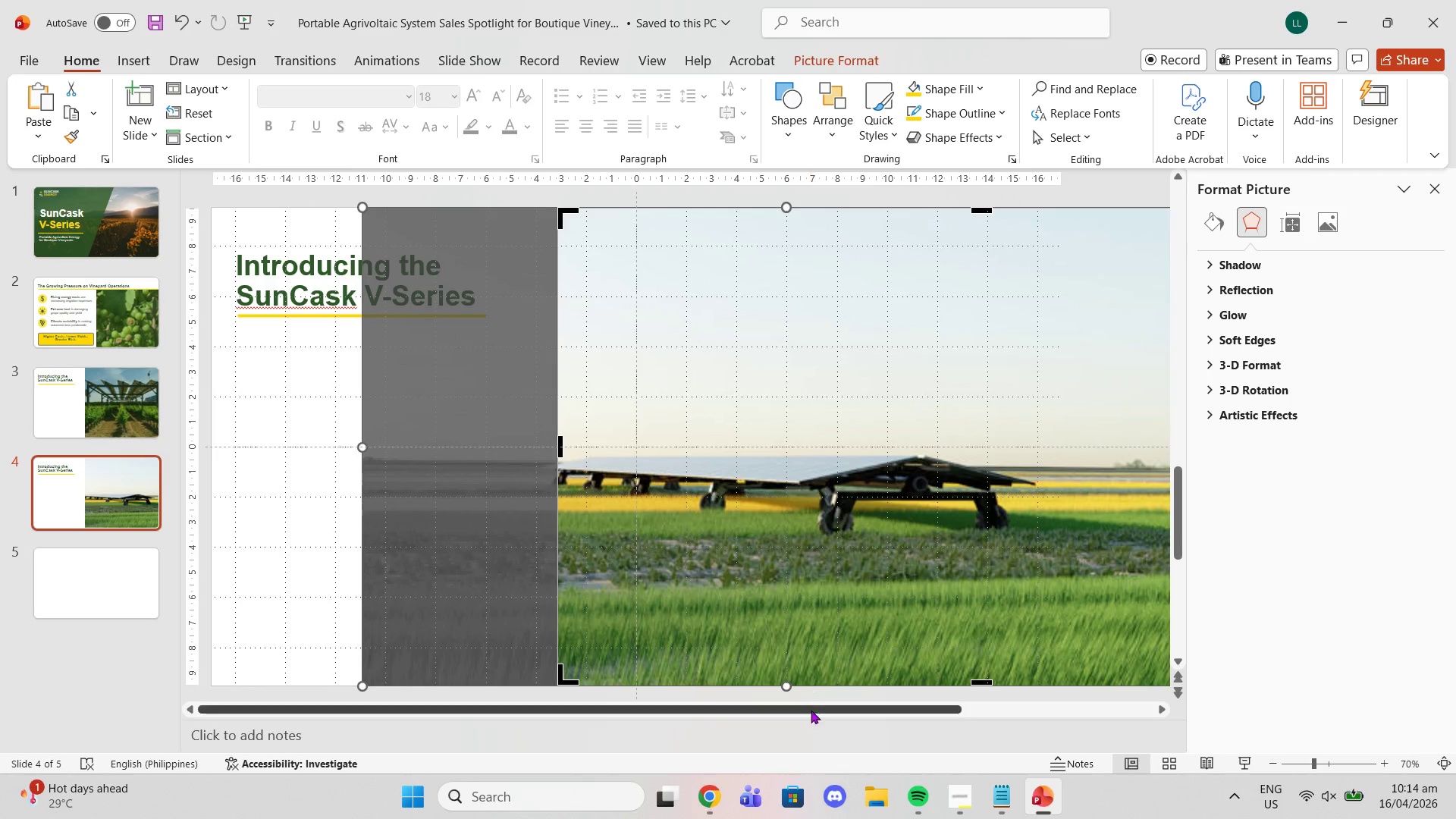 
left_click_drag(start_coordinate=[811, 711], to_coordinate=[1046, 709])
 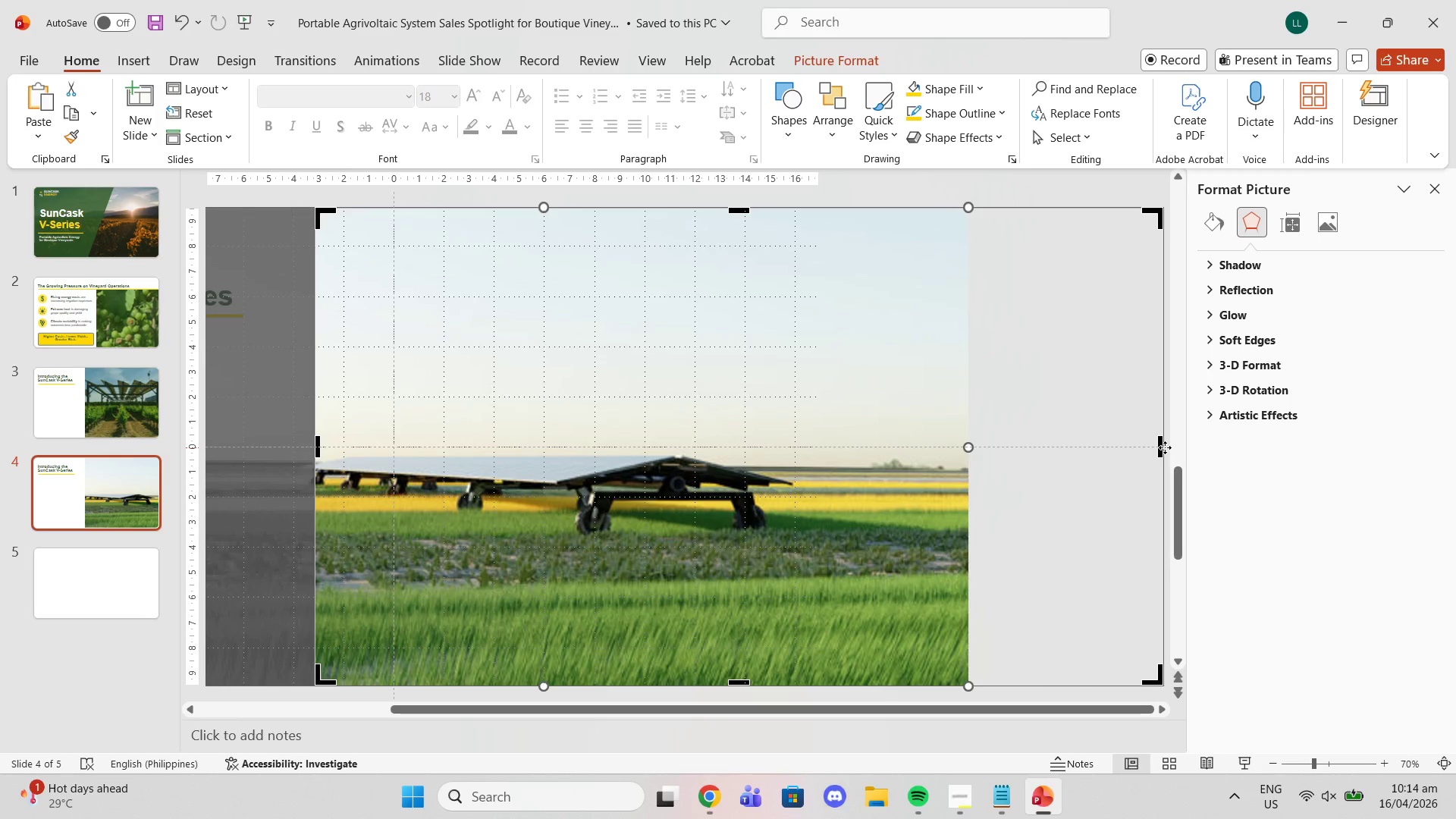 
left_click_drag(start_coordinate=[1165, 447], to_coordinate=[1009, 419])
 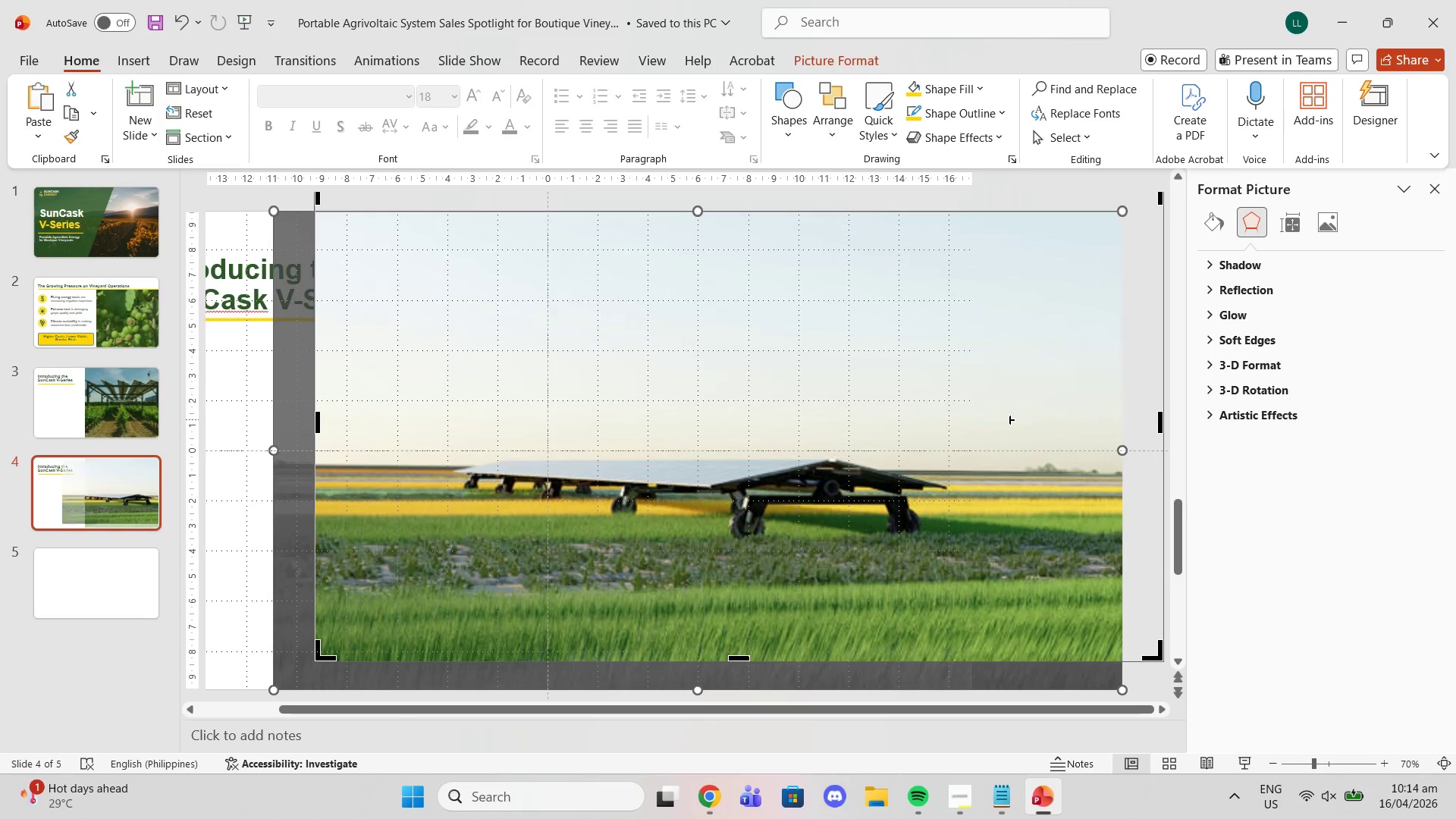 
key(Control+Z)
 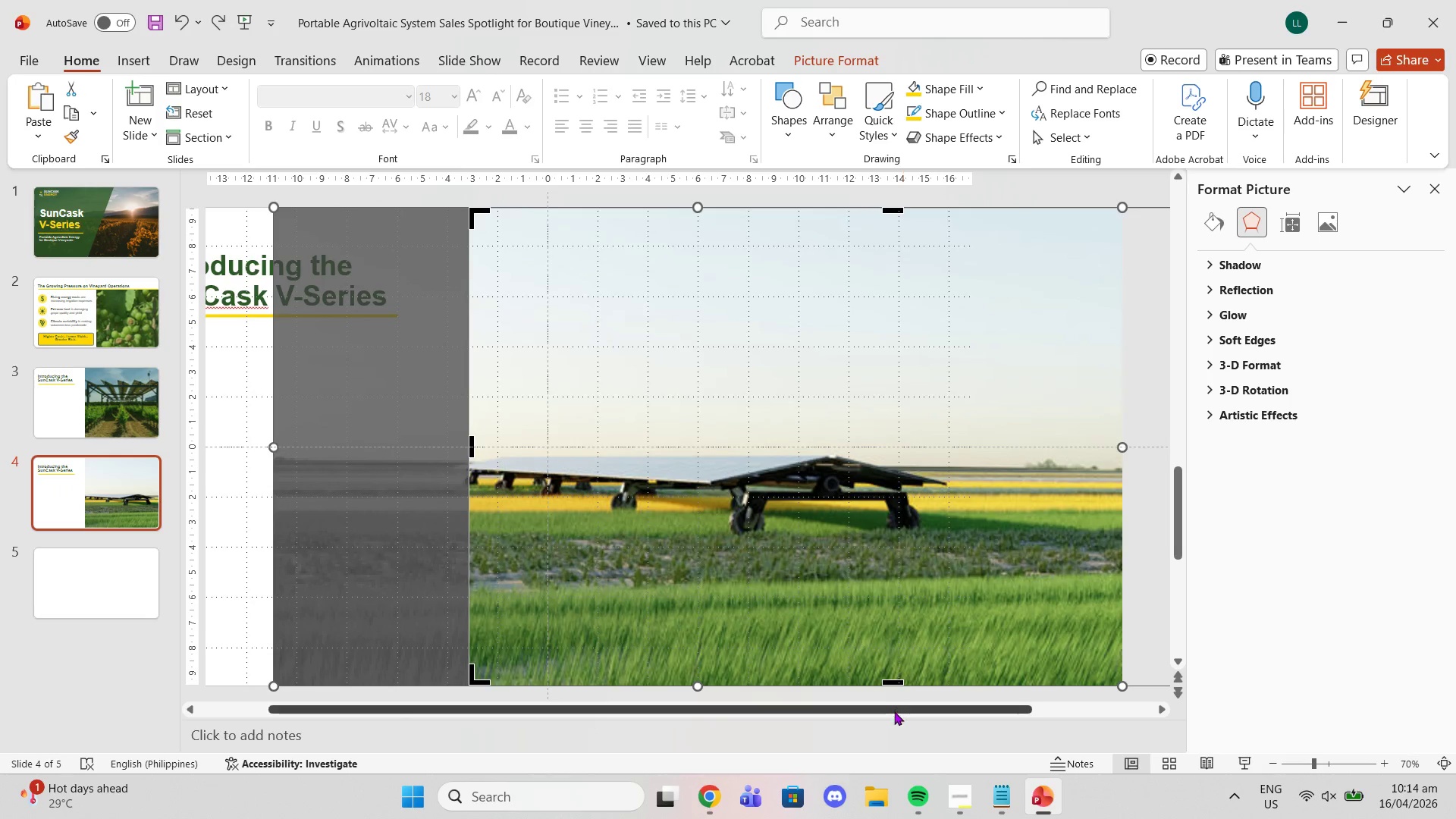 
left_click_drag(start_coordinate=[890, 711], to_coordinate=[1178, 707])
 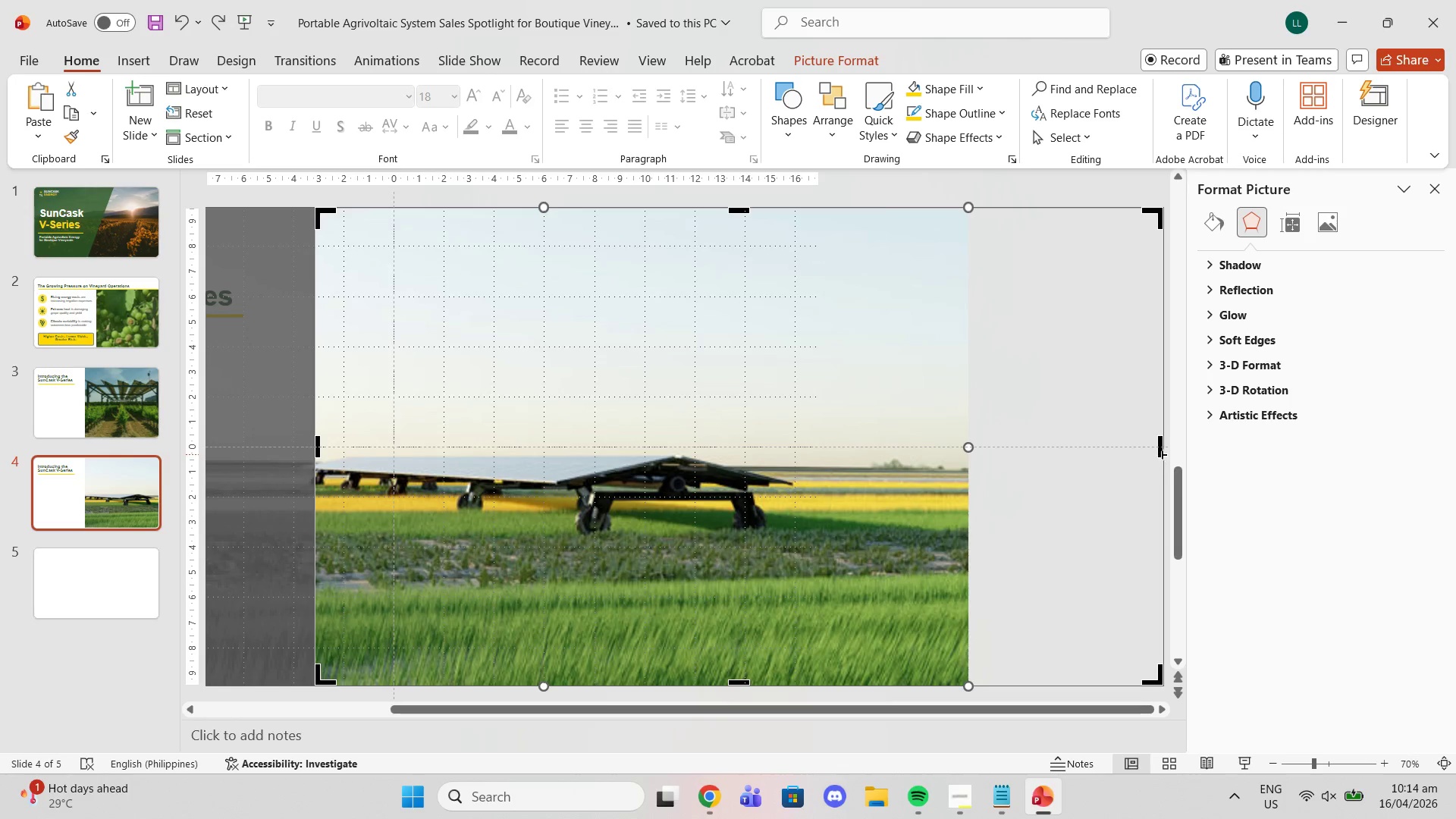 
left_click_drag(start_coordinate=[1162, 453], to_coordinate=[963, 452])
 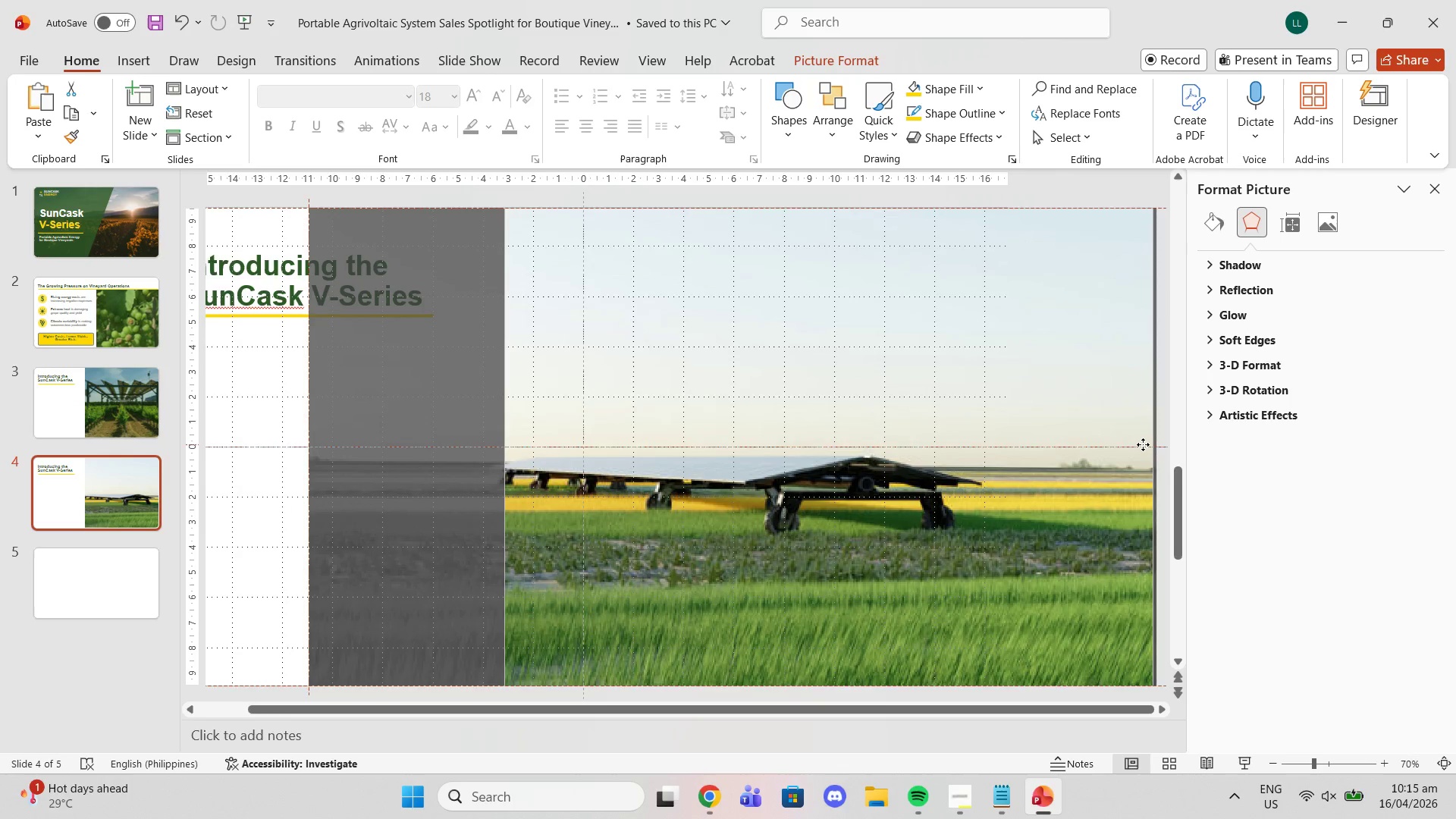 
wait(5.92)
 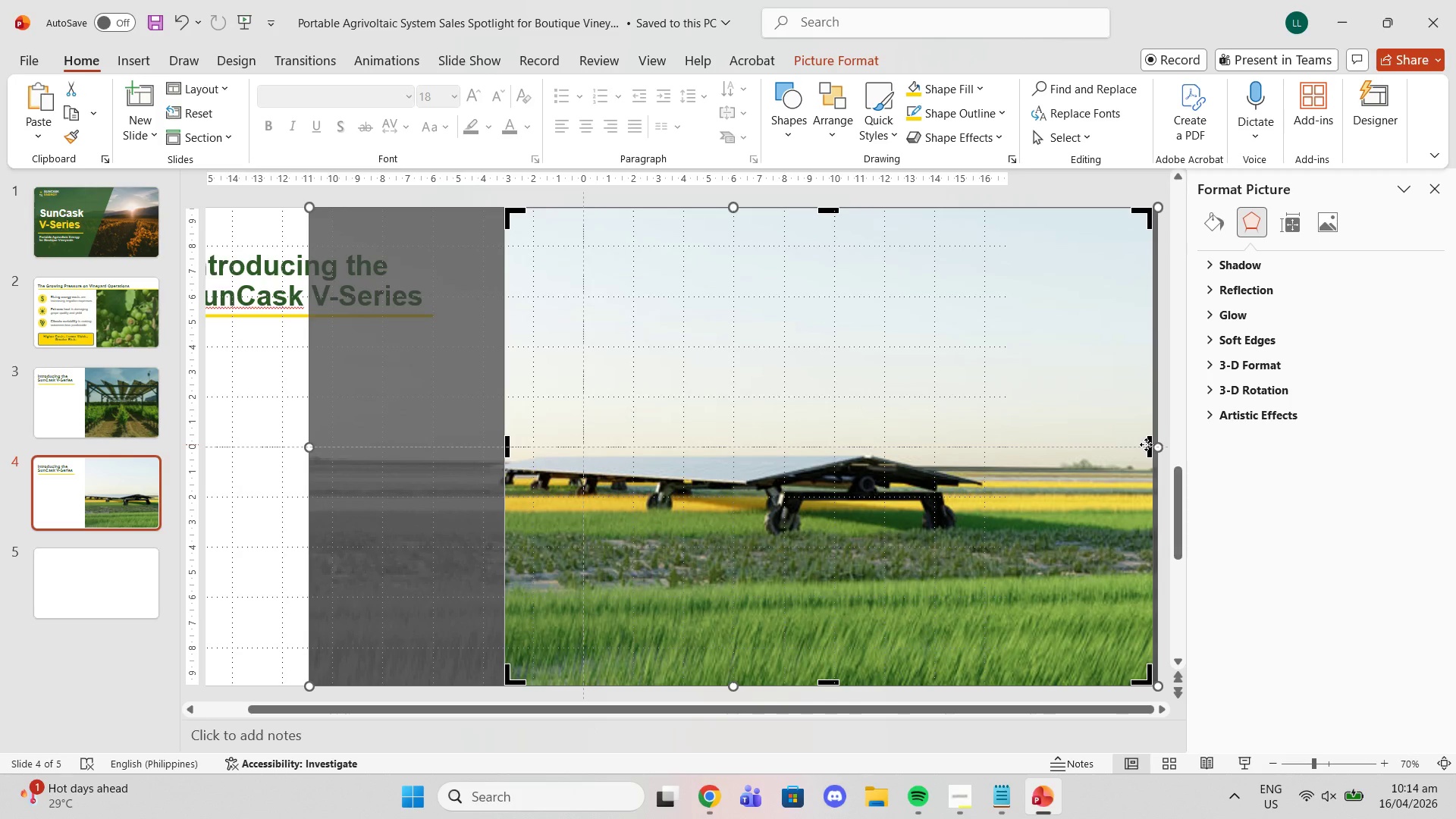 
left_click_drag(start_coordinate=[1151, 450], to_coordinate=[1009, 457])
 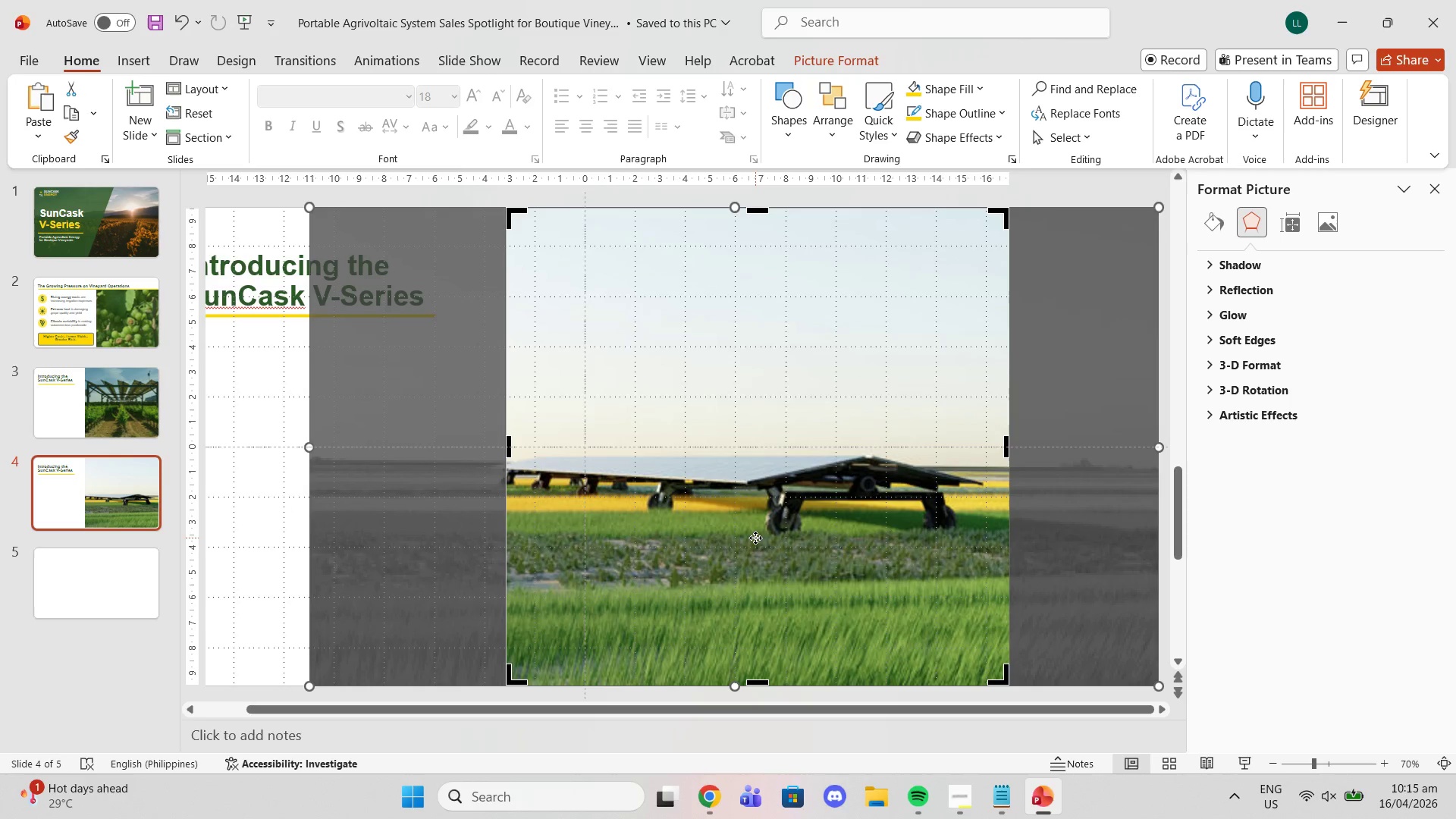 
left_click([755, 538])
 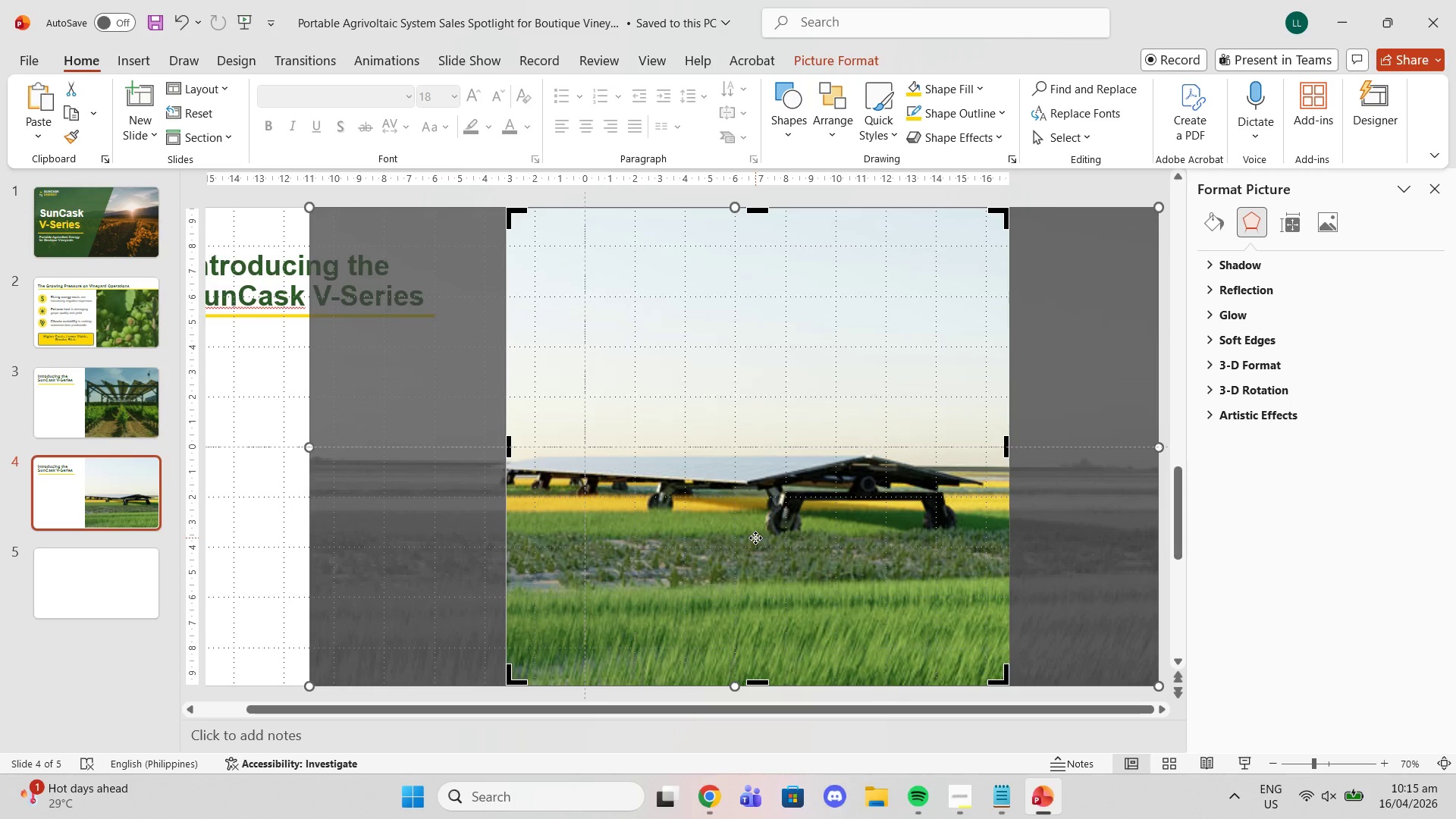 
left_click_drag(start_coordinate=[755, 538], to_coordinate=[770, 538])
 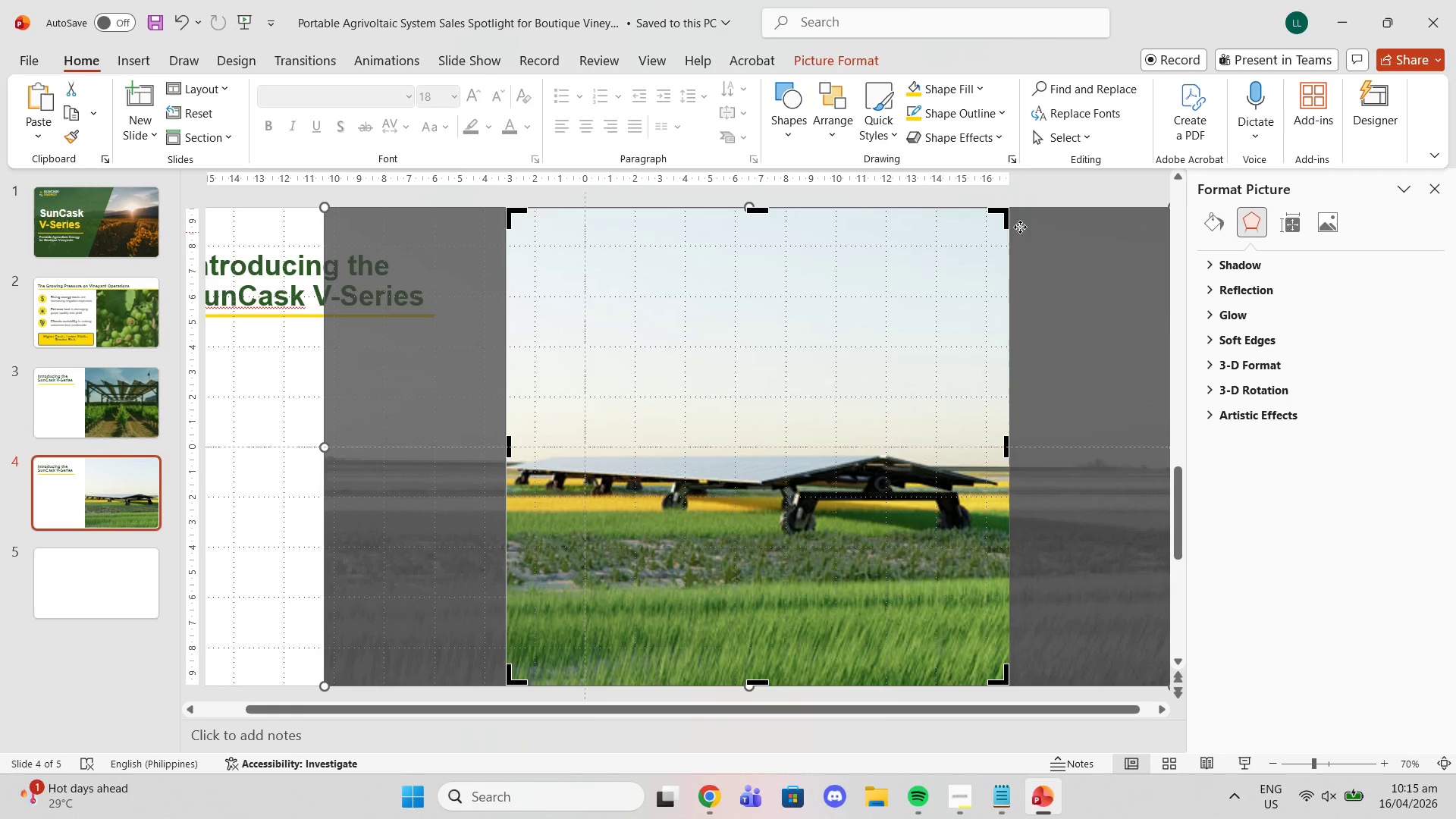 
left_click([1027, 208])
 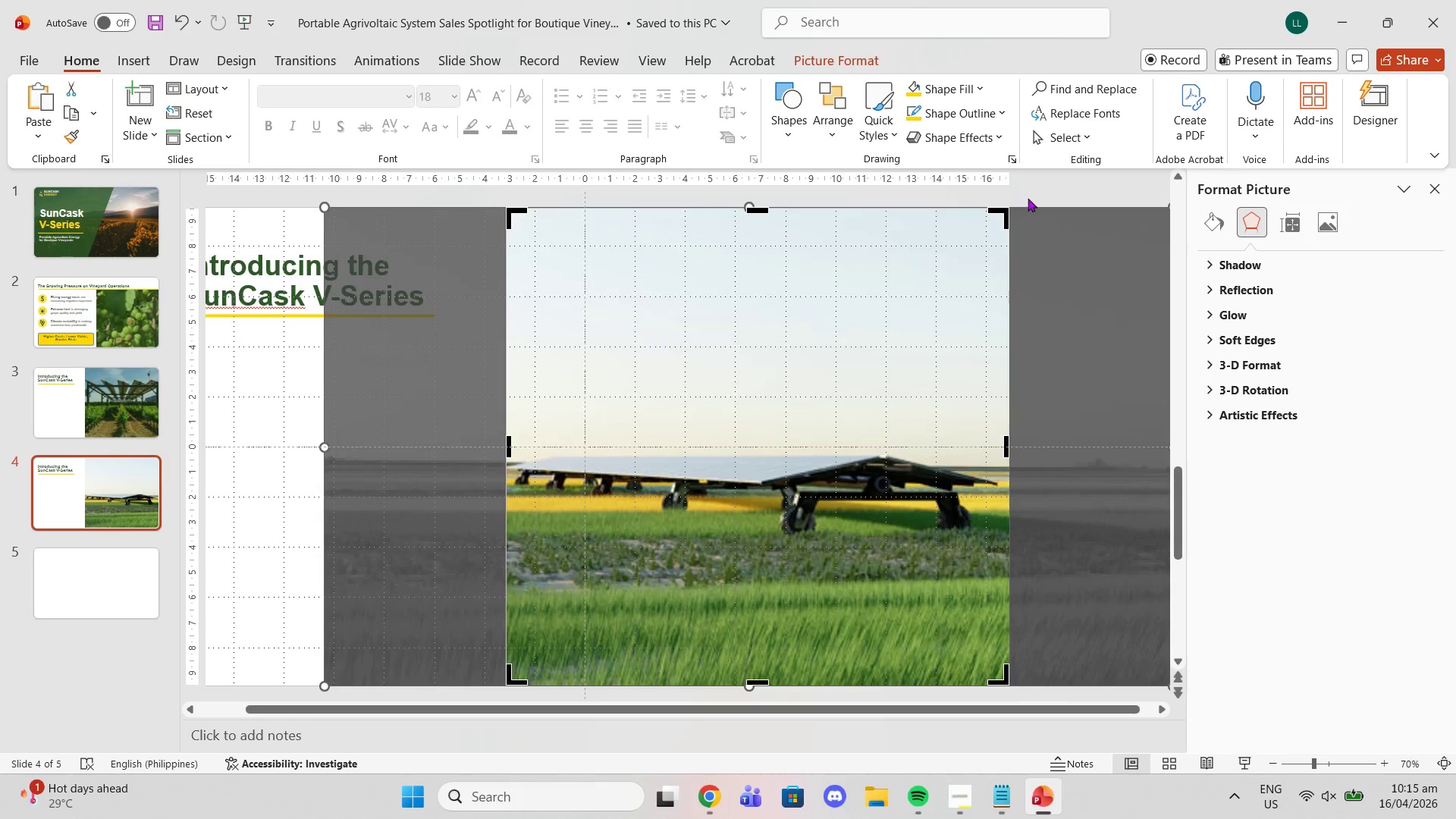 
left_click([1028, 198])
 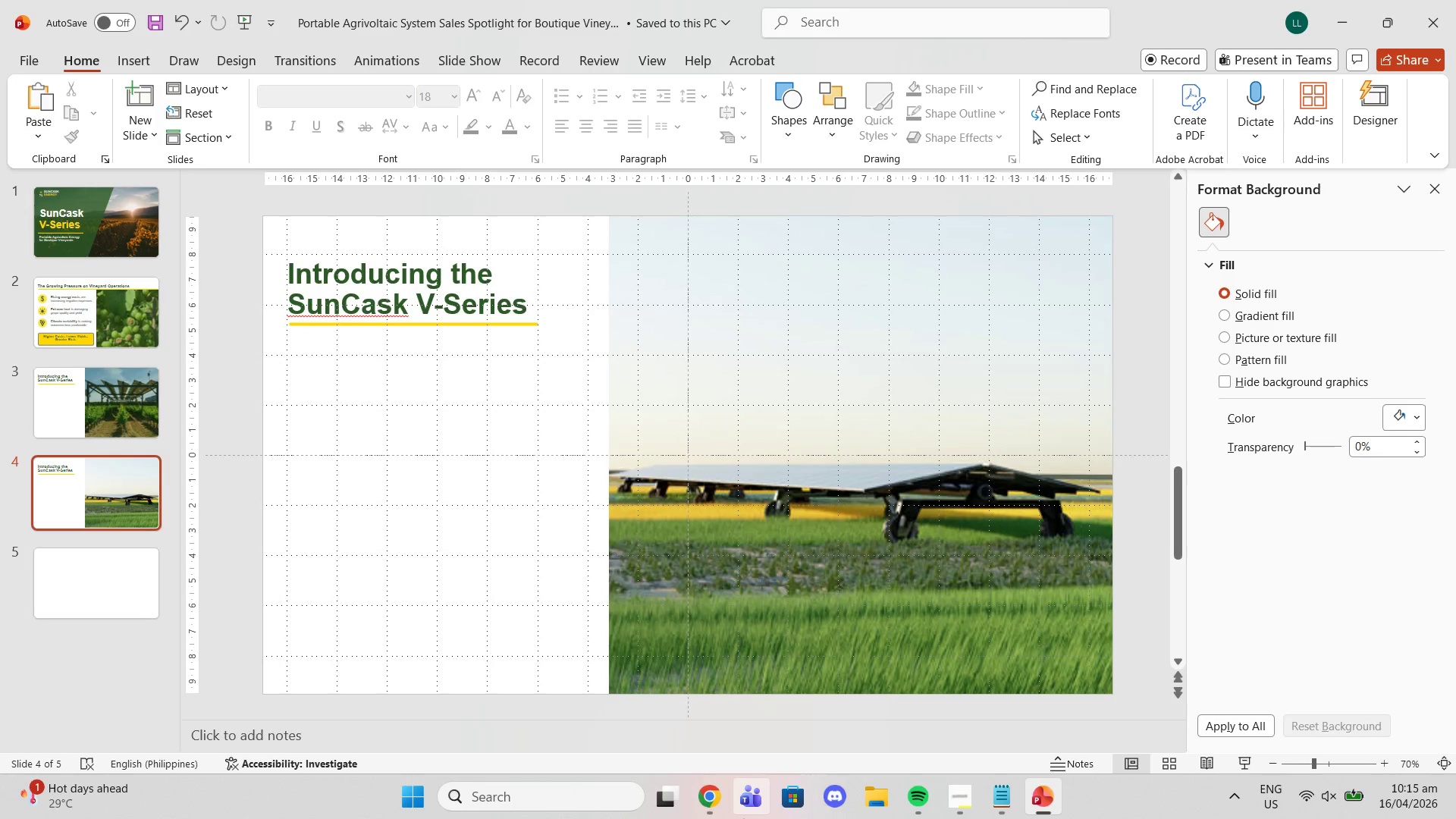 
left_click([701, 795])
 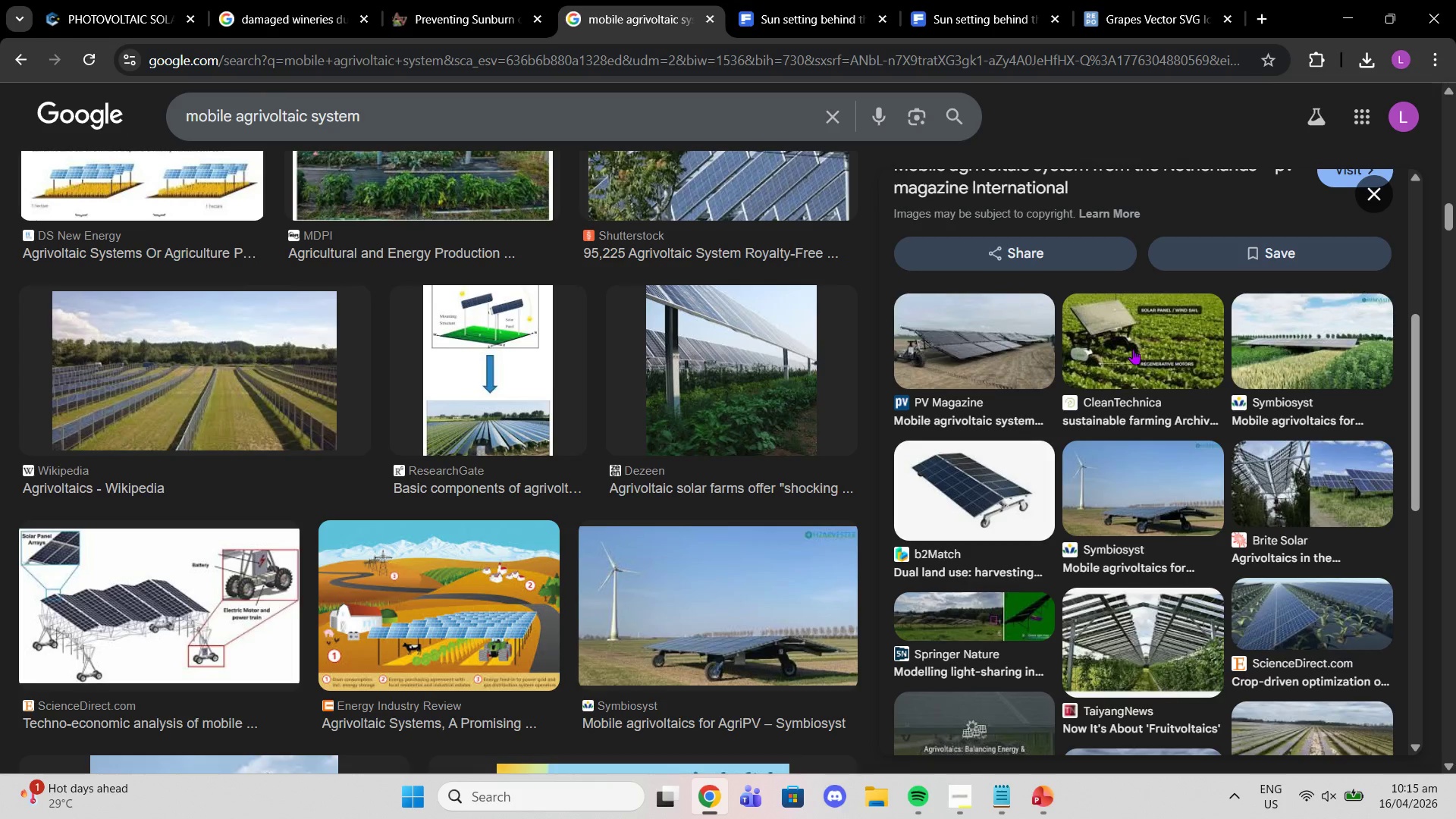 
scroll: coordinate [1149, 360], scroll_direction: up, amount: 3.0
 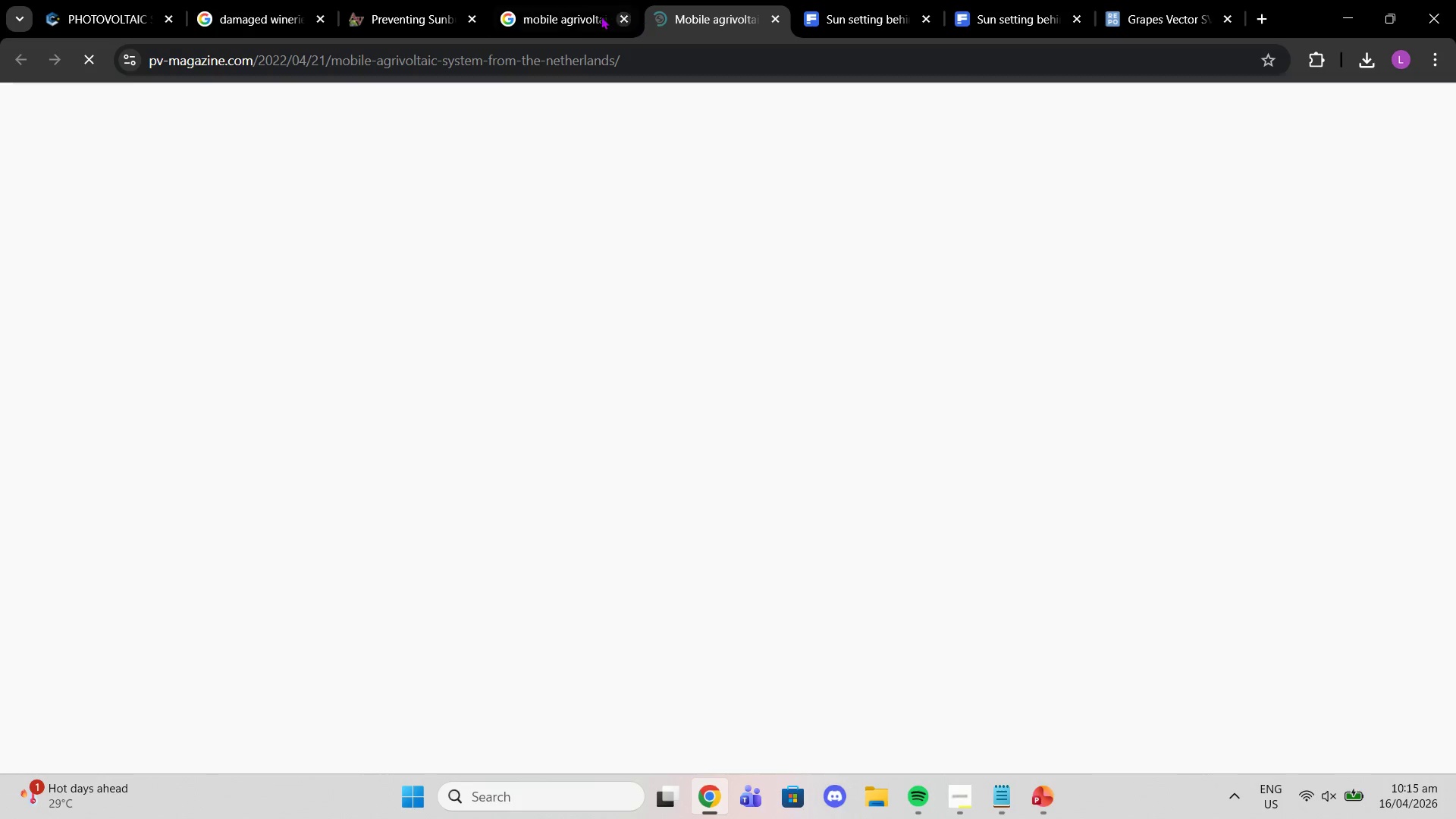 
left_click([627, 20])
 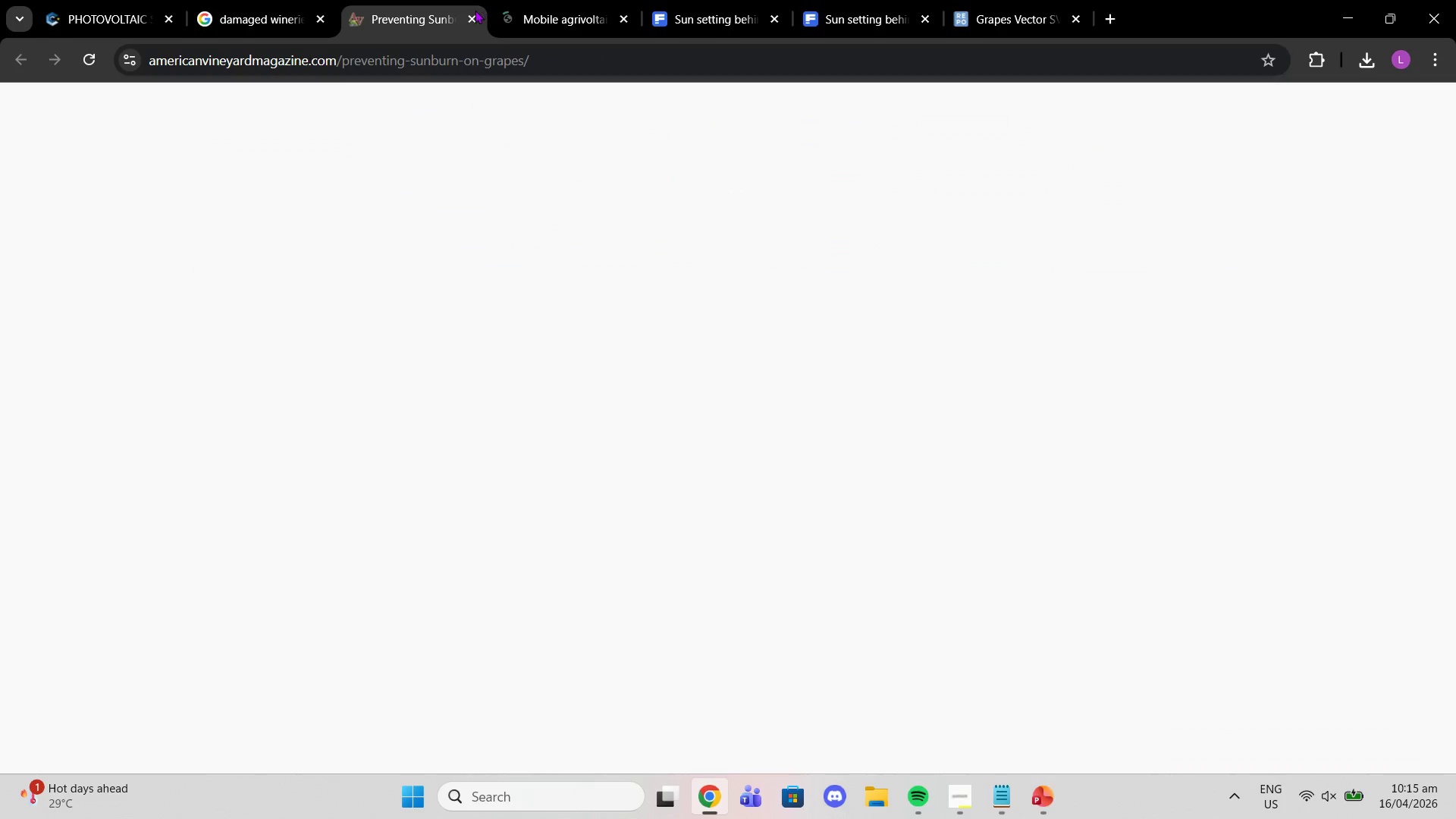 
left_click([471, 14])
 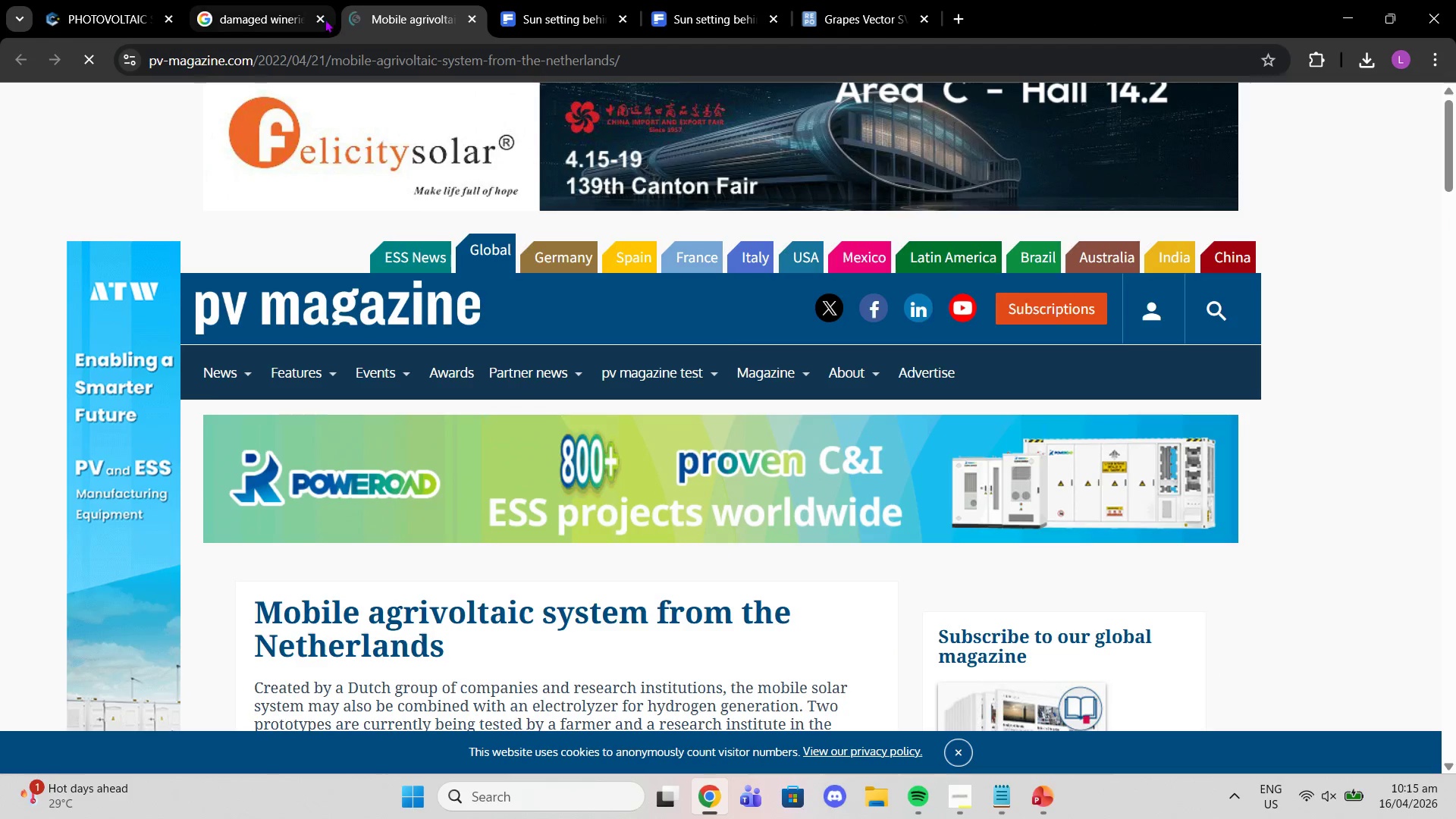 
left_click([320, 19])
 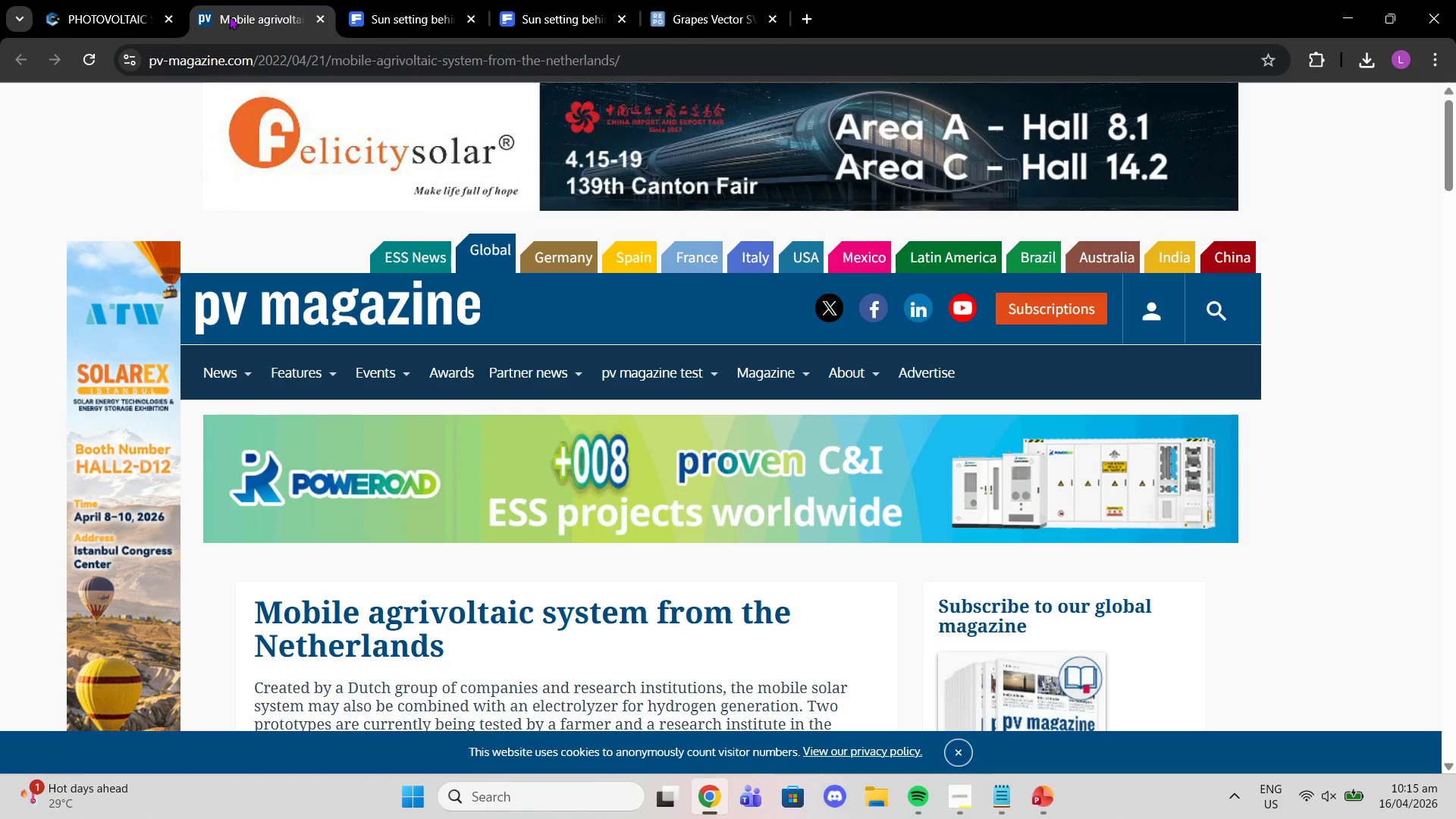 
left_click([118, 11])
 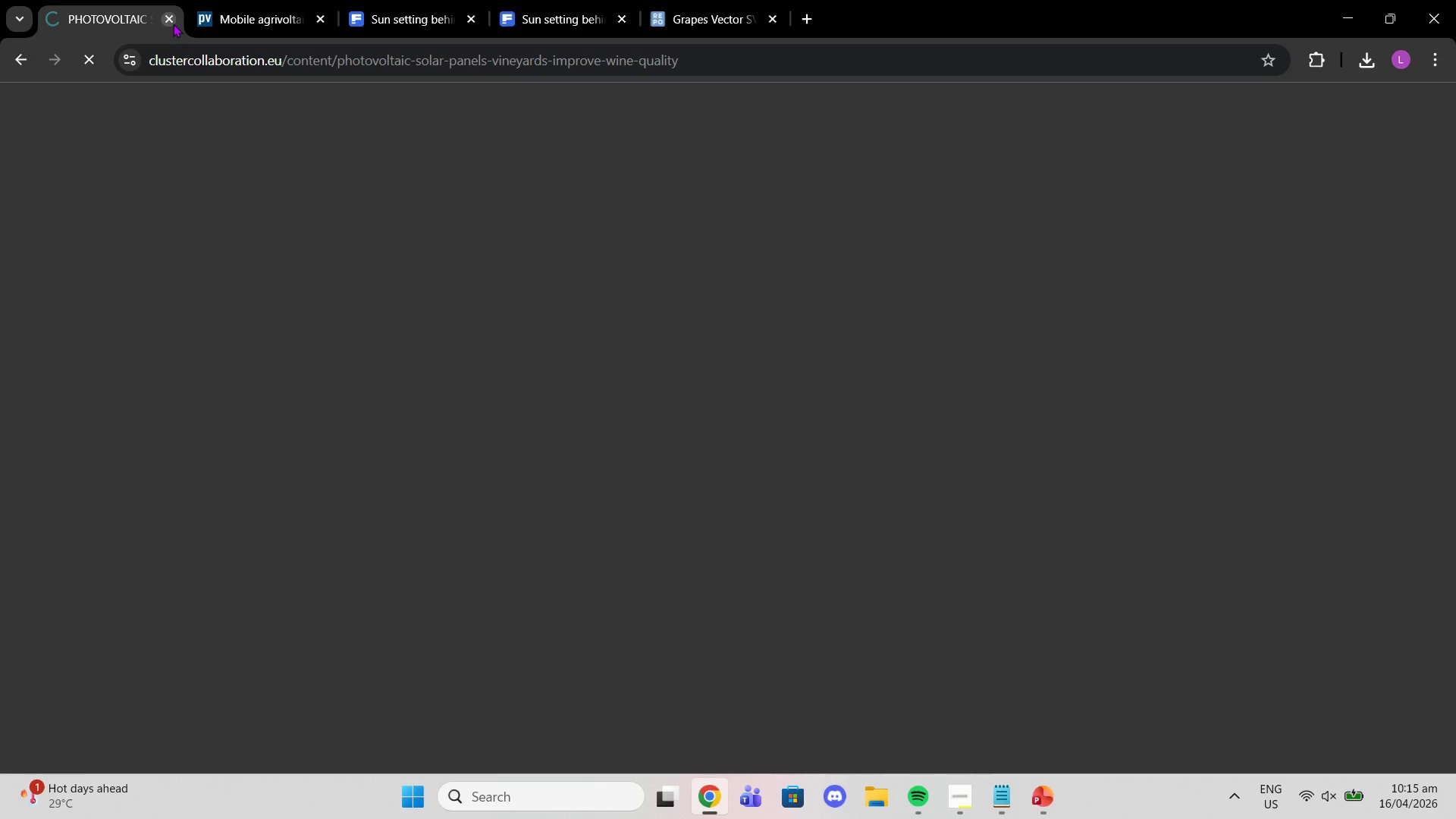 
left_click([173, 24])
 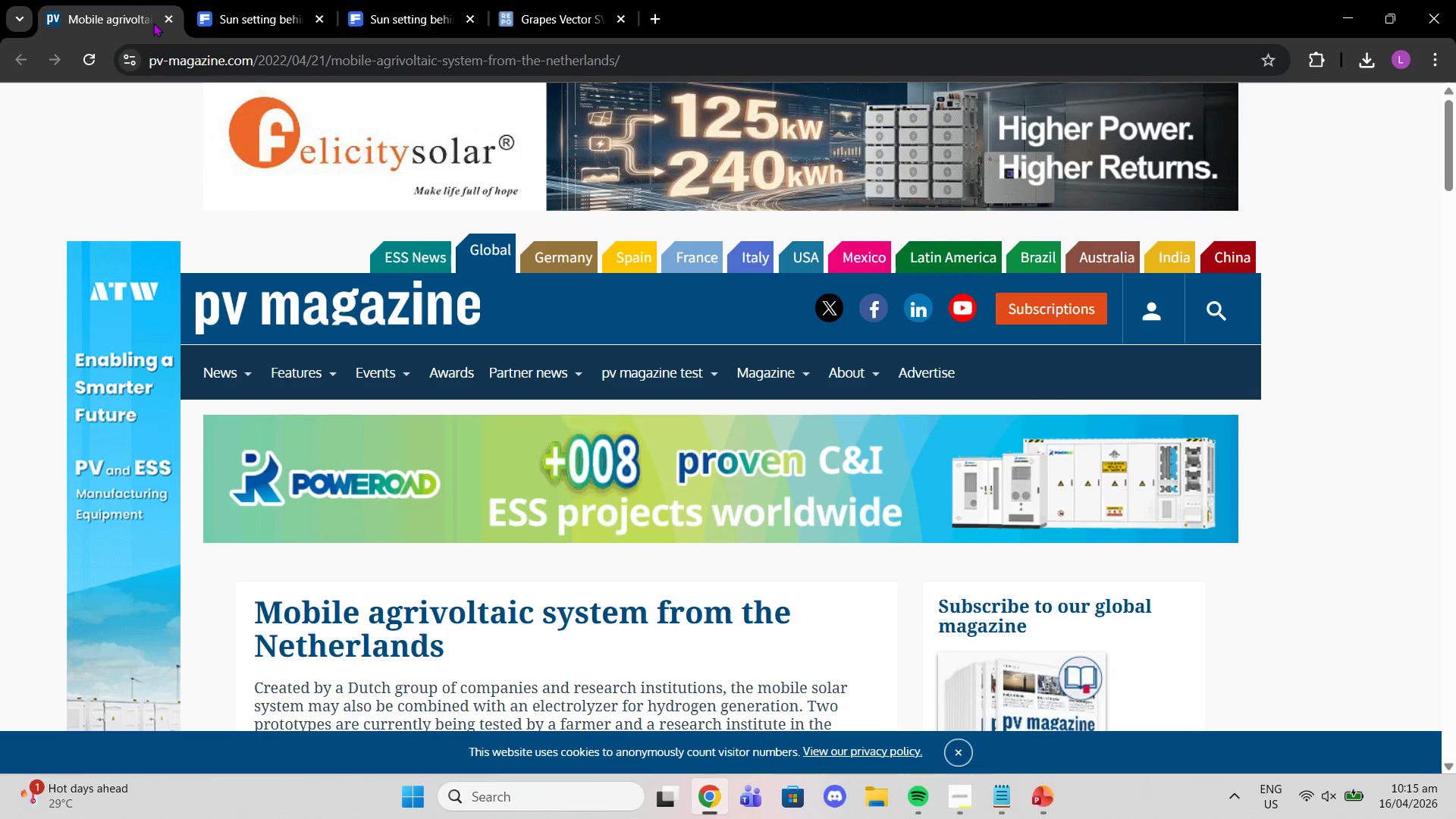 
scroll: coordinate [765, 474], scroll_direction: down, amount: 29.0
 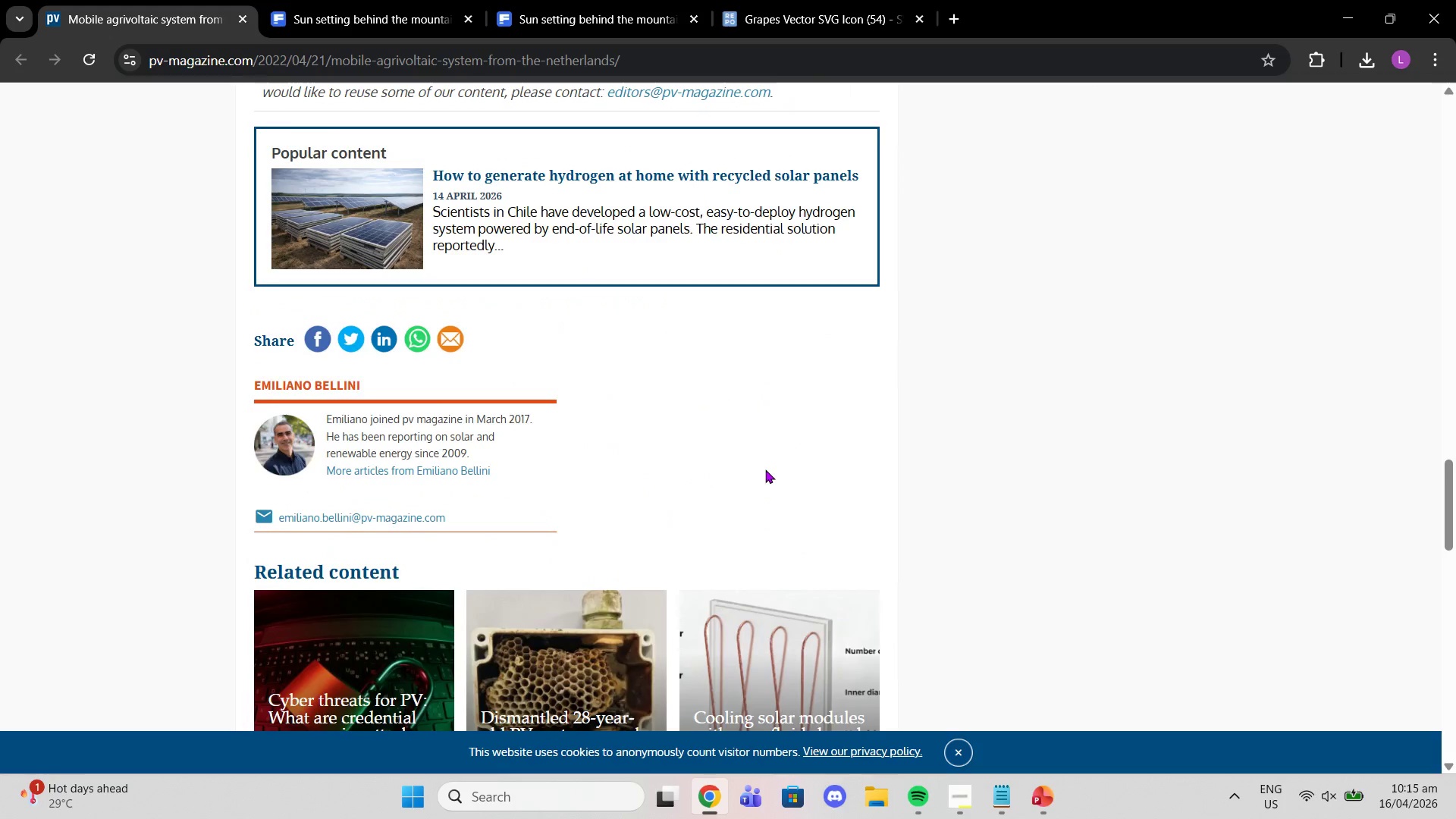 
scroll: coordinate [753, 462], scroll_direction: up, amount: 13.0
 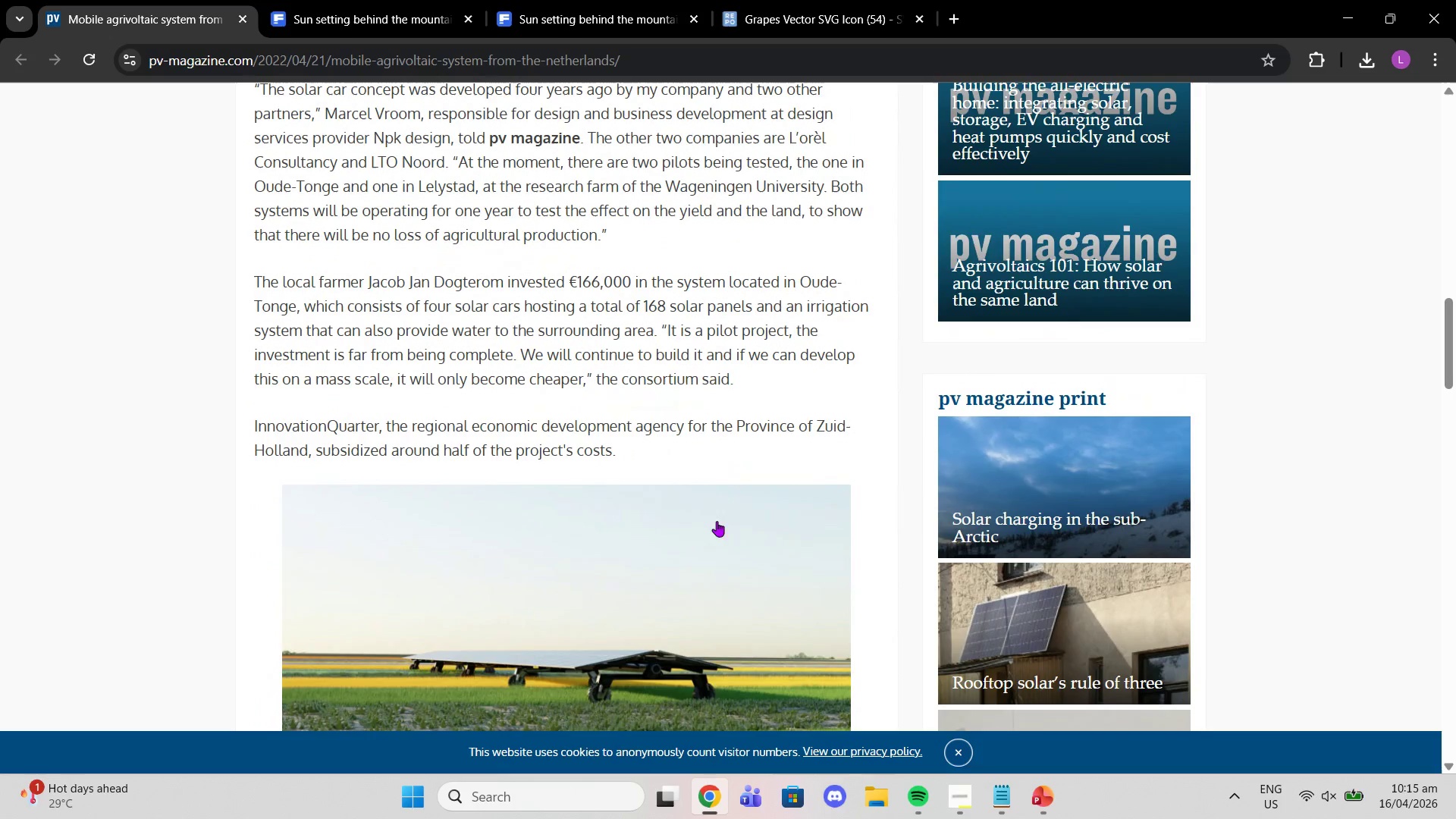 
left_click([713, 531])
 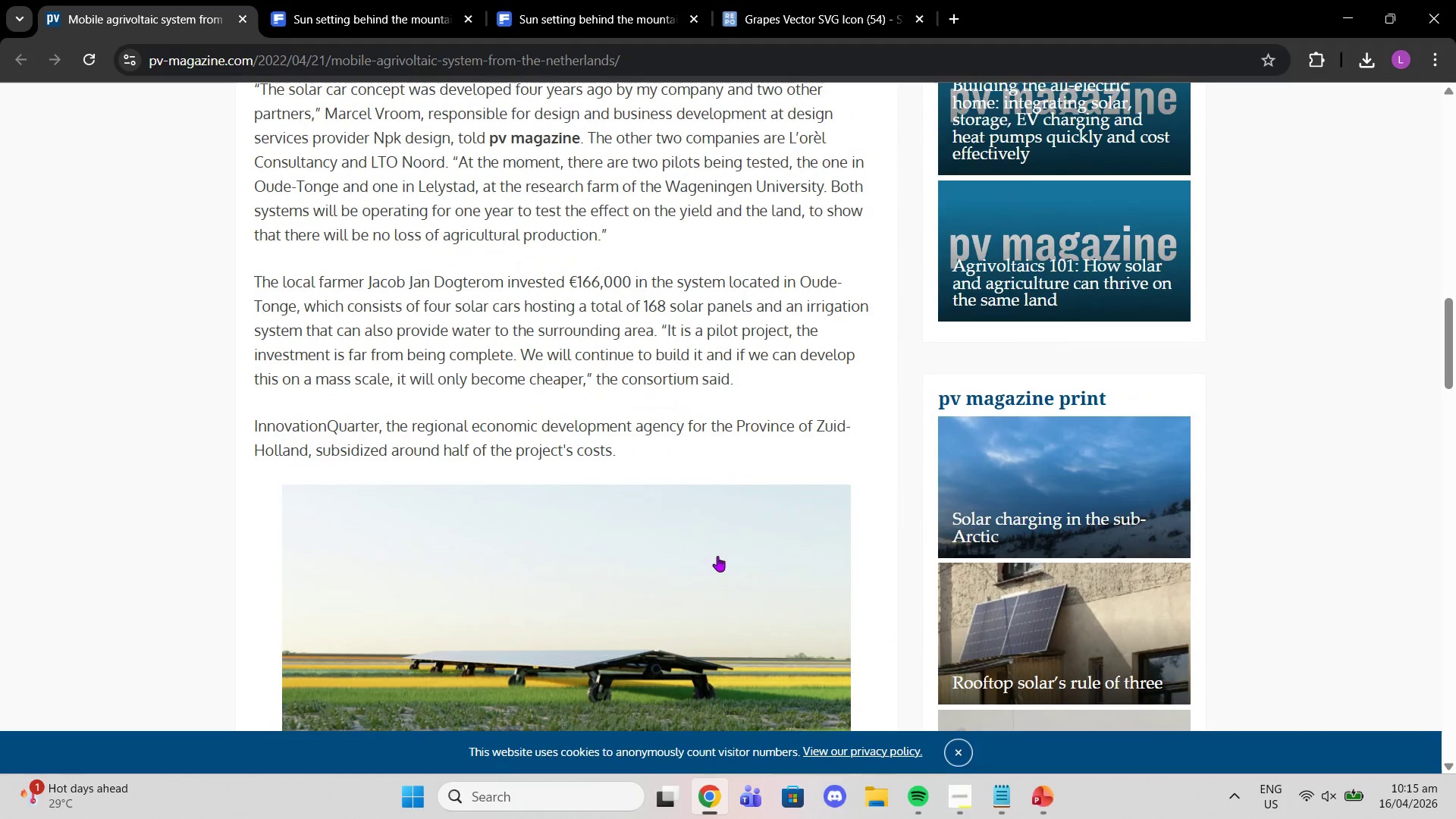 
right_click([717, 556])
 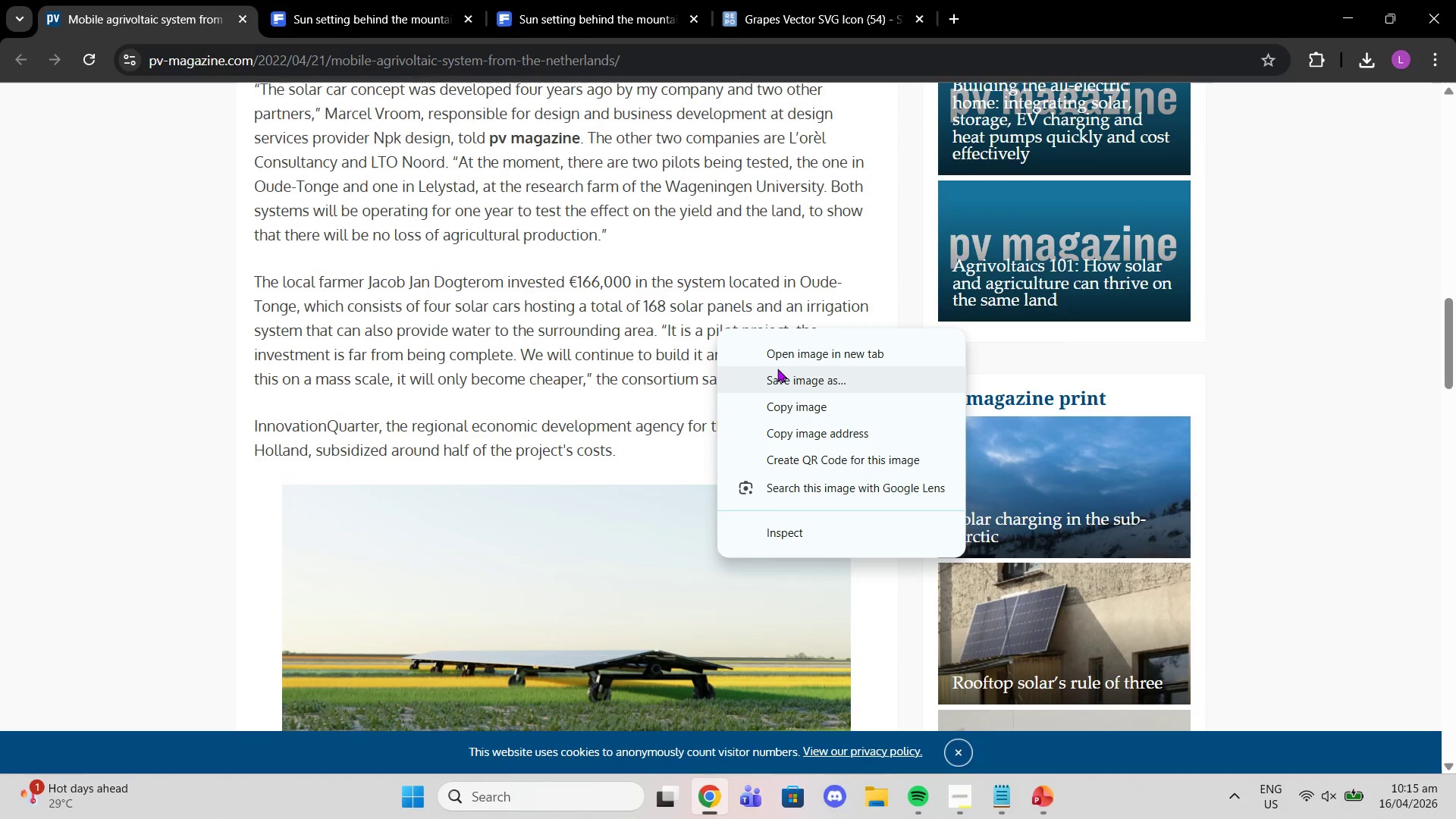 
left_click([778, 358])
 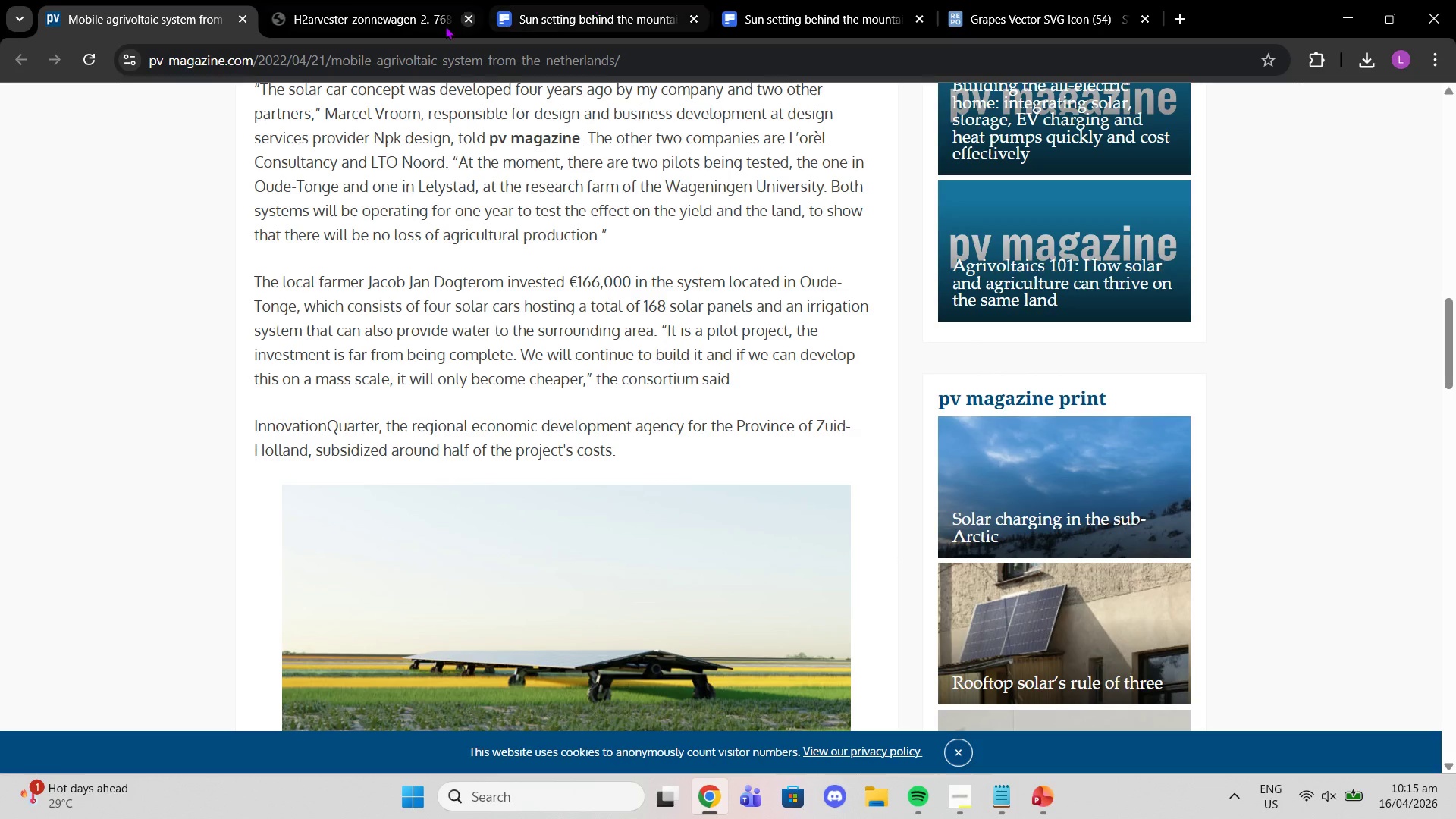 
left_click([408, 27])
 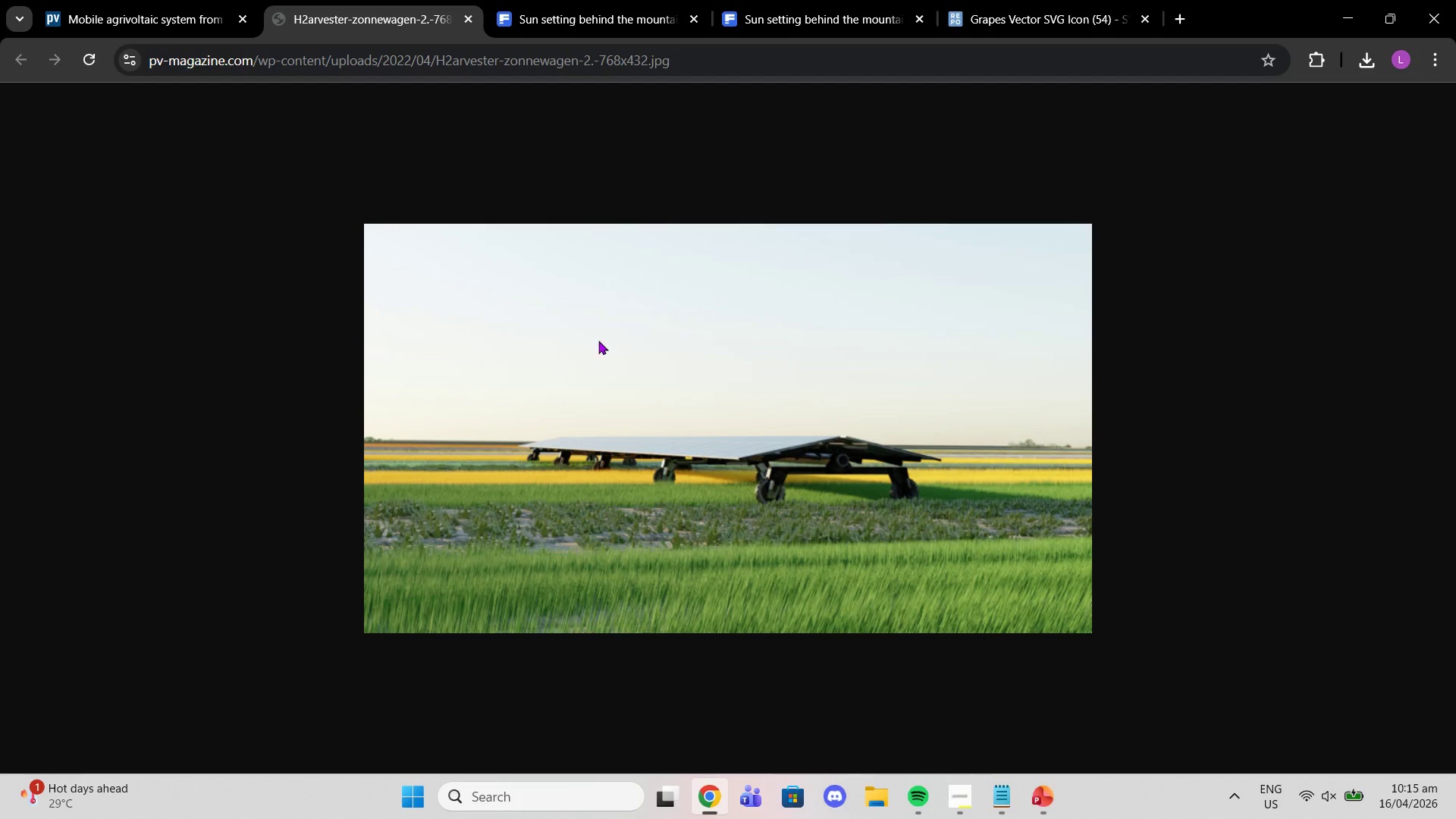 
right_click([625, 362])
 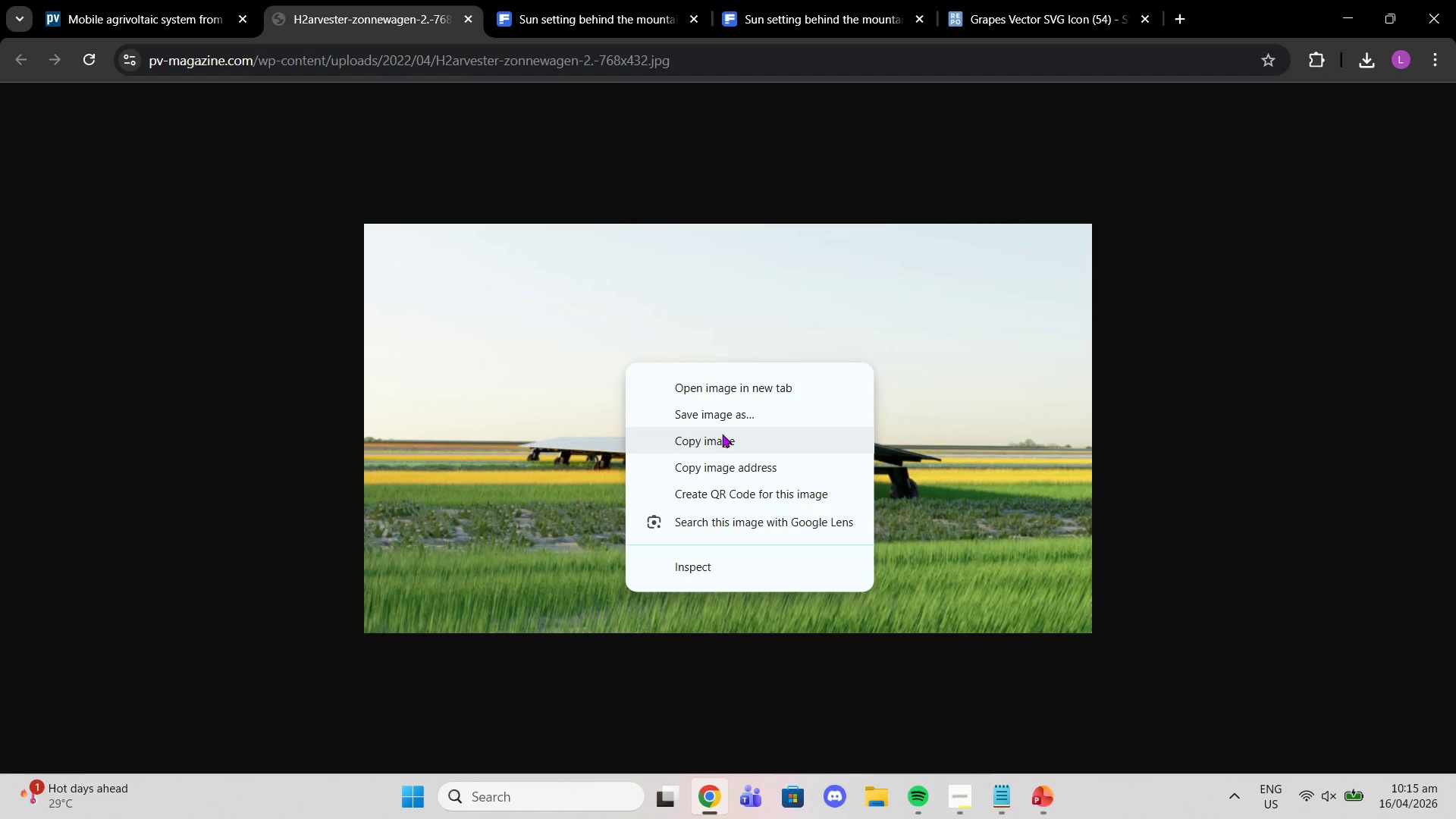 
left_click([722, 441])
 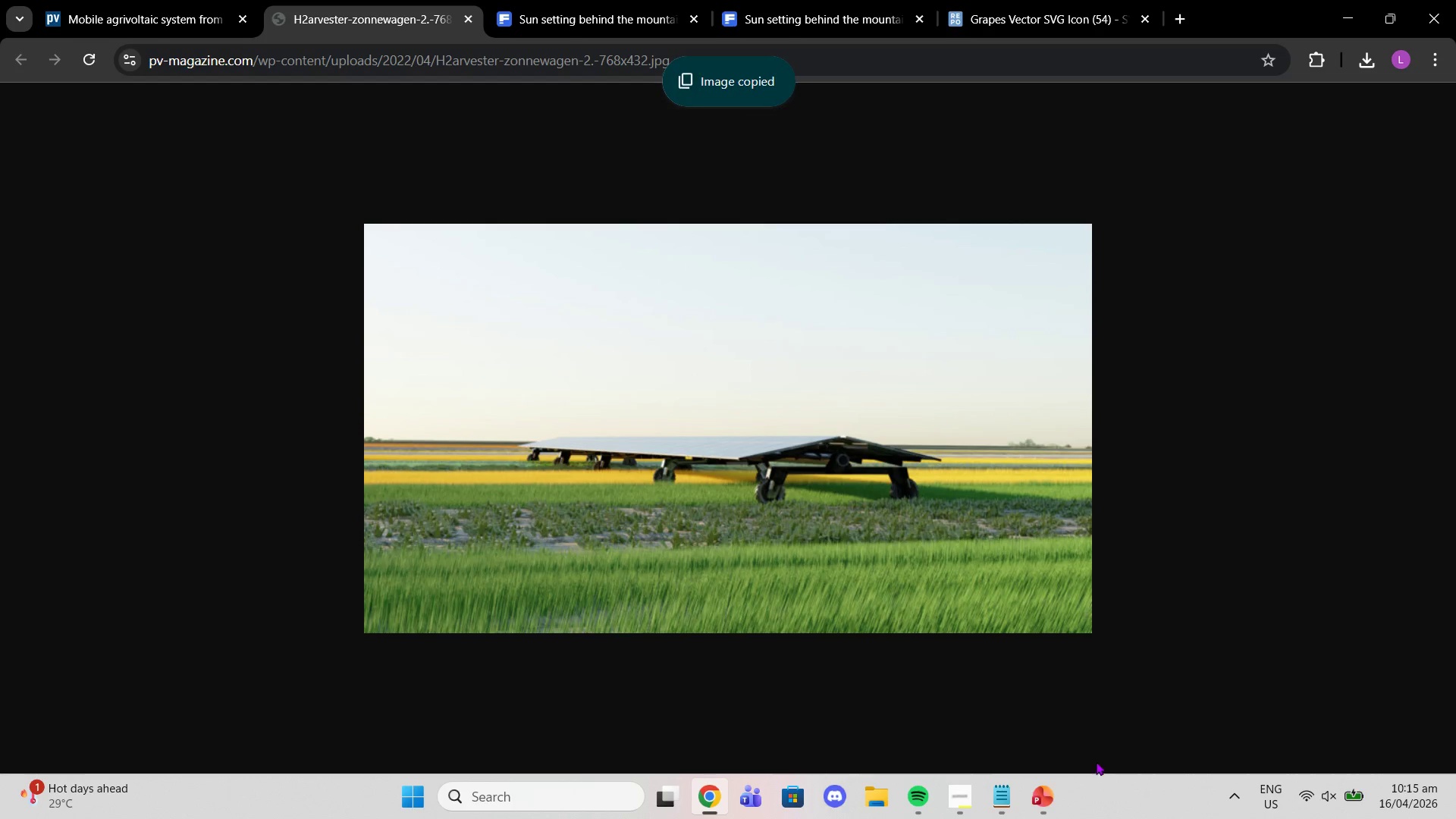 
left_click([1054, 795])
 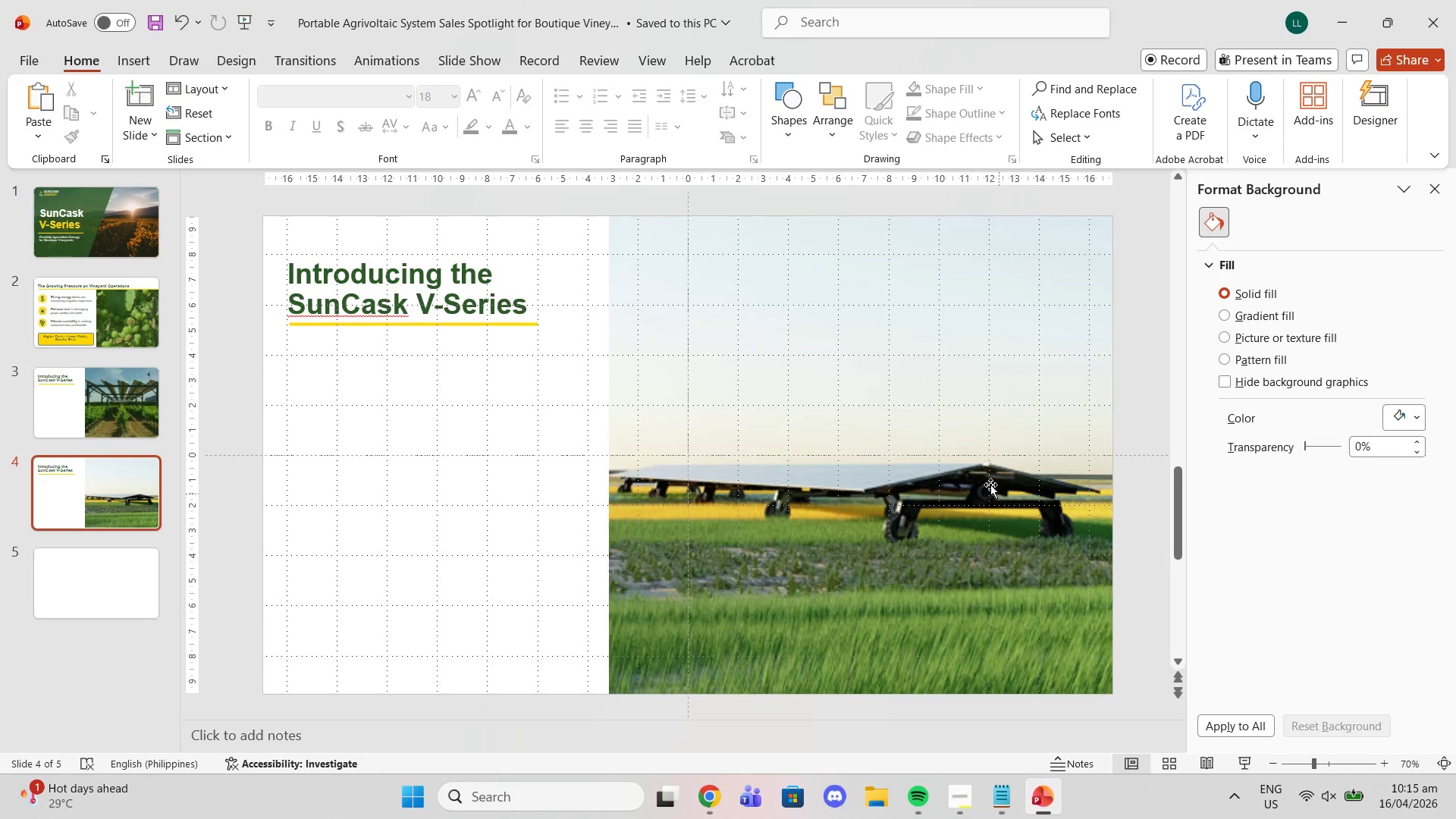 
left_click([981, 478])
 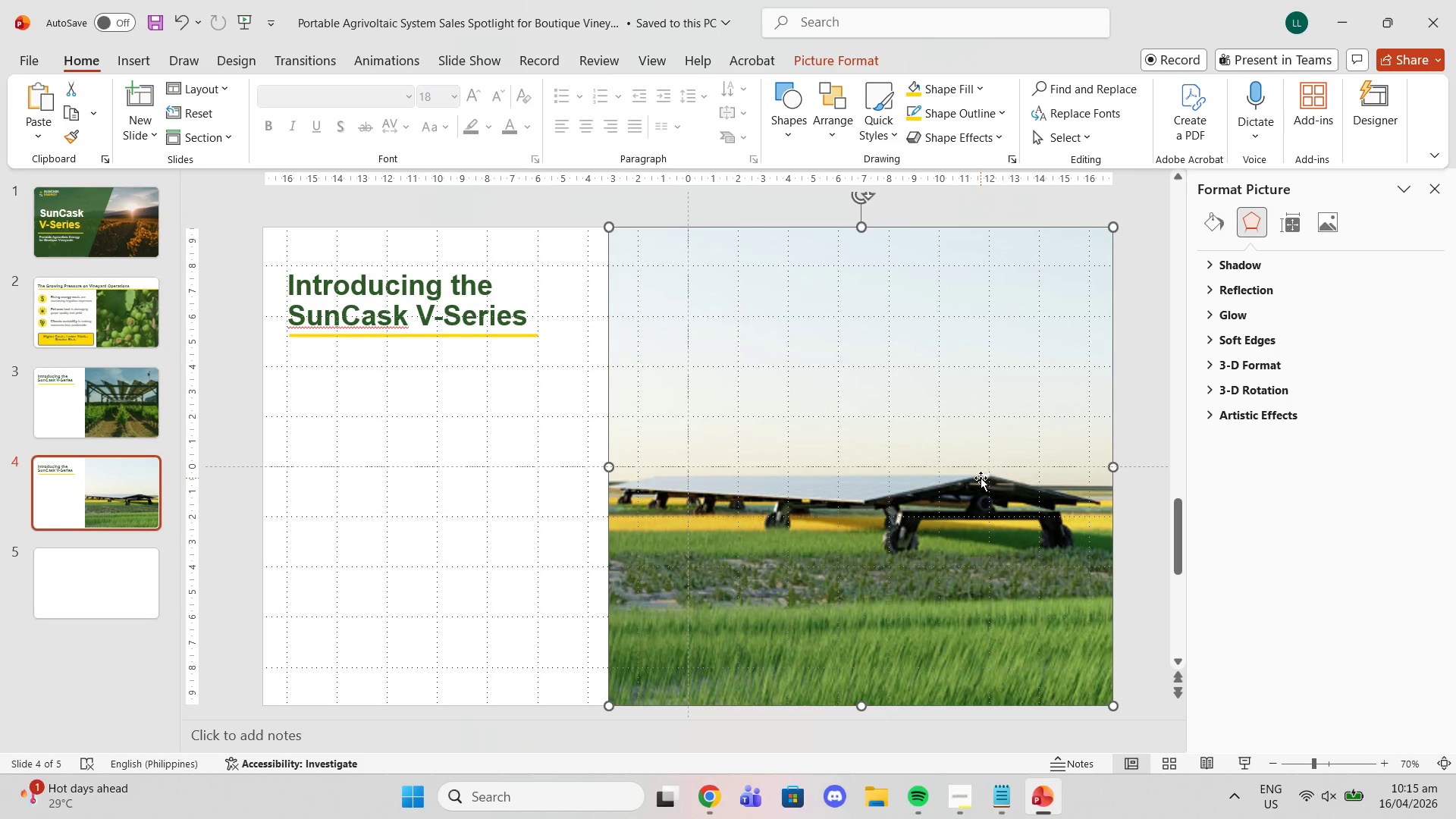 
key(Delete)
 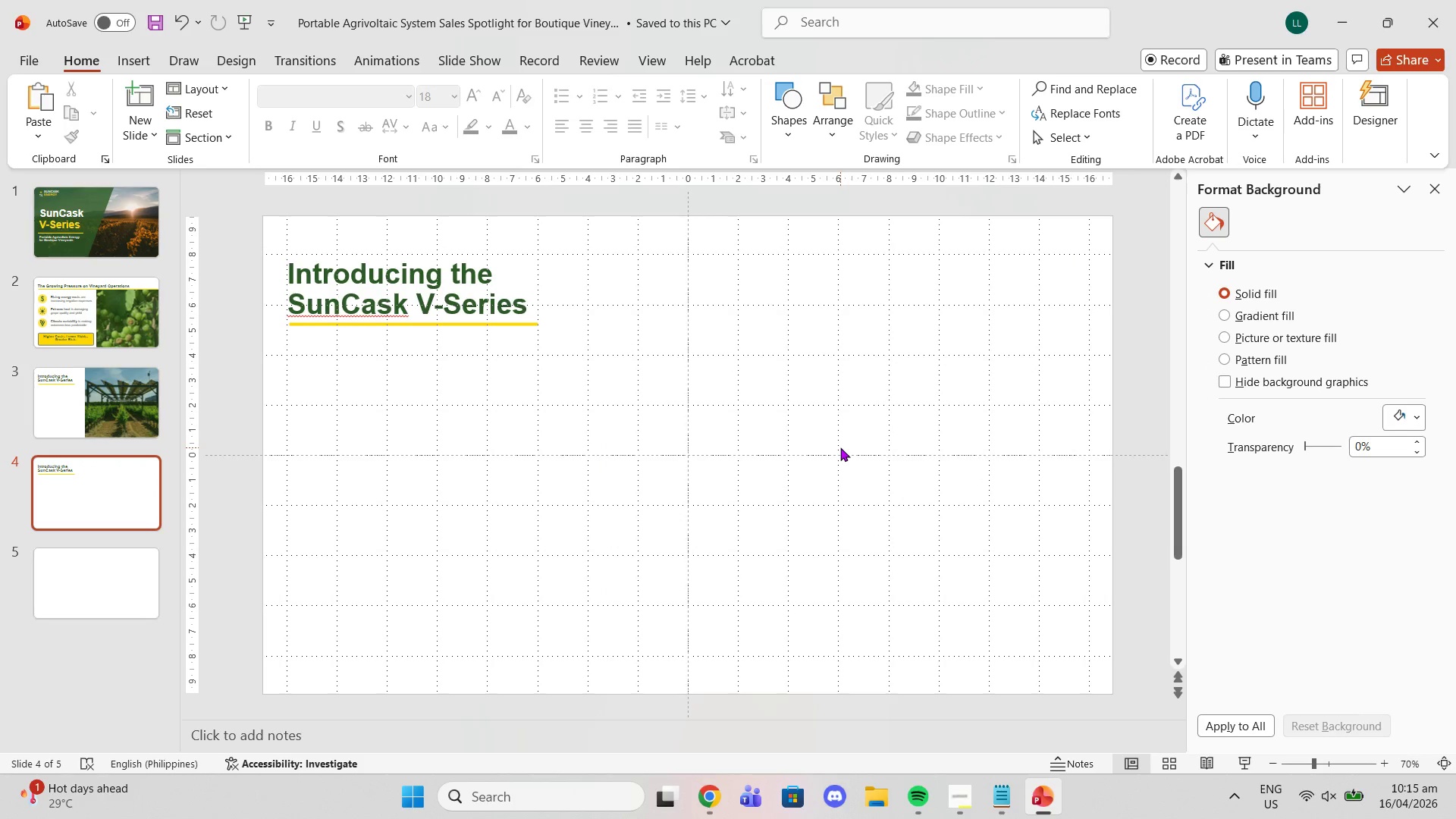 
key(Control+V)
 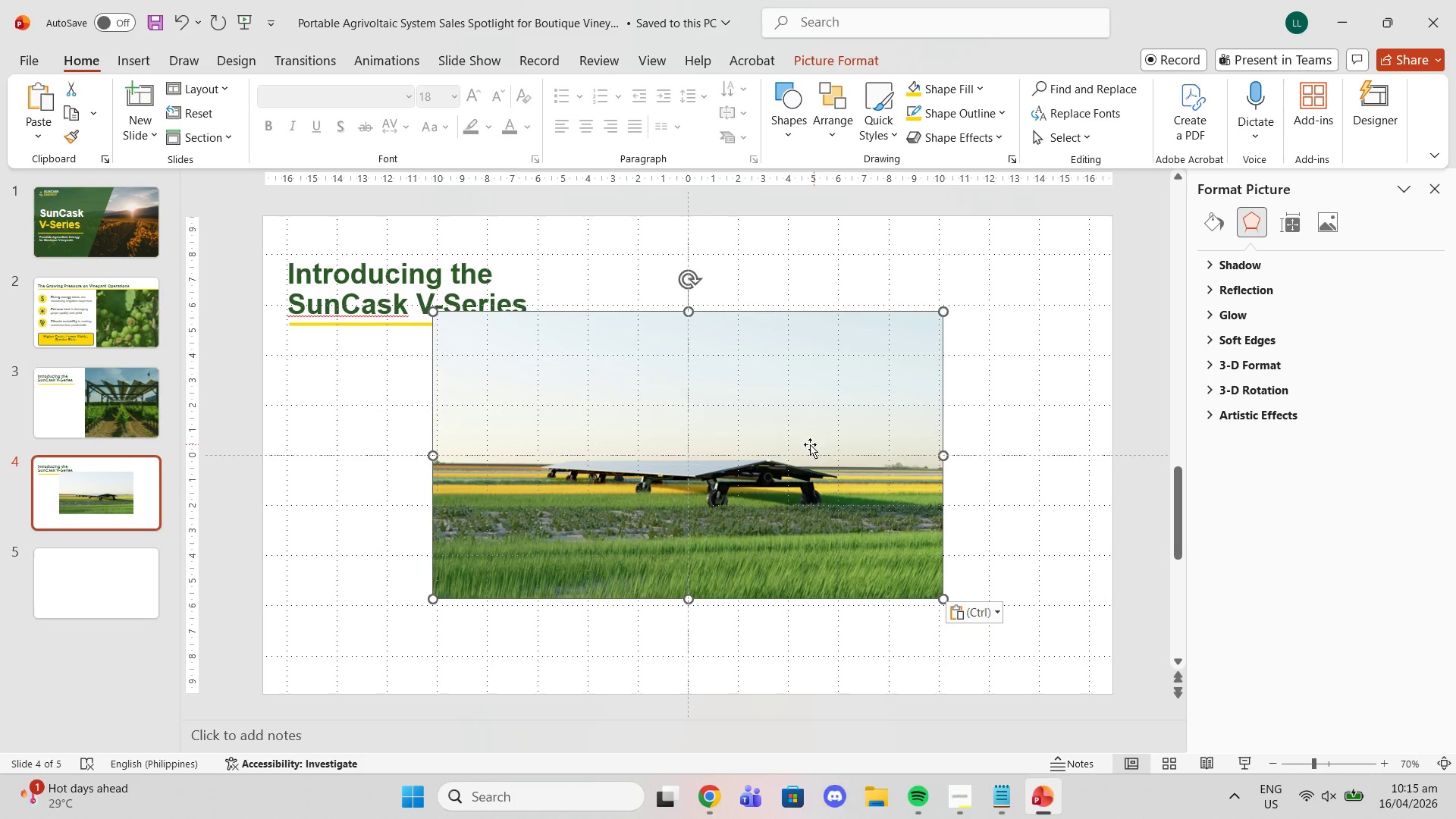 
left_click_drag(start_coordinate=[740, 450], to_coordinate=[916, 352])
 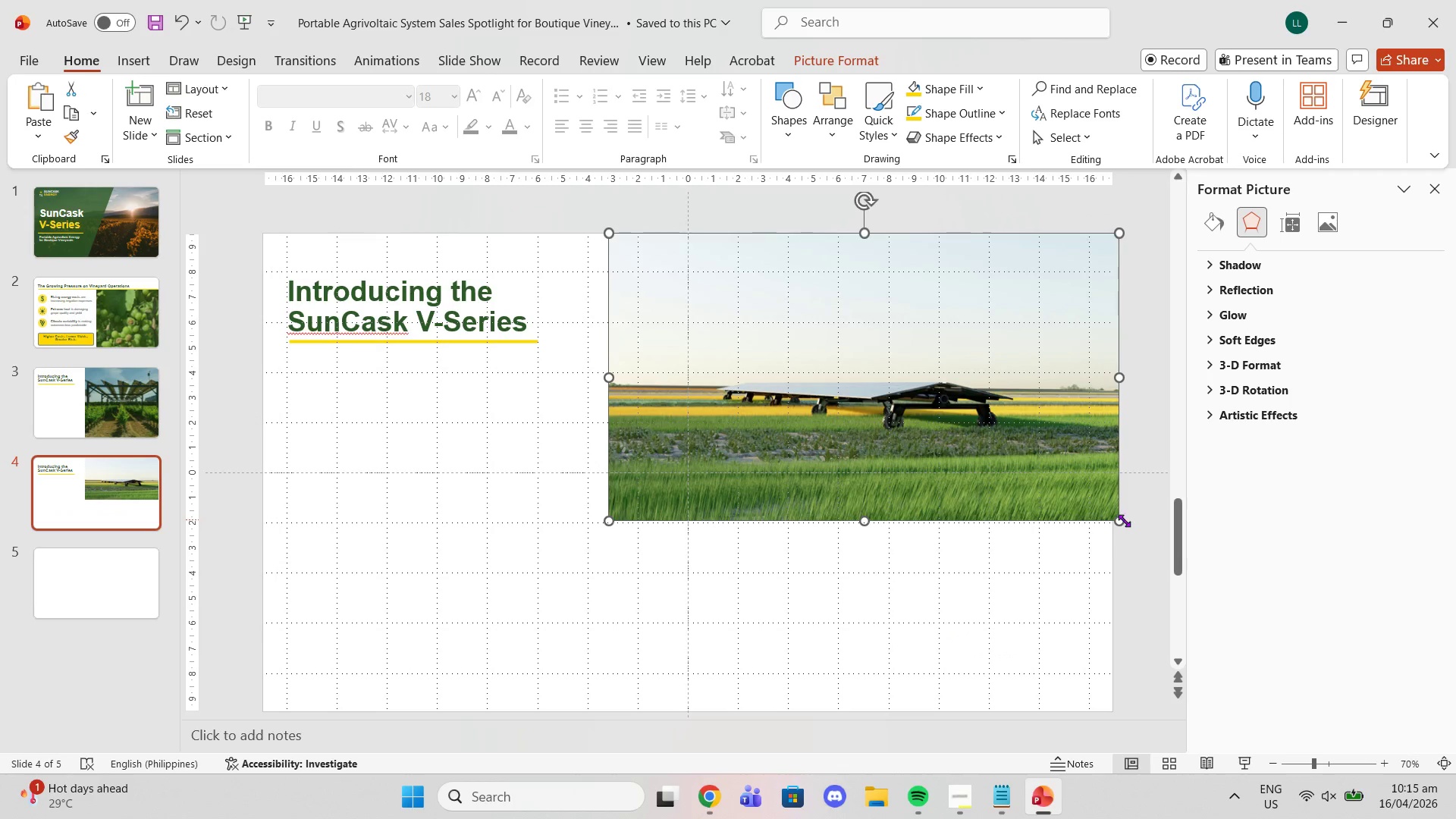 
left_click_drag(start_coordinate=[1122, 522], to_coordinate=[1385, 711])
 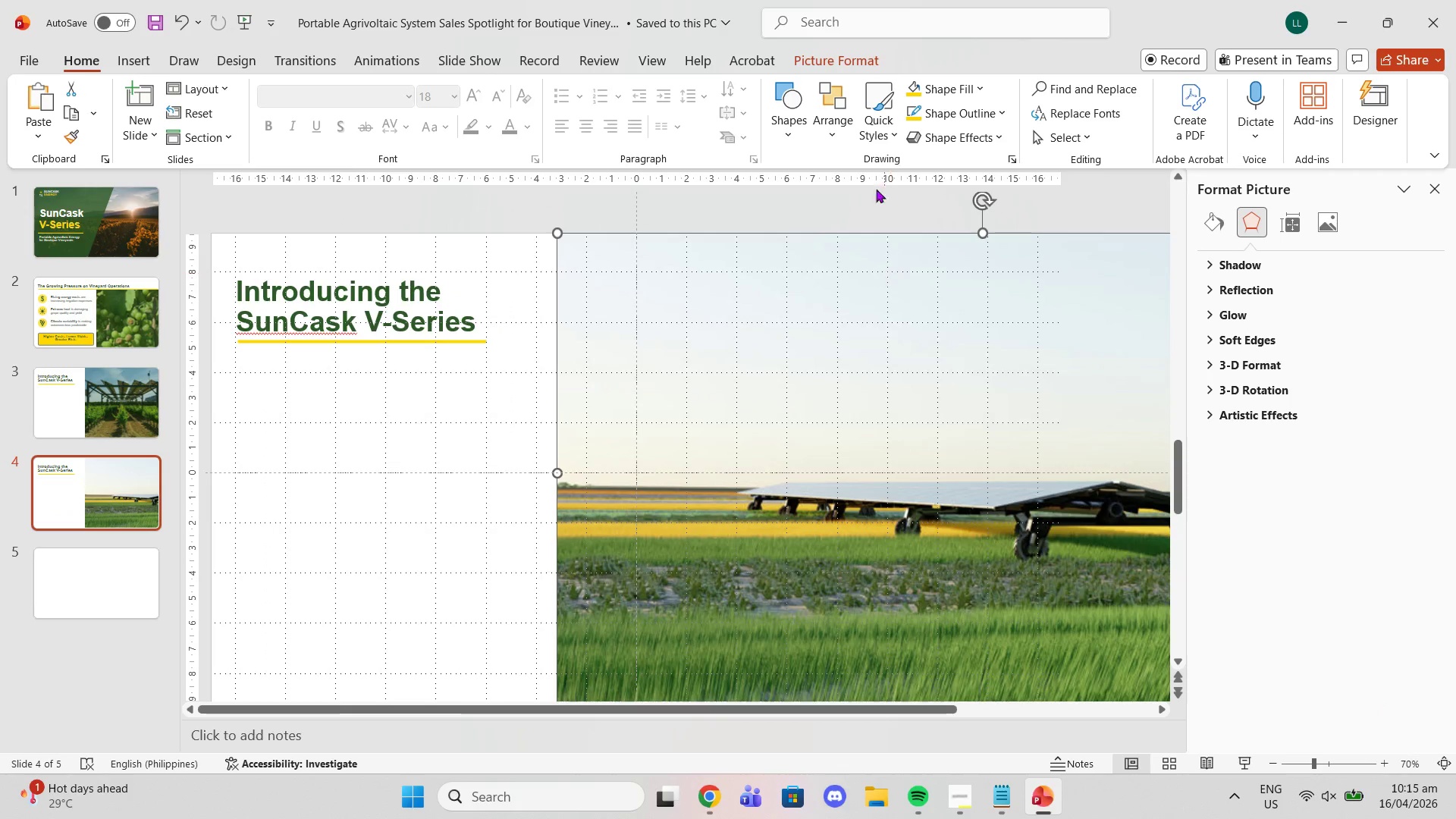 
left_click([861, 64])
 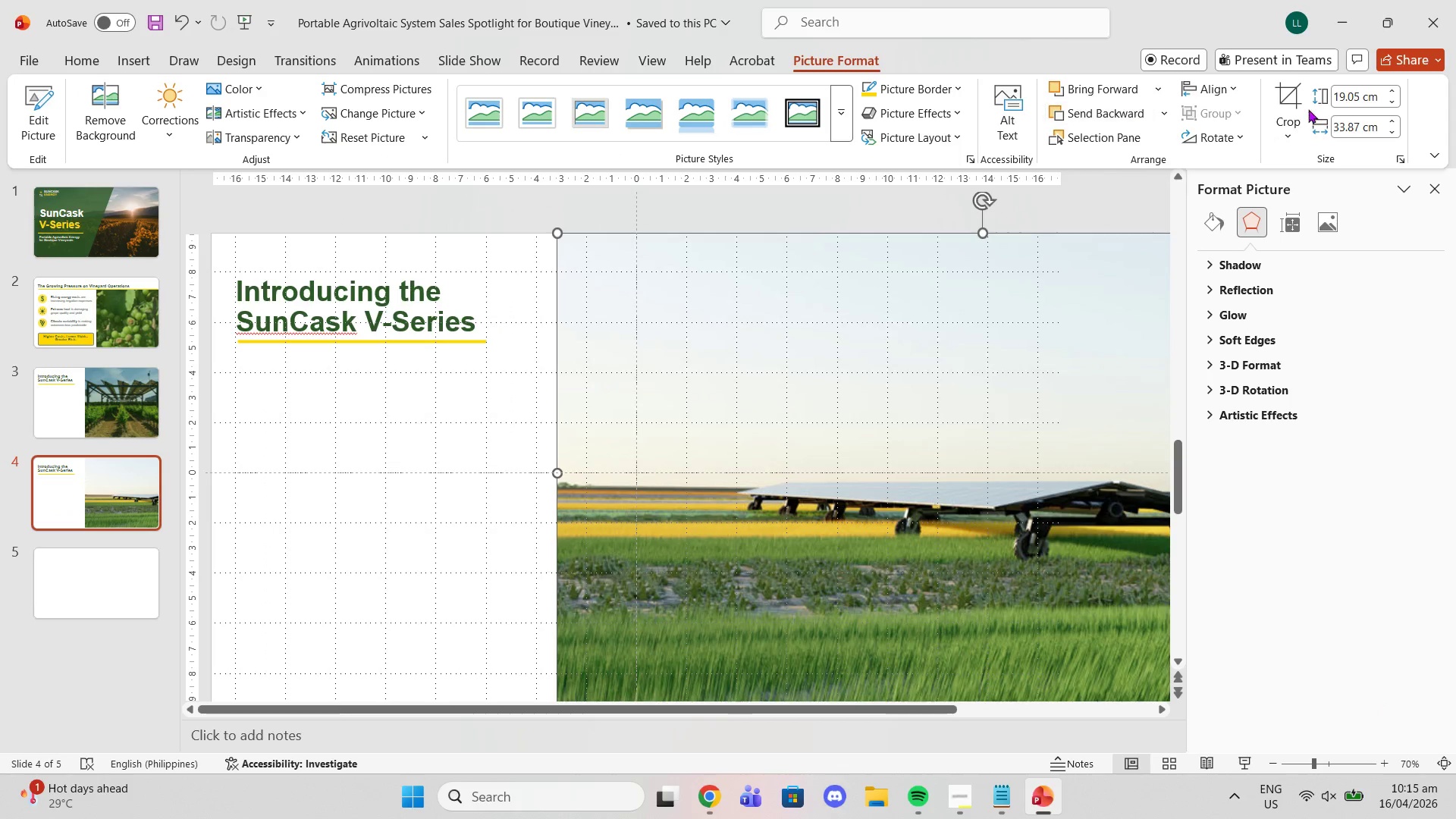 
left_click([1287, 97])
 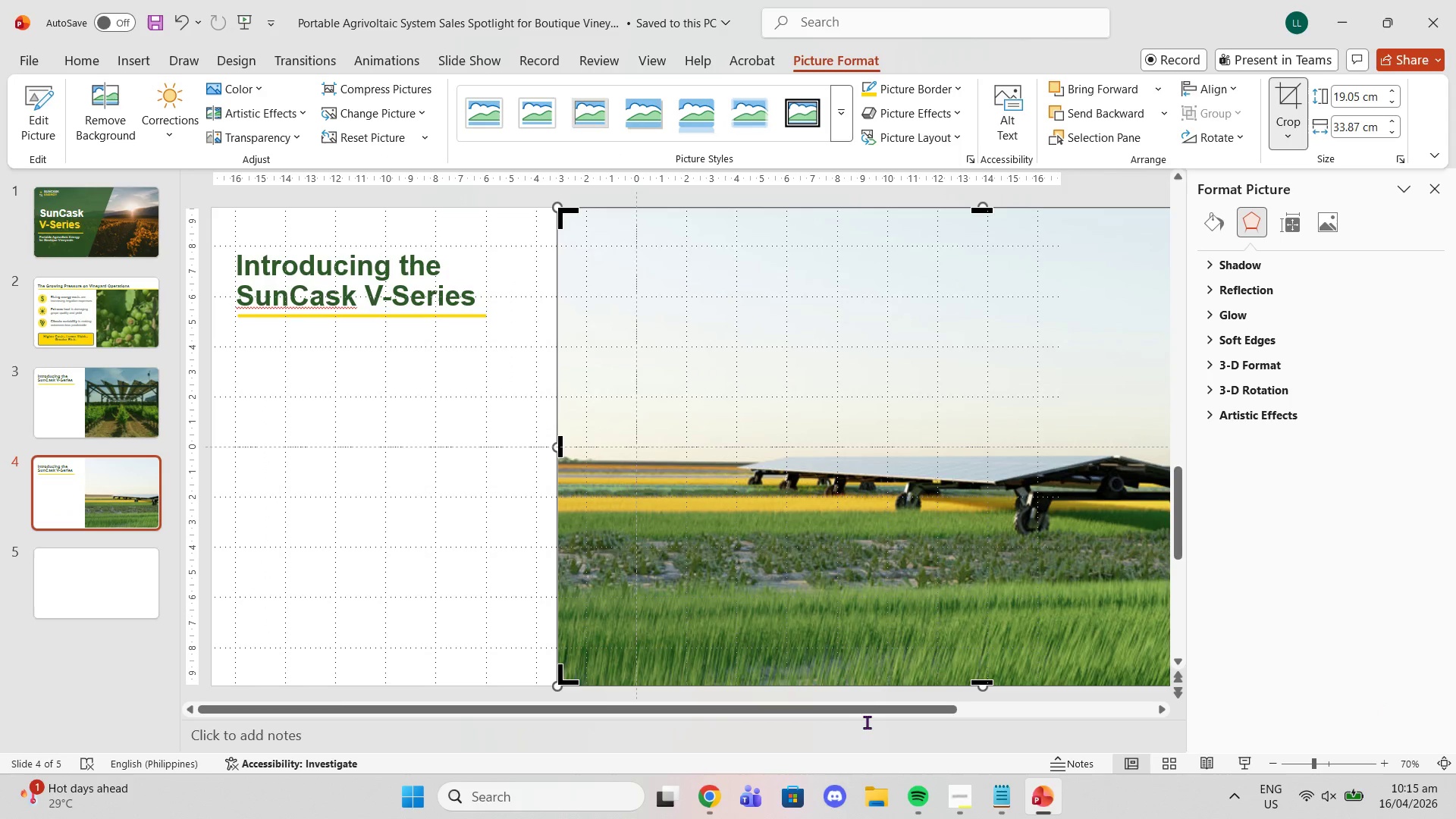 
left_click_drag(start_coordinate=[861, 720], to_coordinate=[1053, 697])
 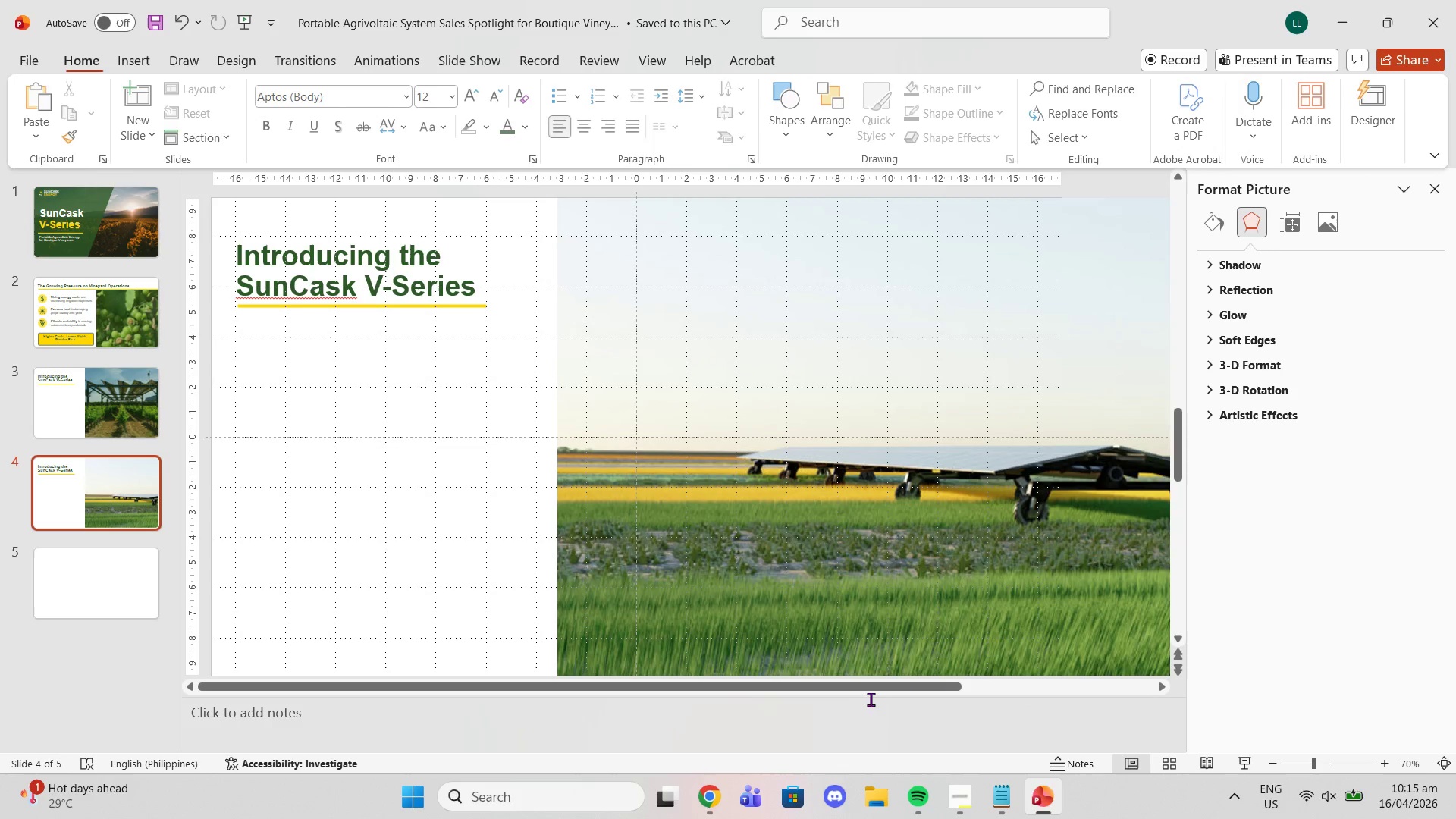 
left_click_drag(start_coordinate=[858, 690], to_coordinate=[908, 692])
 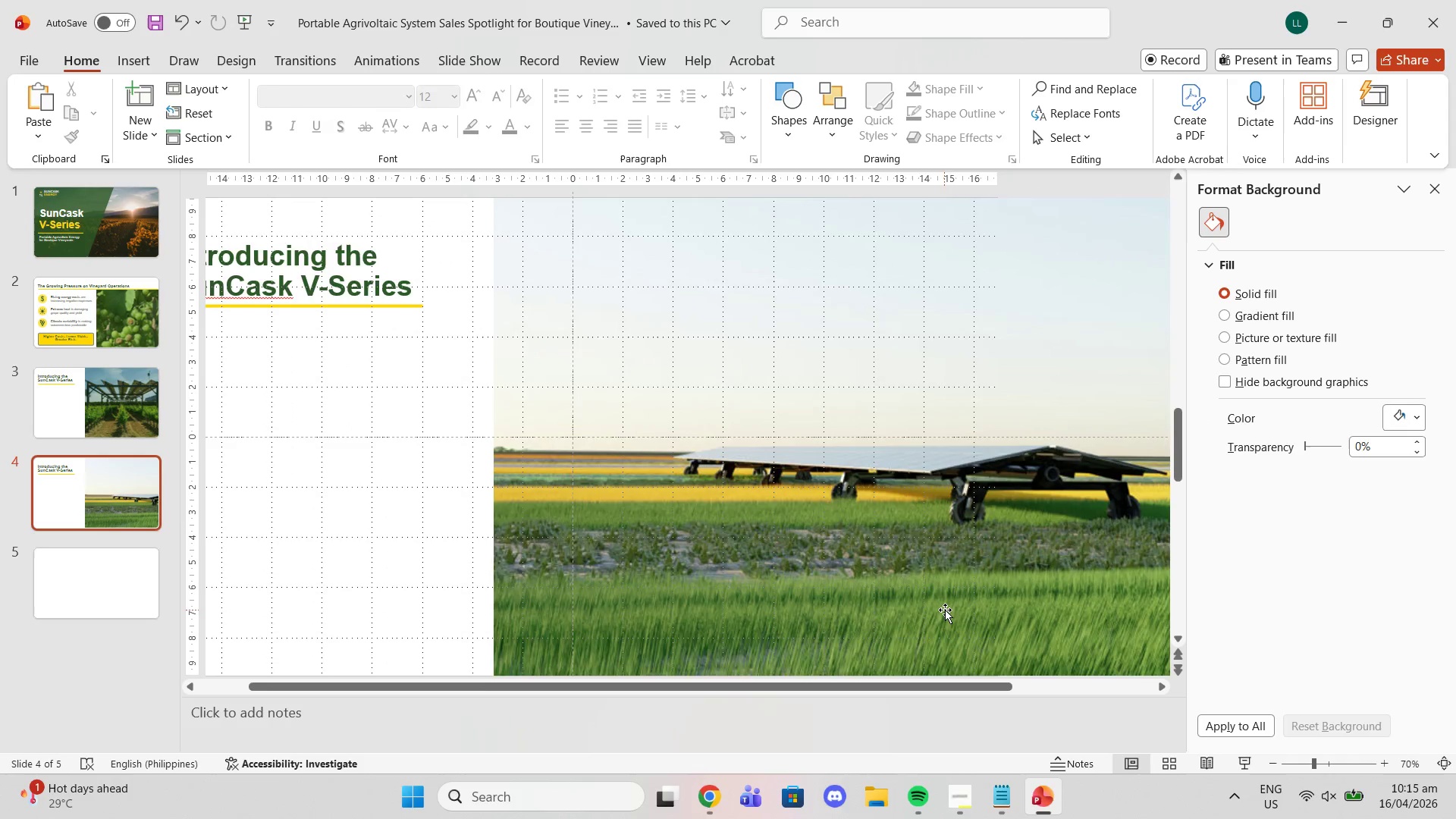 
scroll: coordinate [945, 610], scroll_direction: down, amount: 4.0
 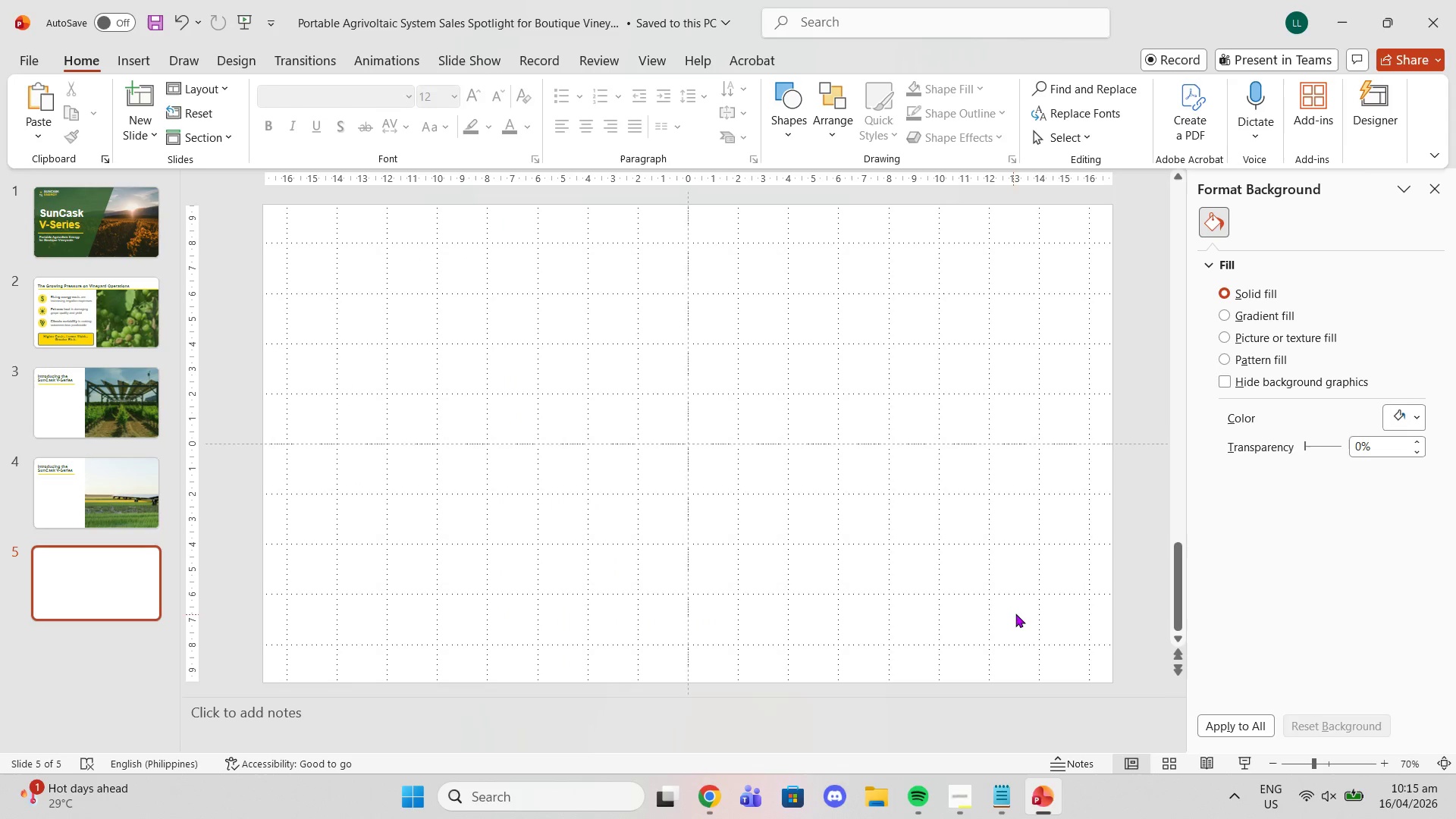 
scroll: coordinate [1015, 613], scroll_direction: up, amount: 1.0
 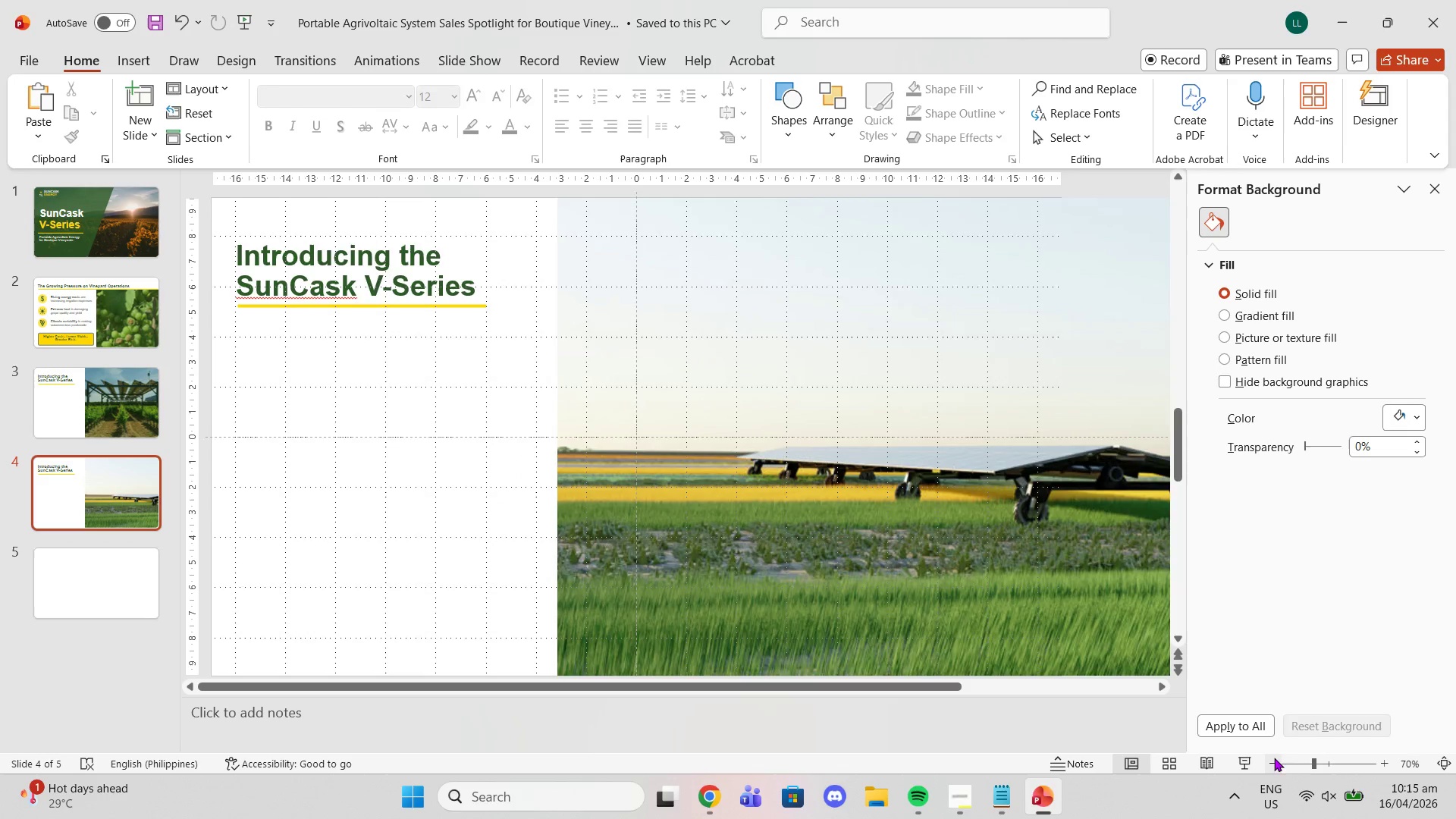 
left_click_drag(start_coordinate=[1276, 759], to_coordinate=[1279, 760])
 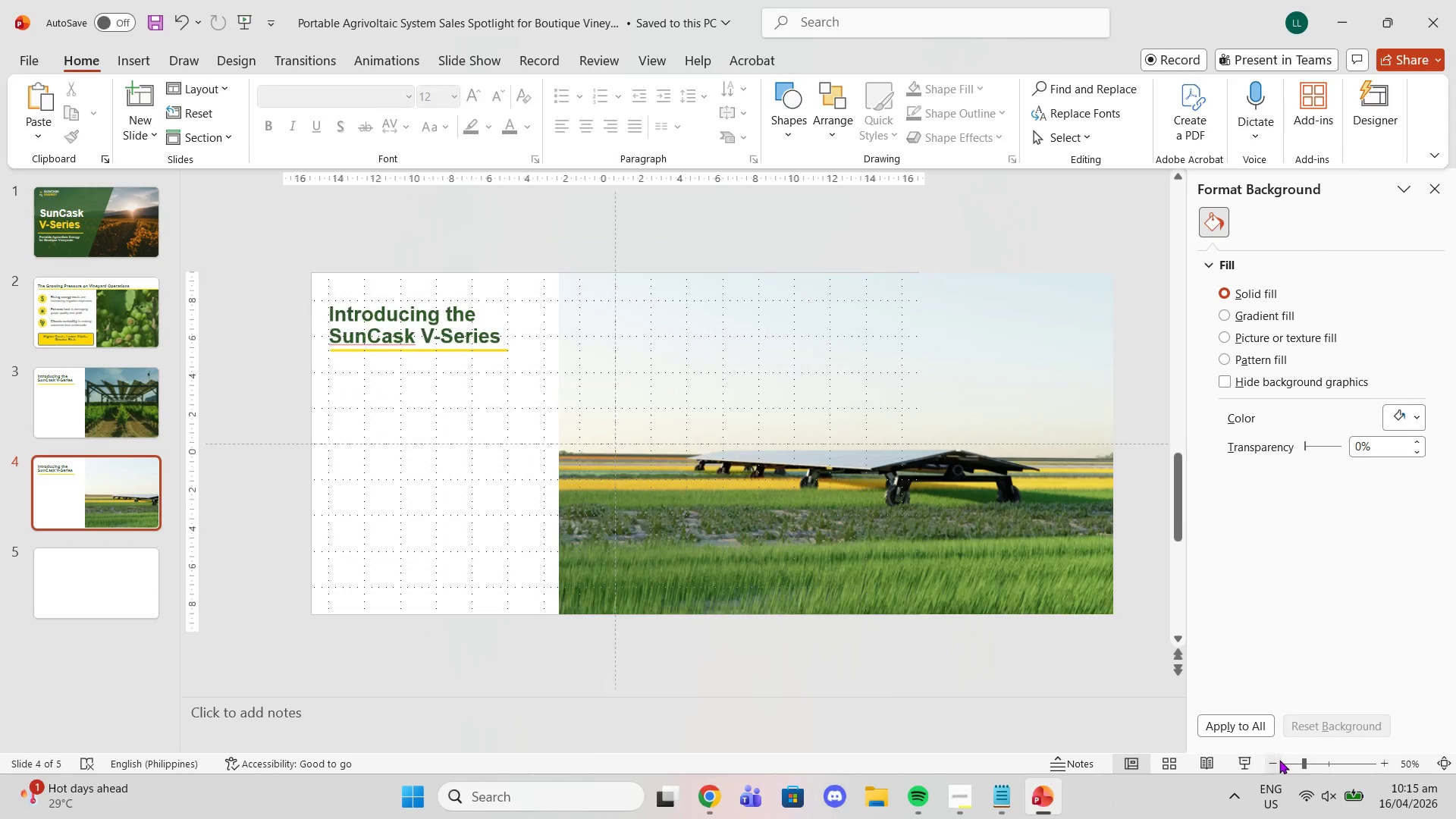 
triple_click([1279, 760])
 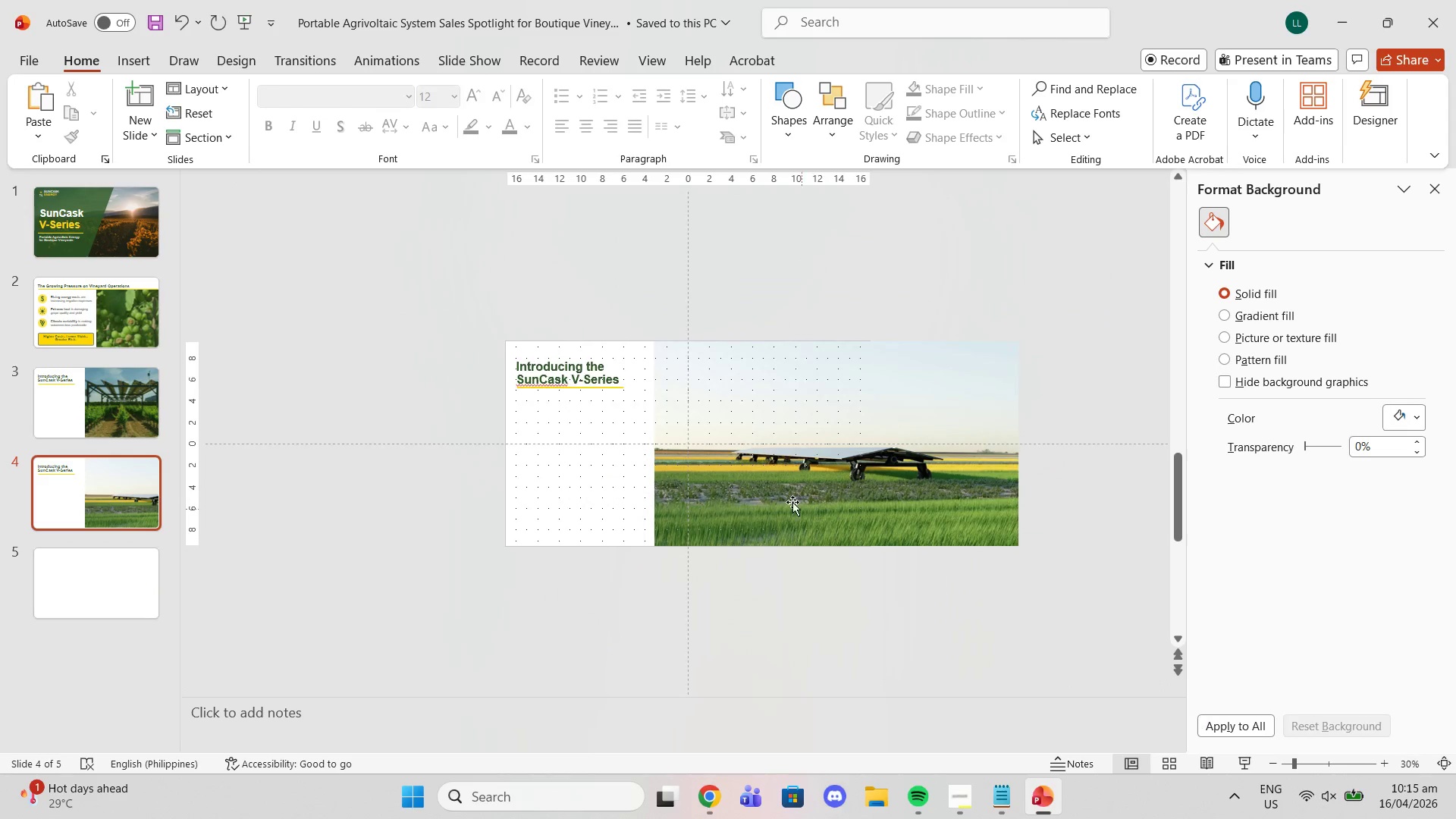 
triple_click([791, 500])
 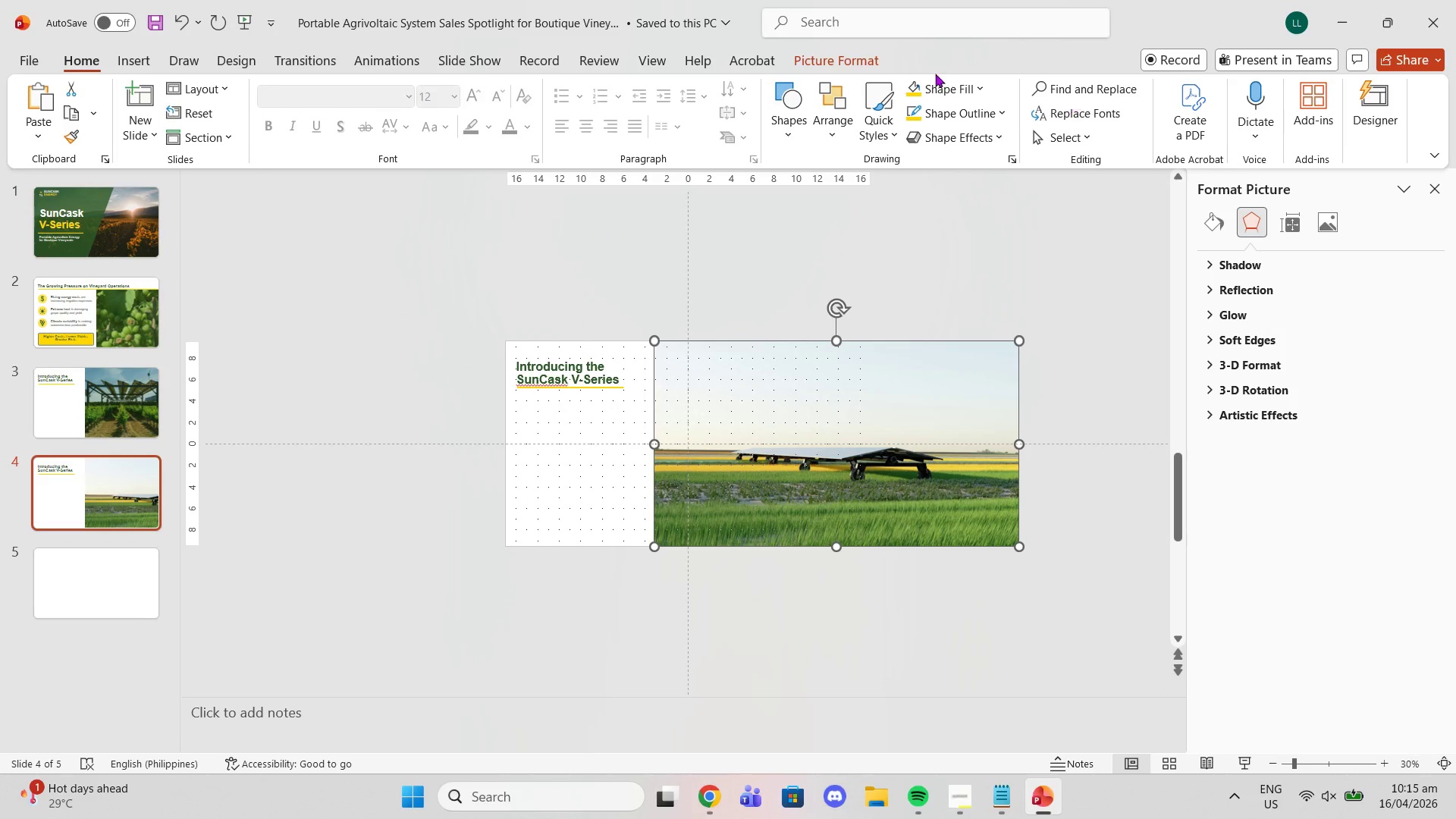 
left_click([833, 57])
 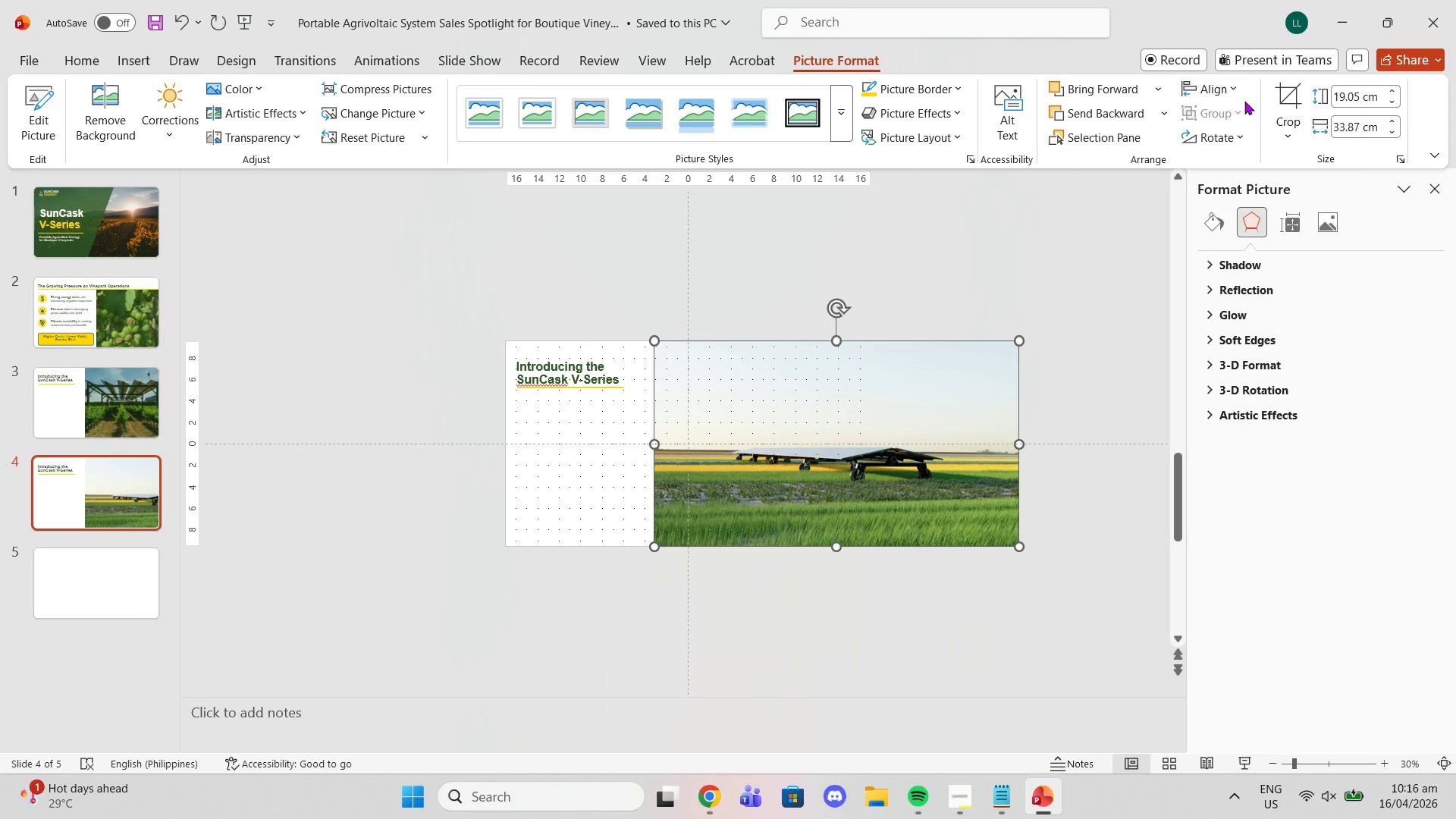 
left_click([1278, 95])
 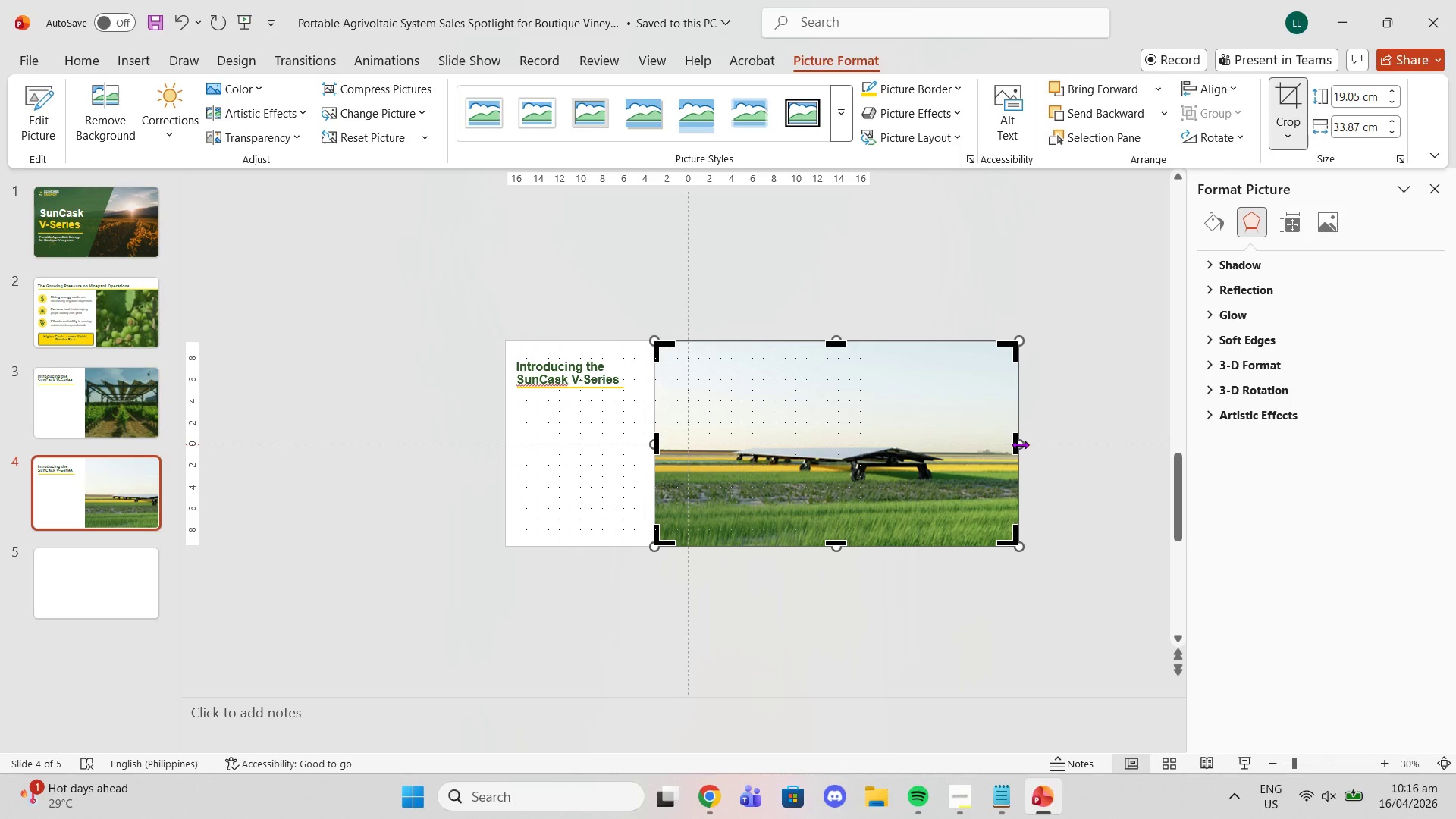 
left_click_drag(start_coordinate=[1017, 444], to_coordinate=[873, 432])
 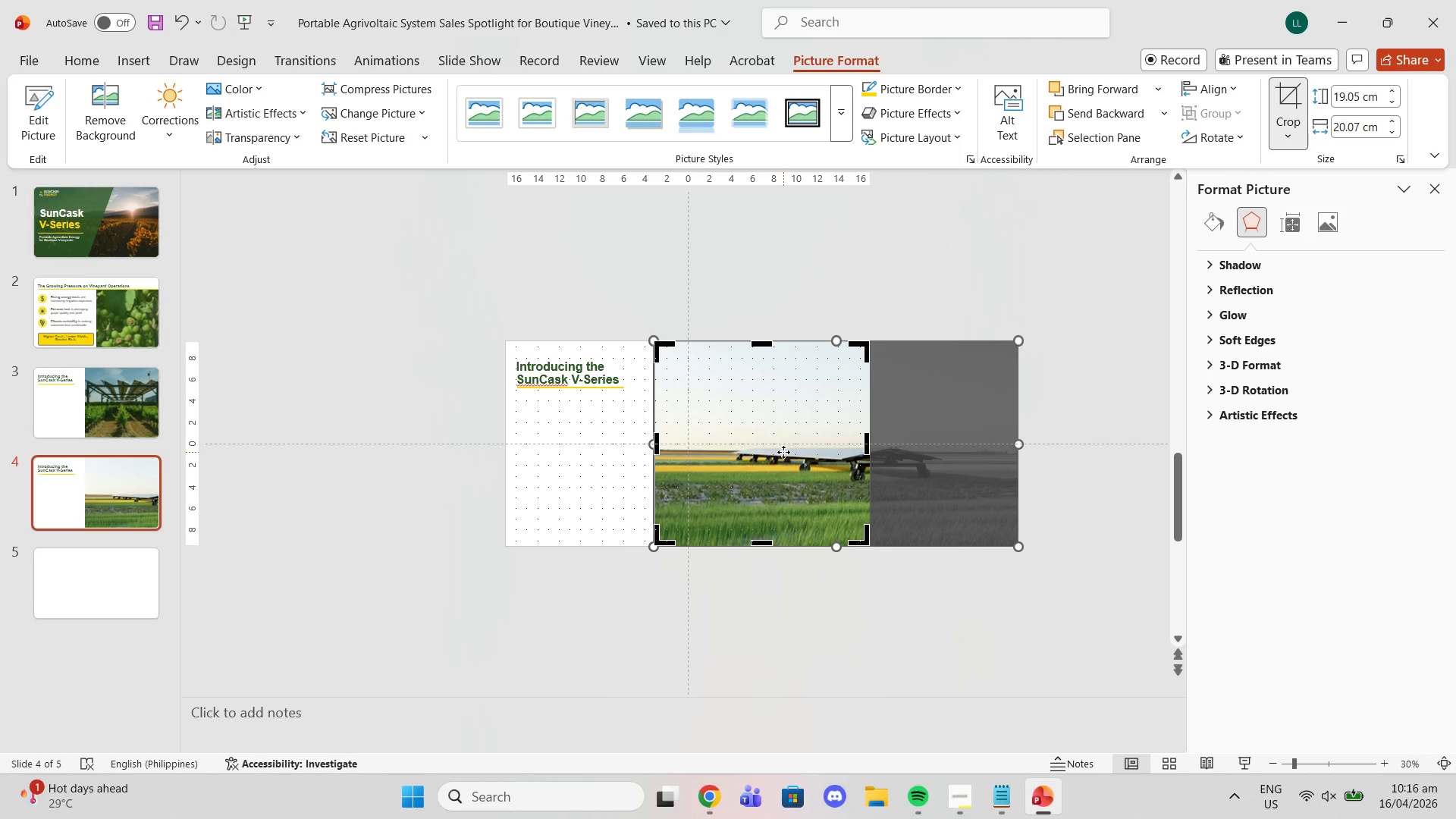 
left_click_drag(start_coordinate=[783, 452], to_coordinate=[715, 453])
 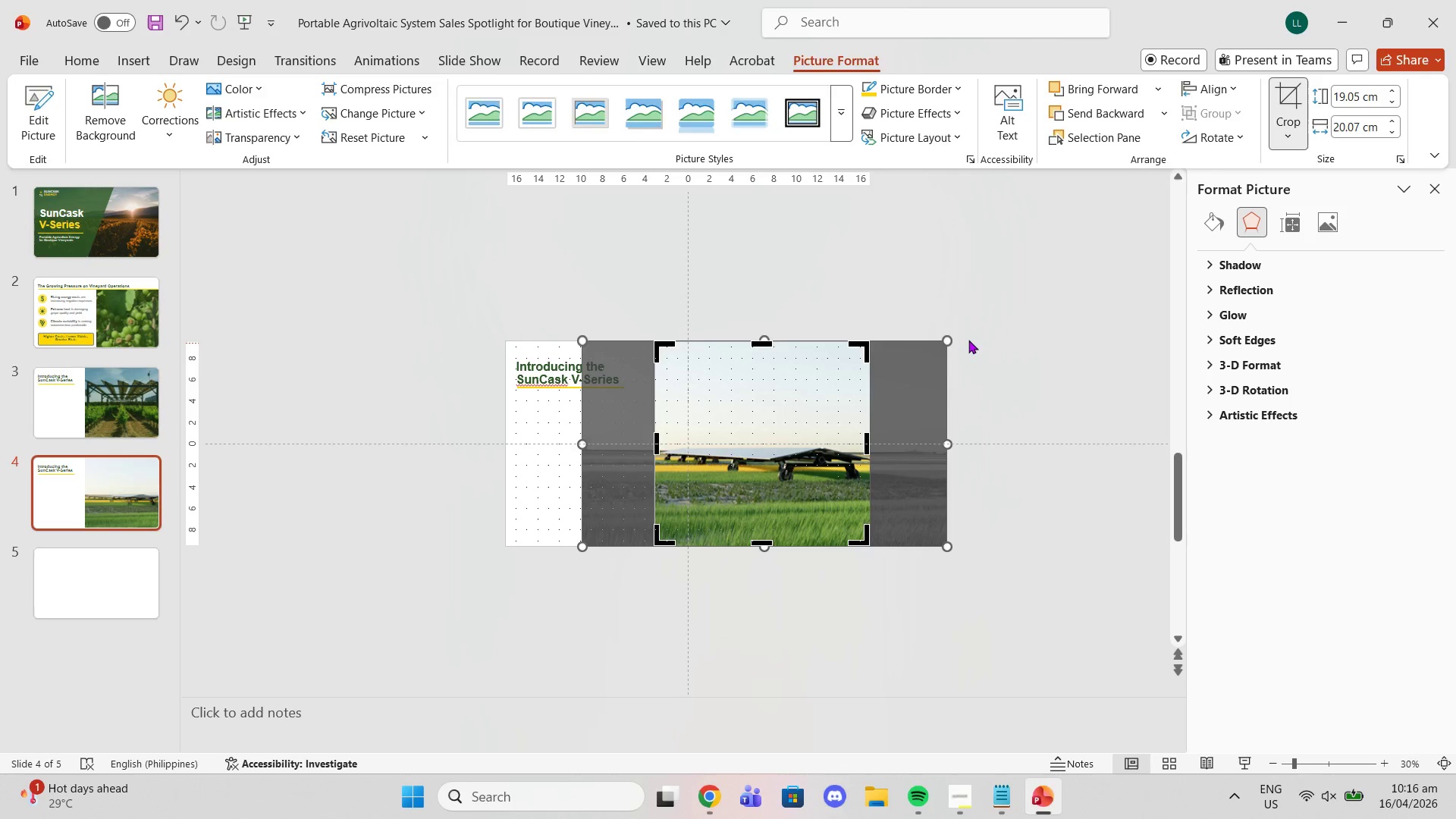 
left_click([968, 340])
 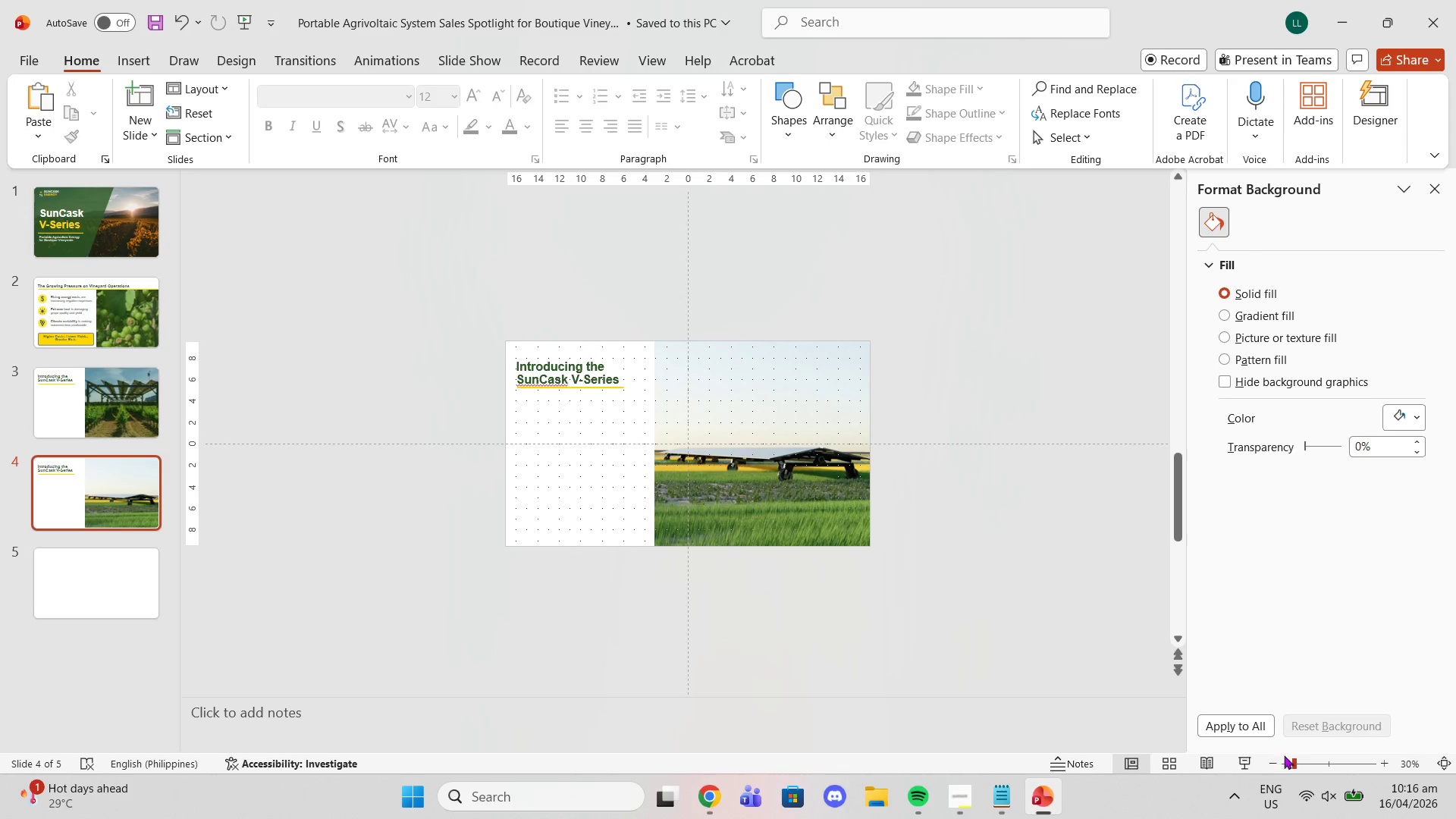 
left_click_drag(start_coordinate=[1298, 761], to_coordinate=[1385, 760])
 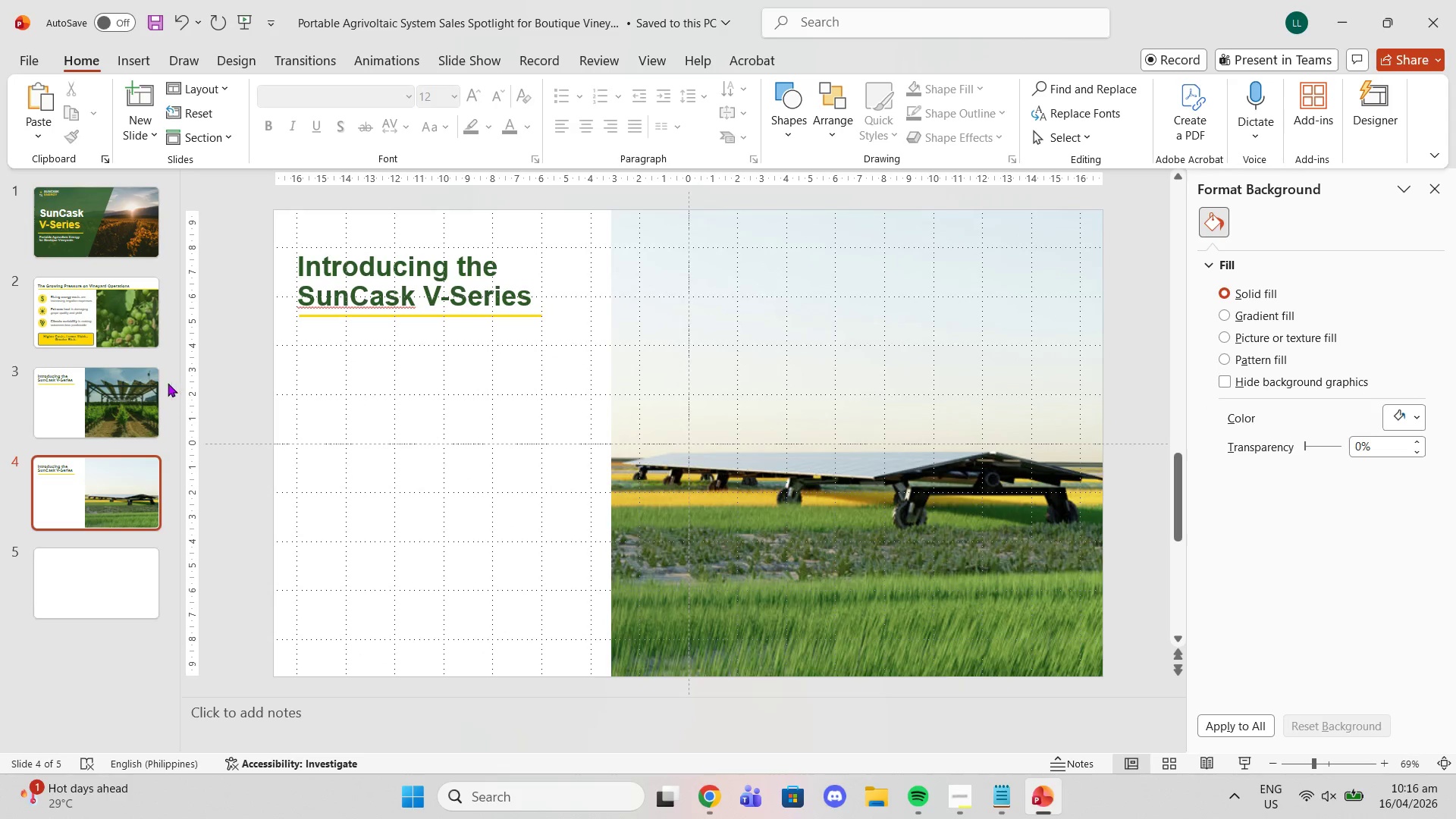 
left_click([136, 388])
 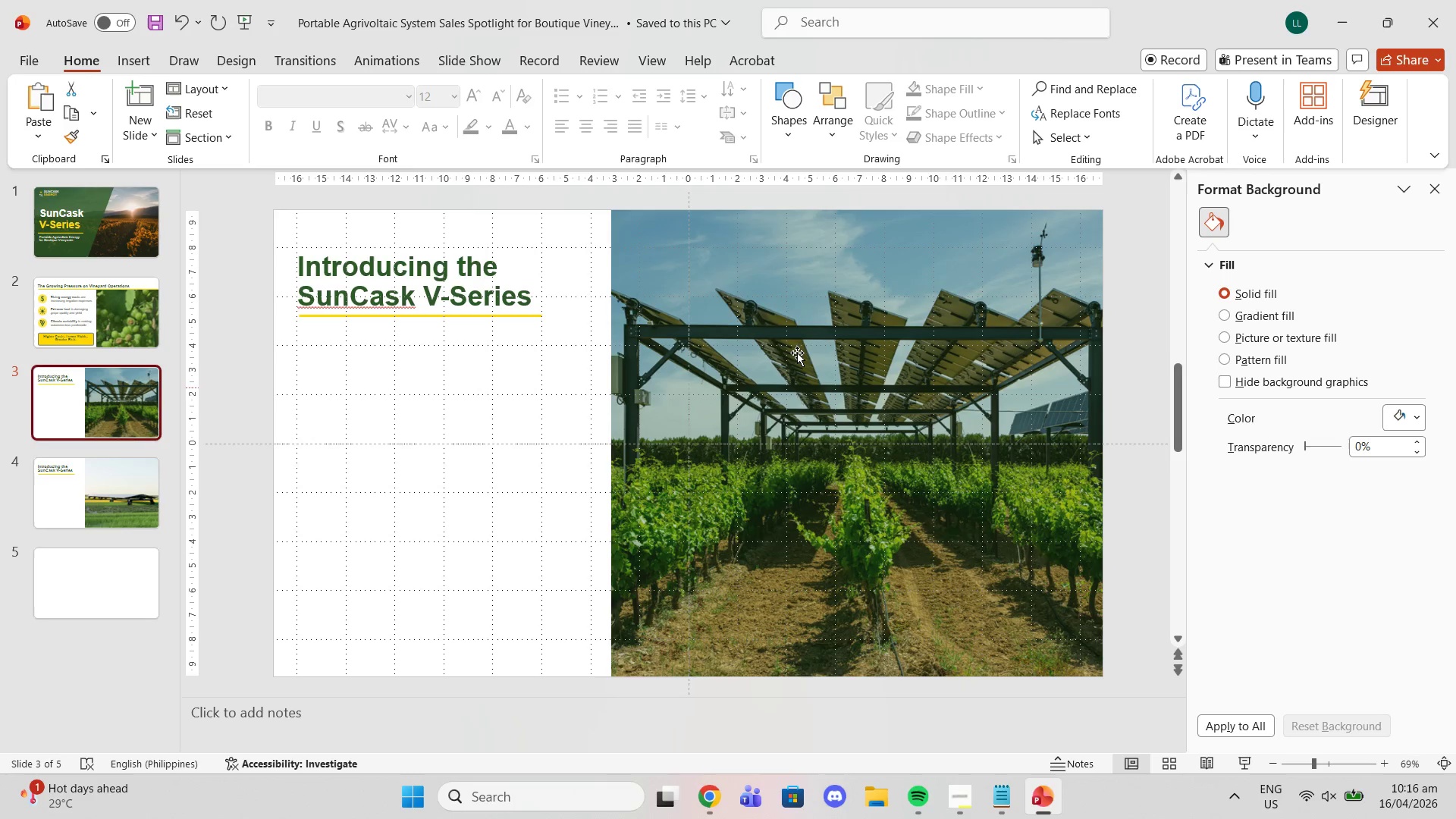 
left_click([819, 350])
 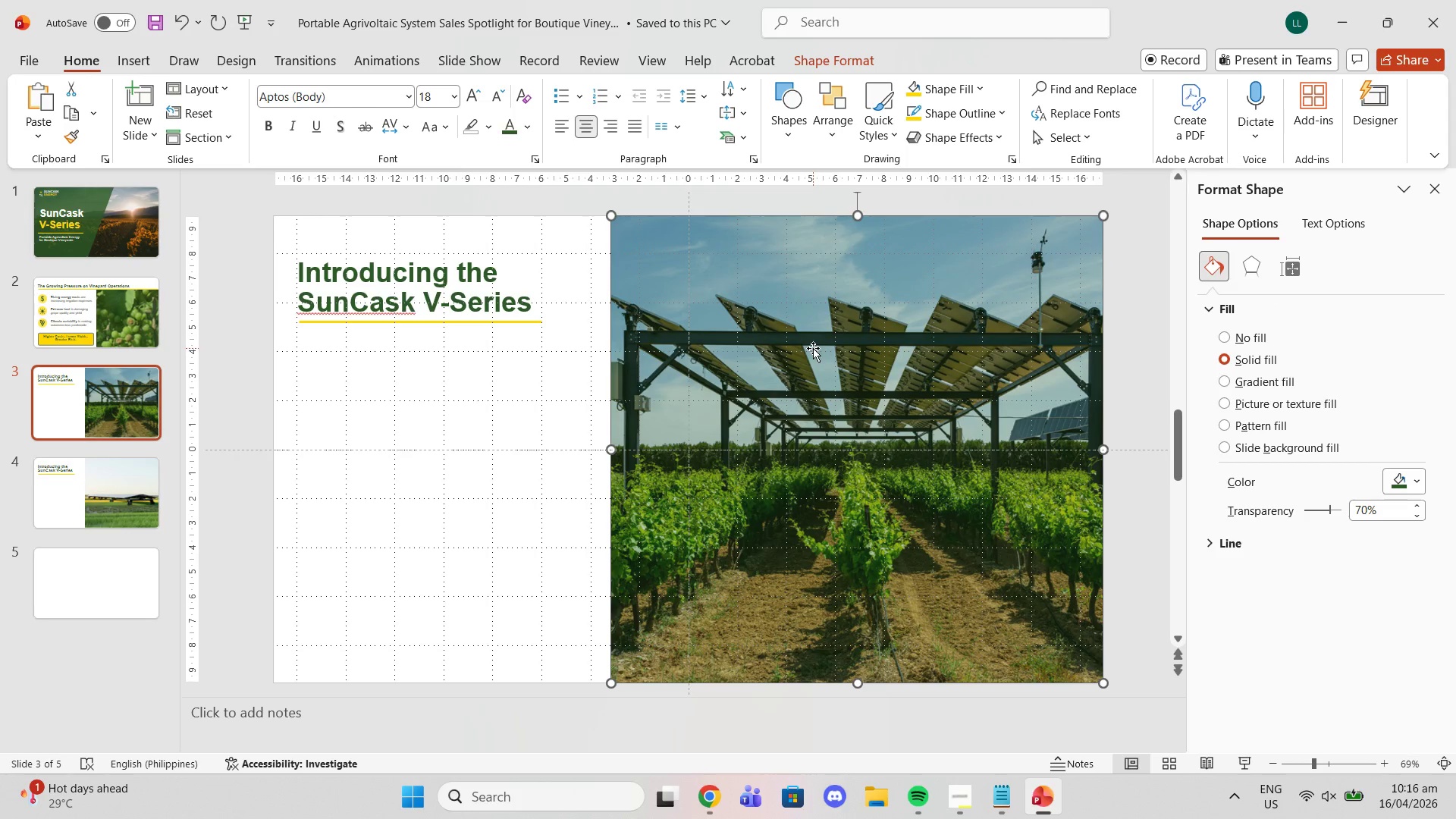 
key(Control+C)
 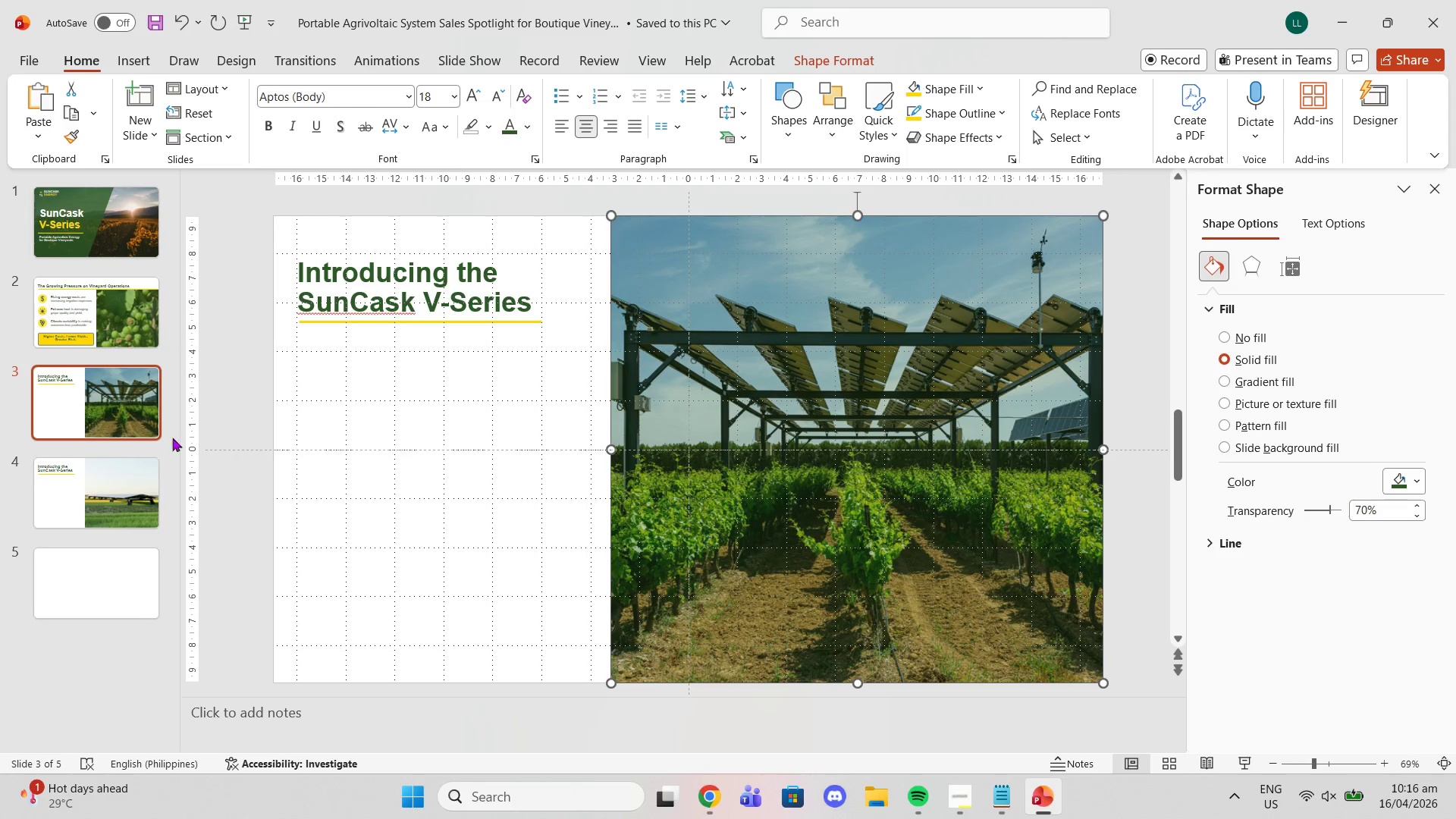 
left_click([171, 512])
 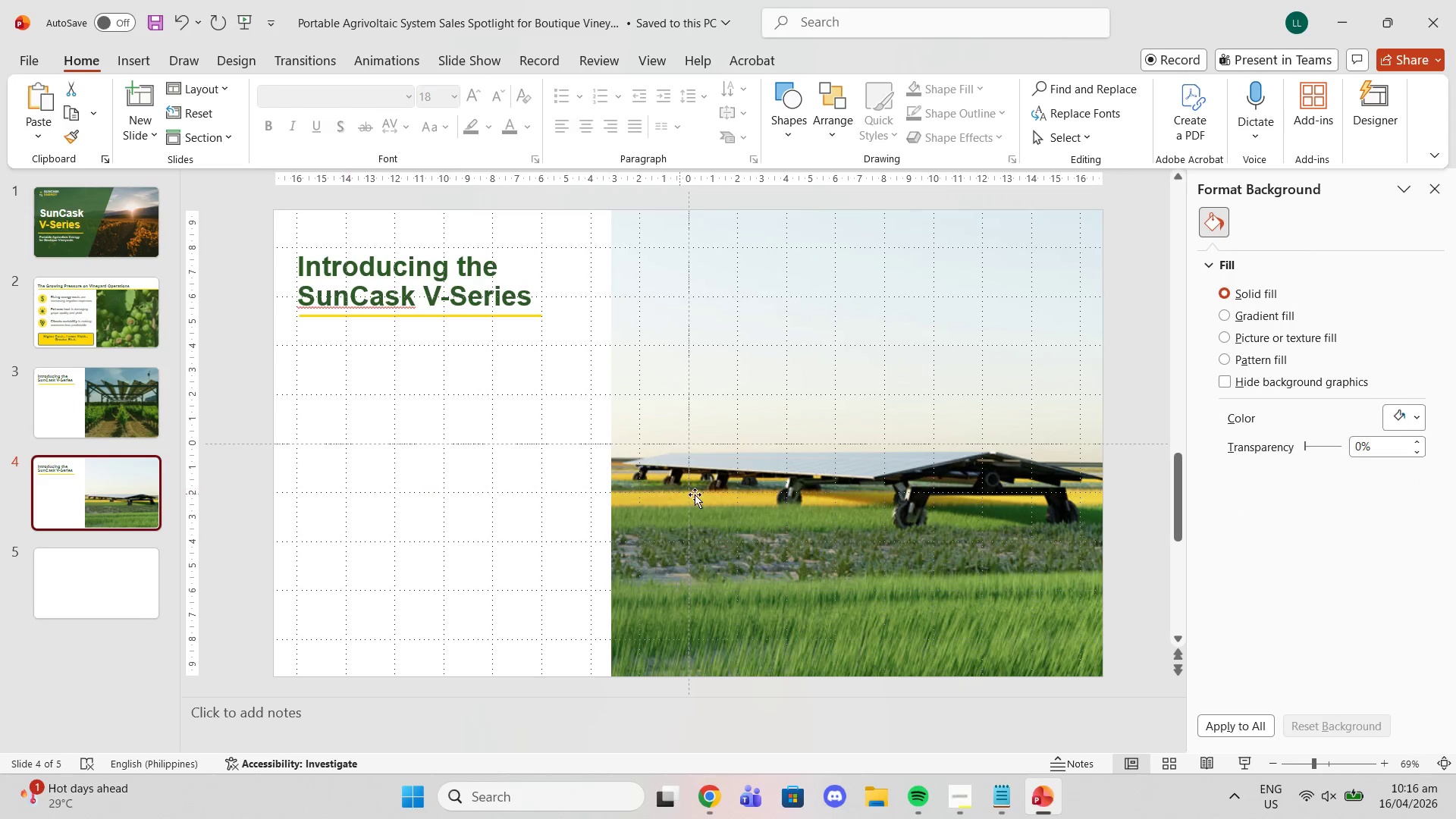 
left_click([738, 487])
 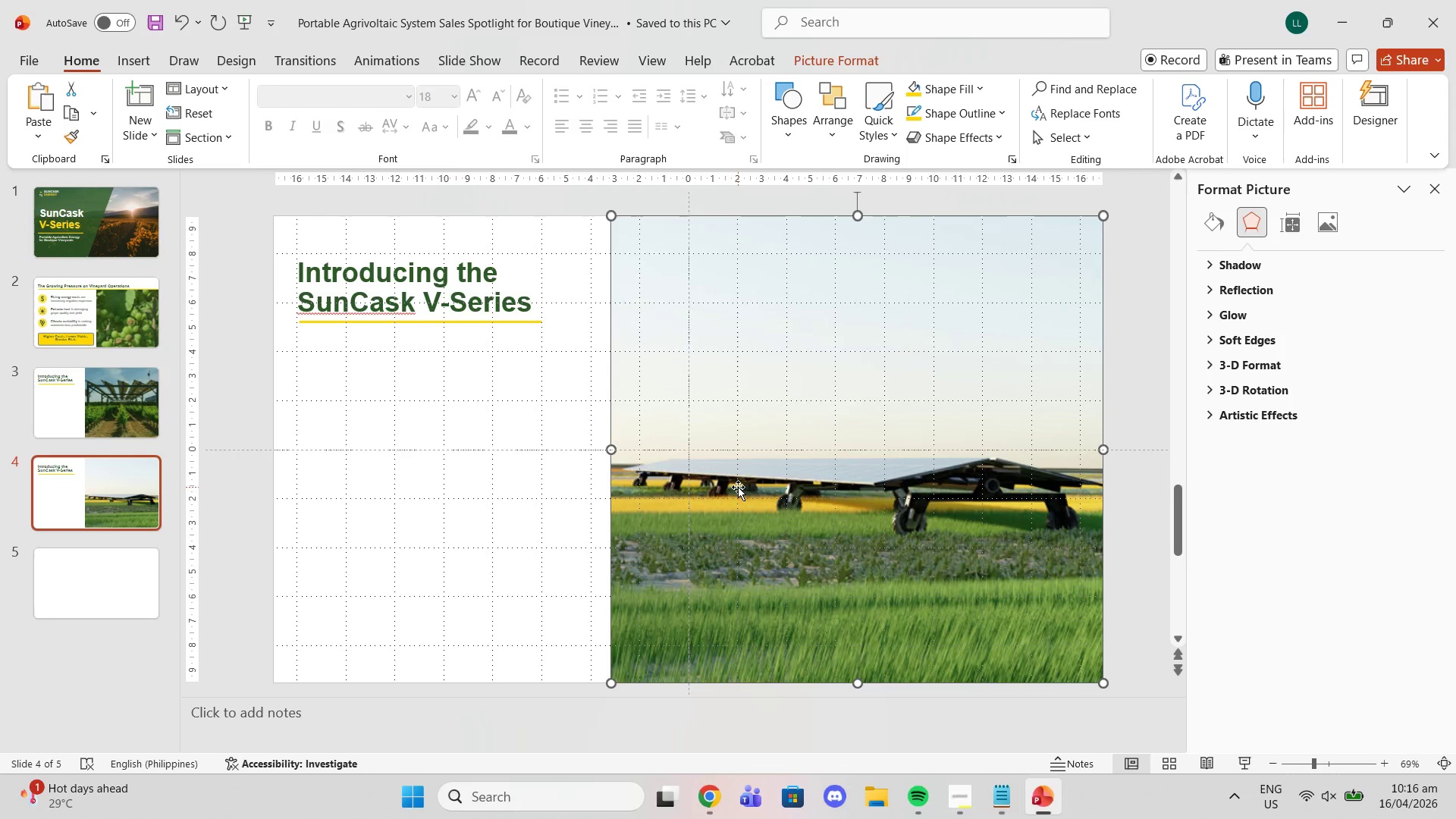 
key(Control+V)
 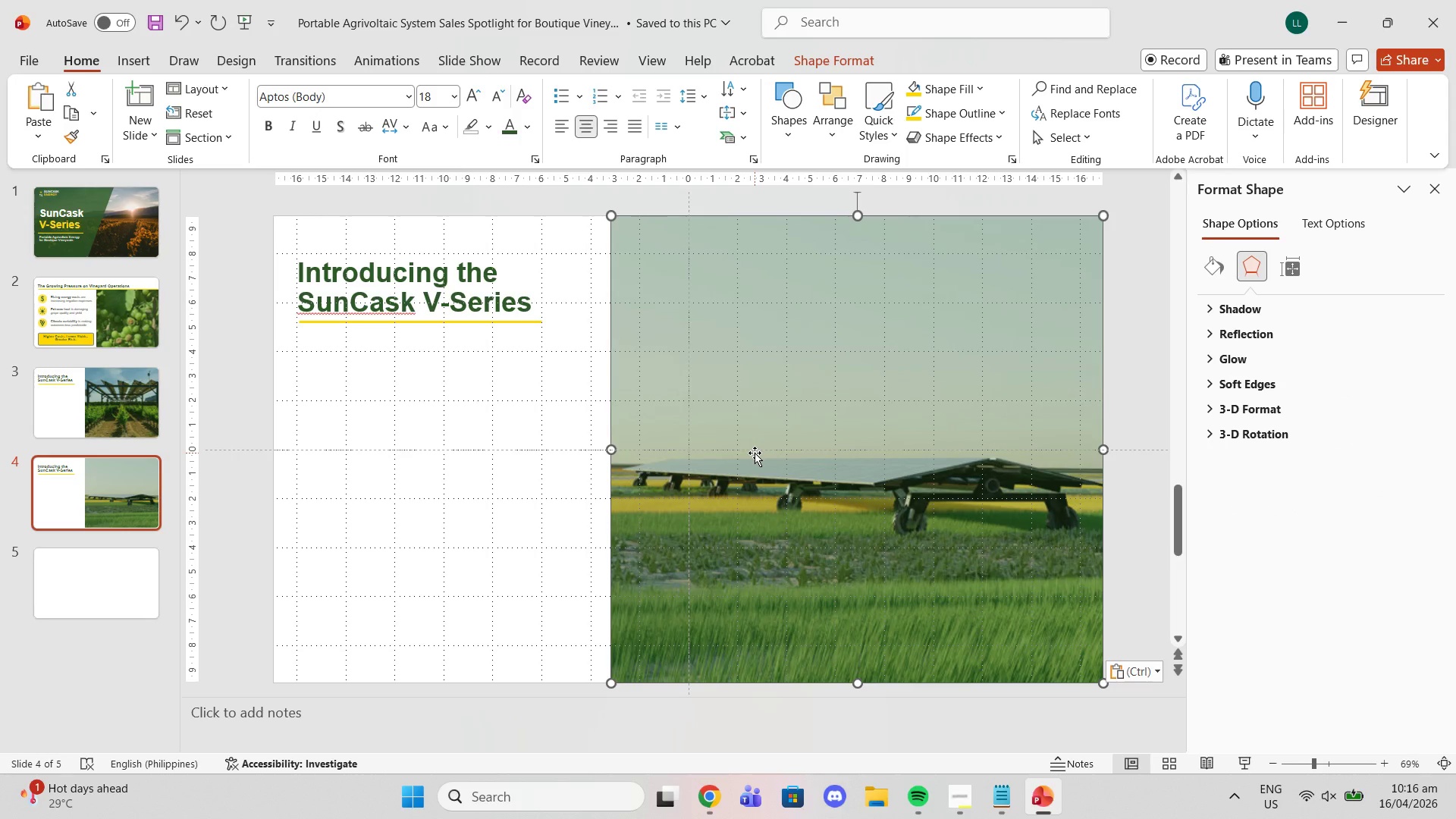 
key(Control+Z)
 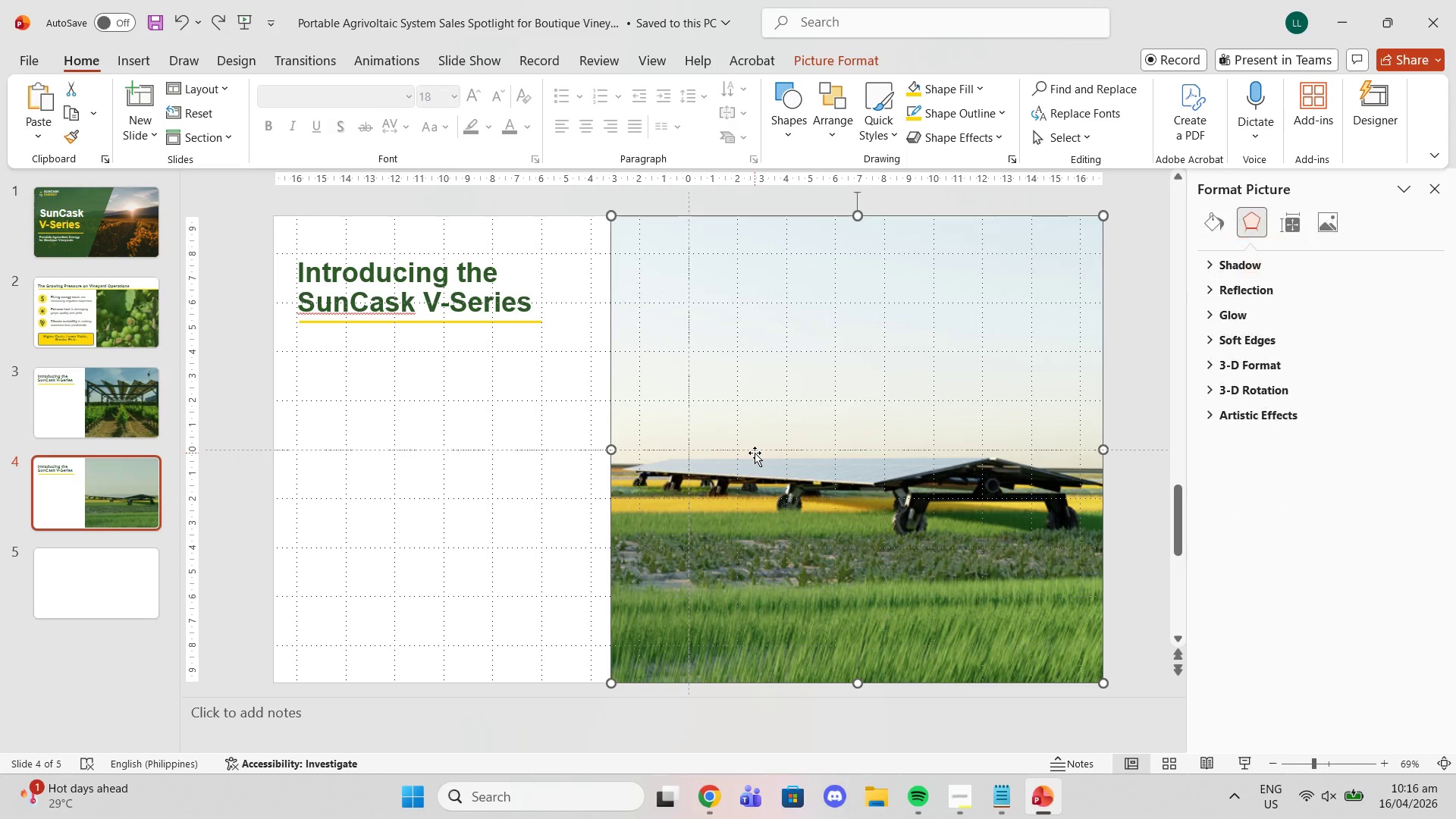 
left_click([755, 453])
 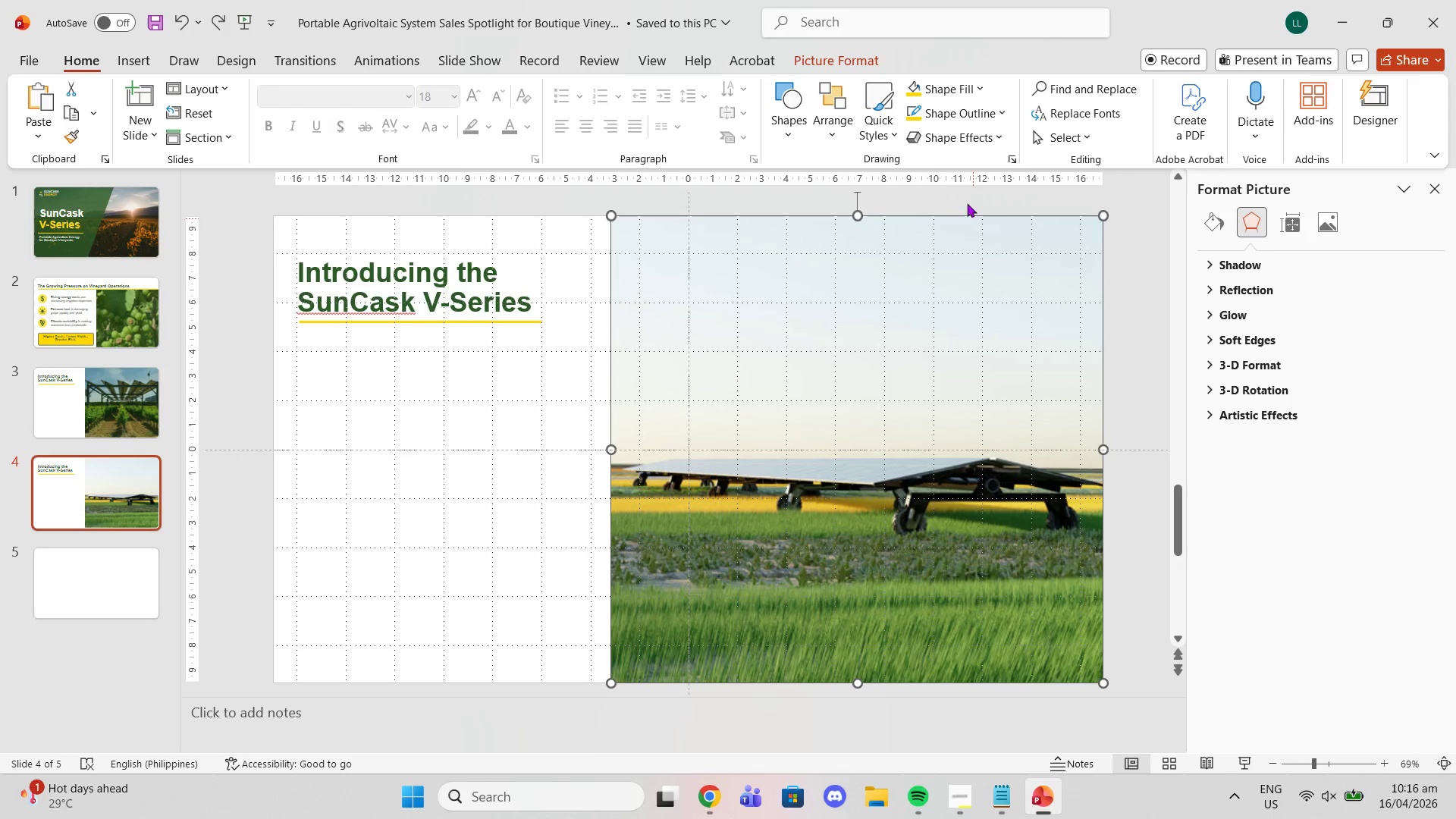 
left_click([841, 52])
 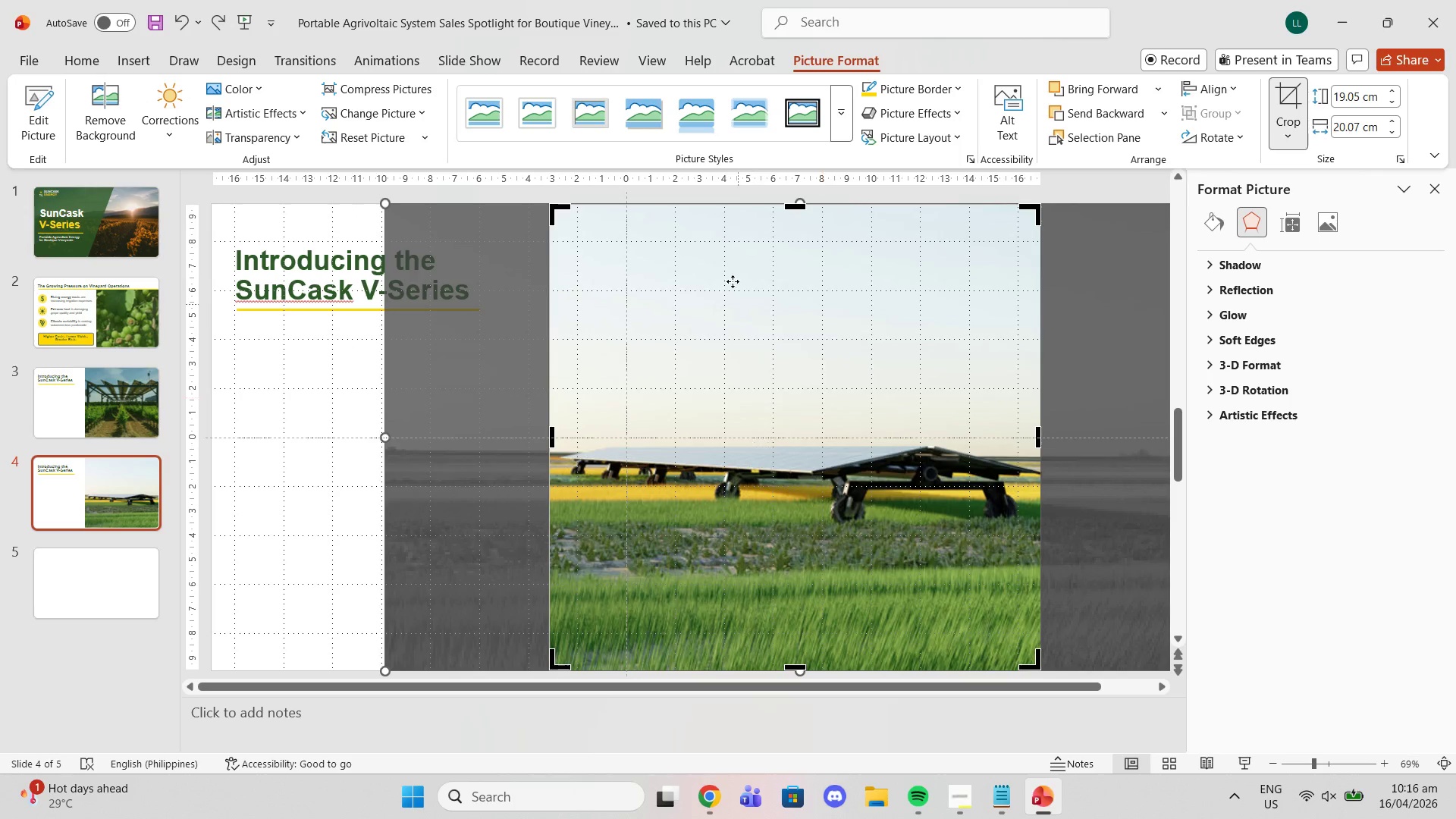 
left_click_drag(start_coordinate=[795, 205], to_coordinate=[812, 437])
 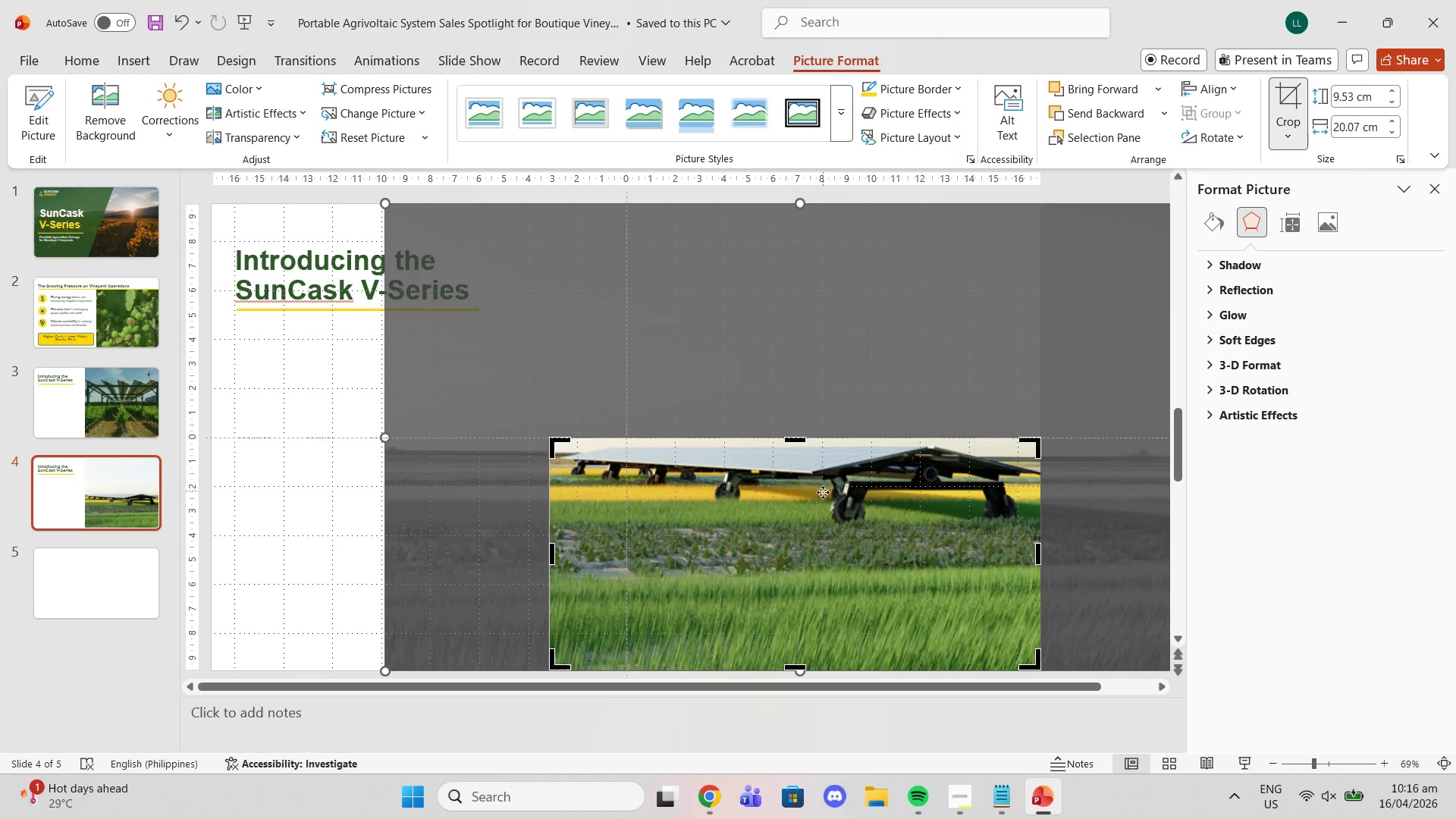 
left_click_drag(start_coordinate=[823, 495], to_coordinate=[824, 561])
 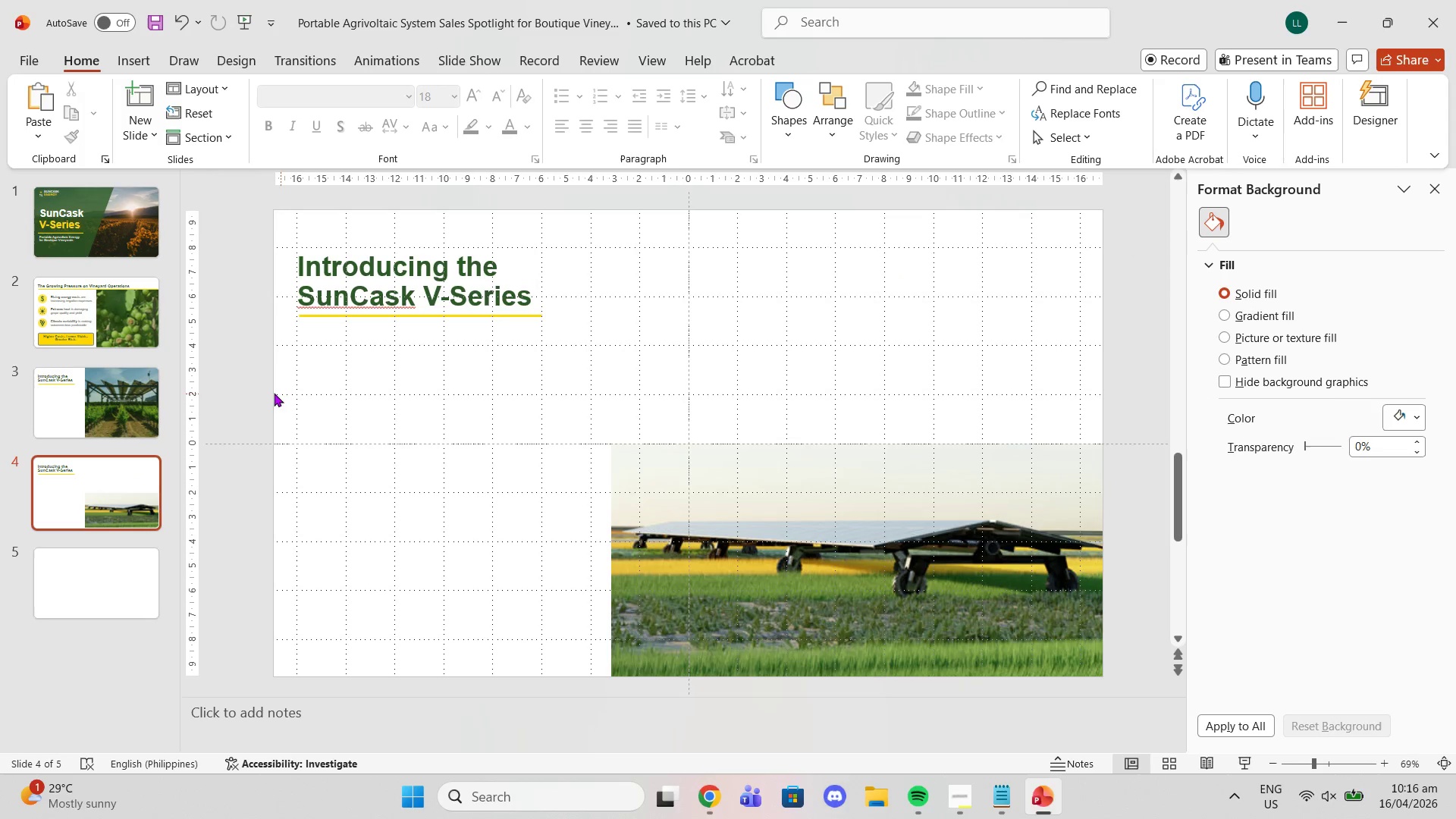 
left_click([154, 380])
 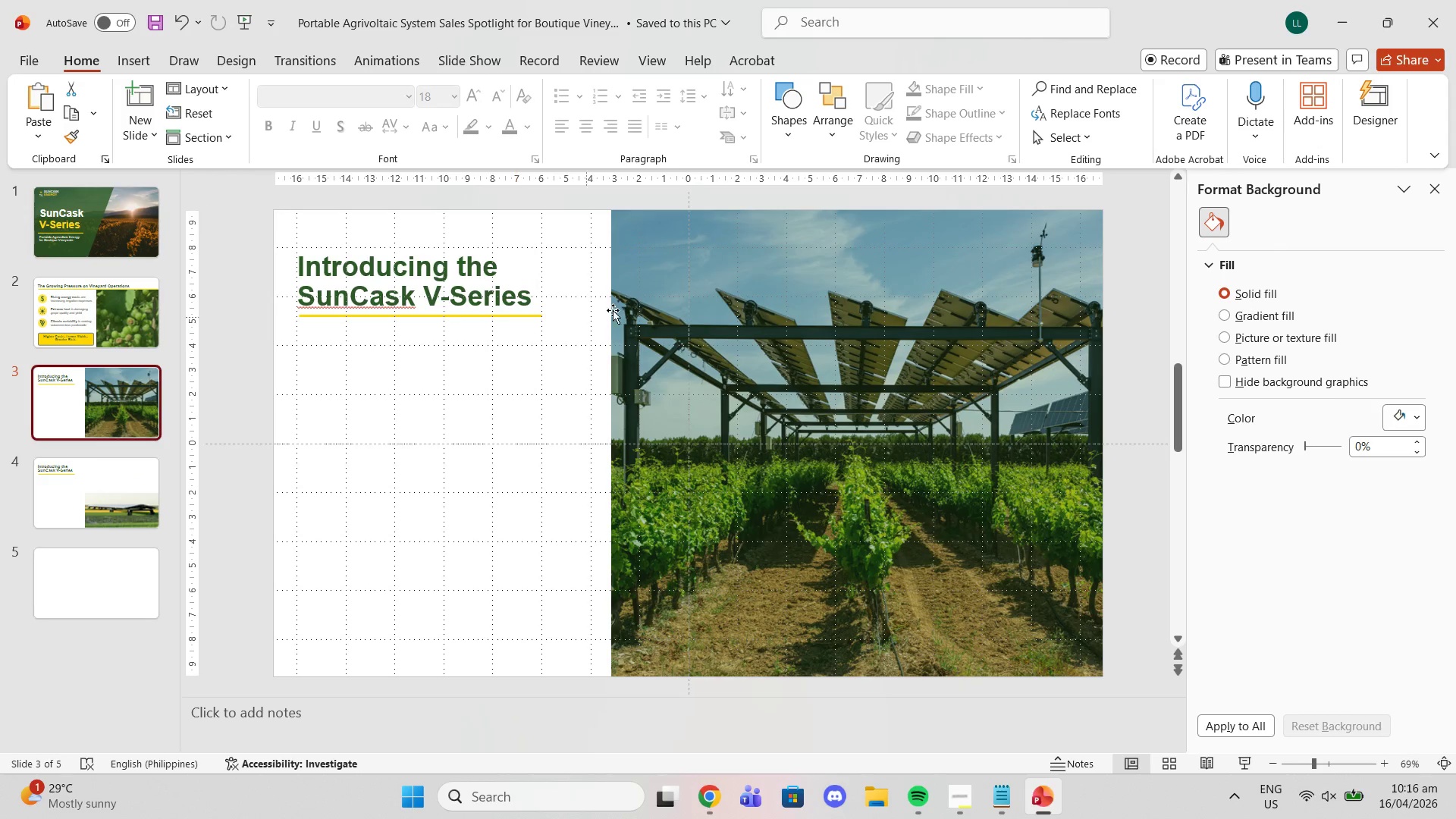 
left_click([654, 293])
 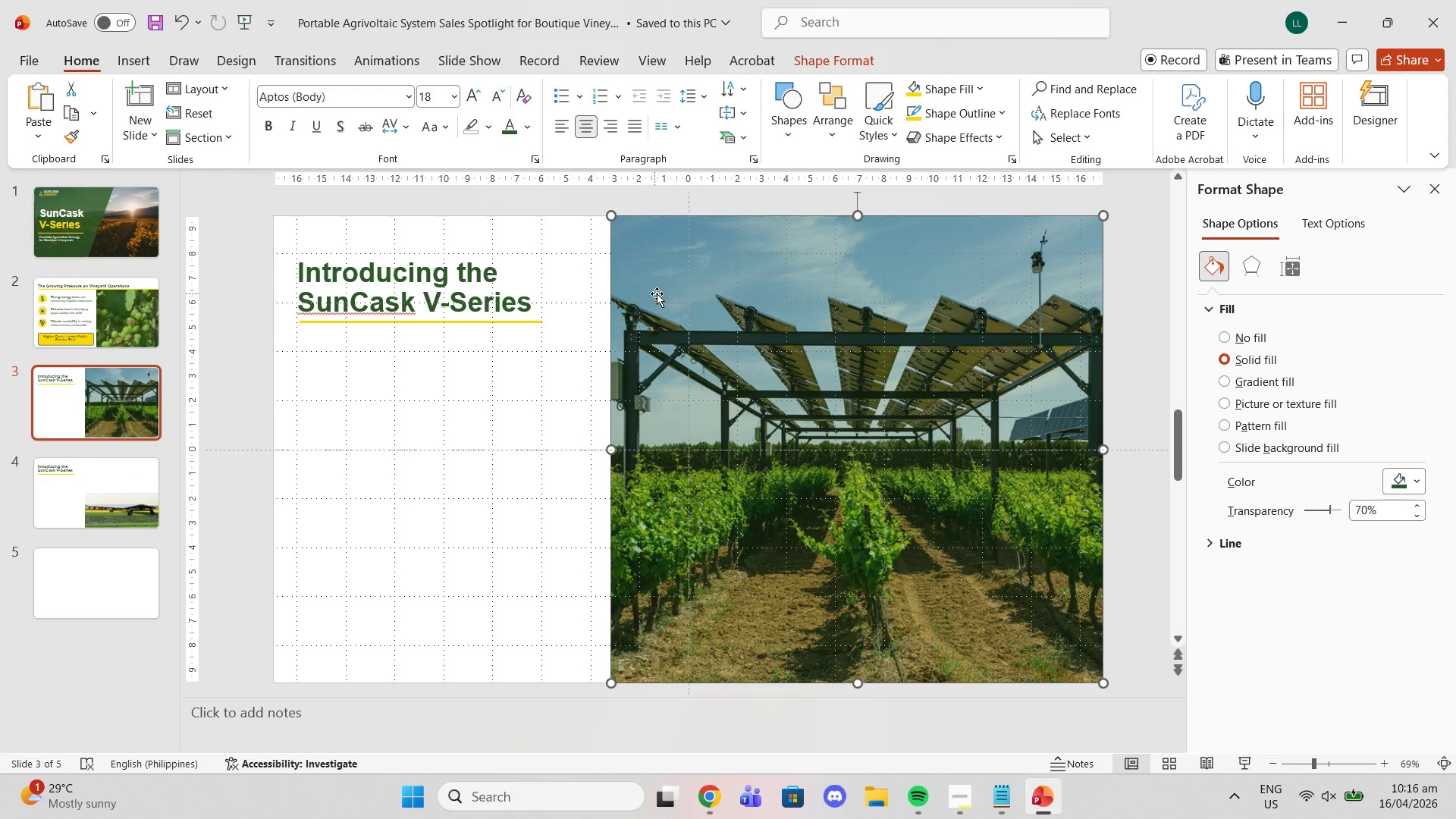 
left_click_drag(start_coordinate=[690, 303], to_coordinate=[403, 313])
 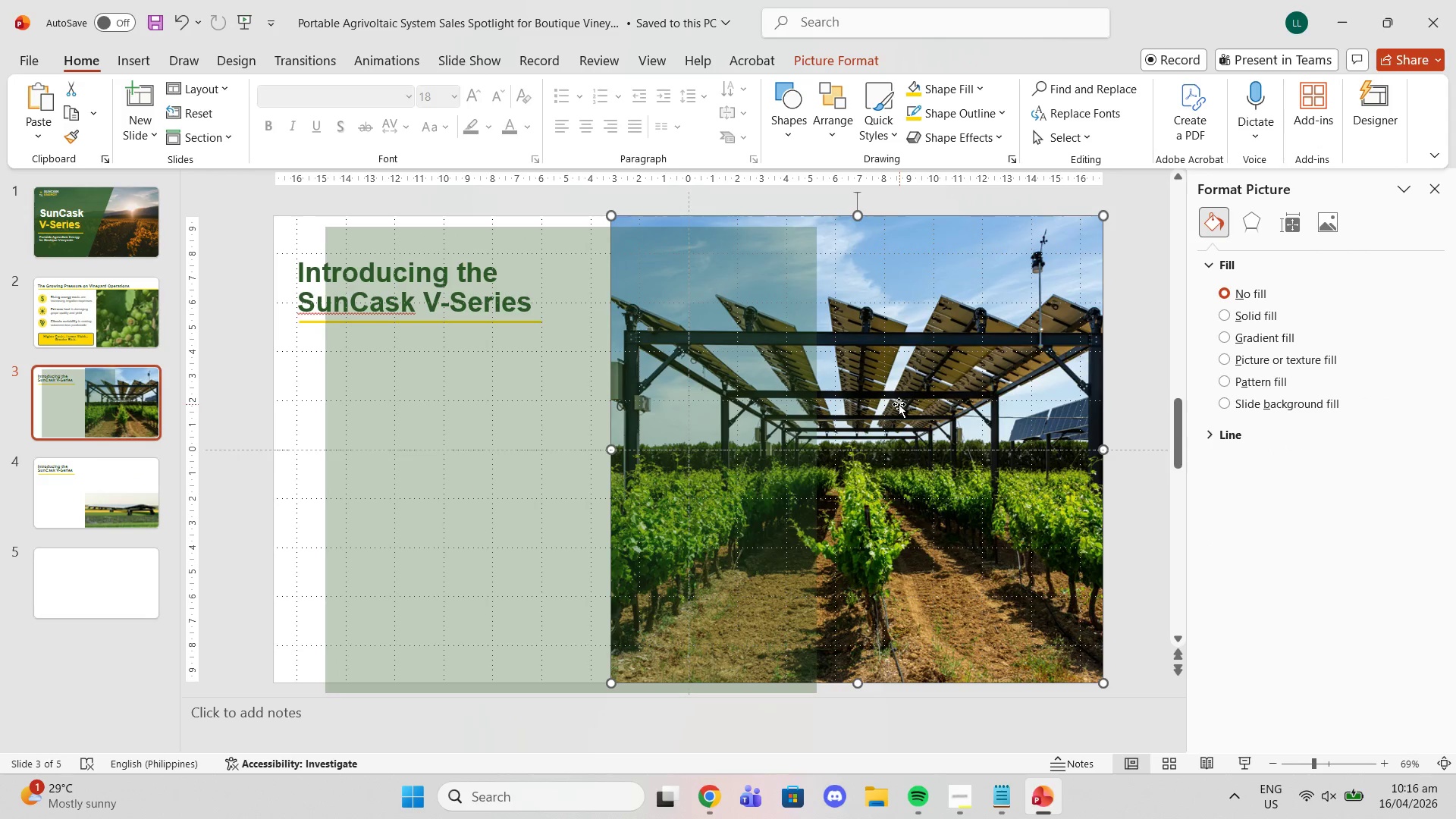 
key(Control+C)
 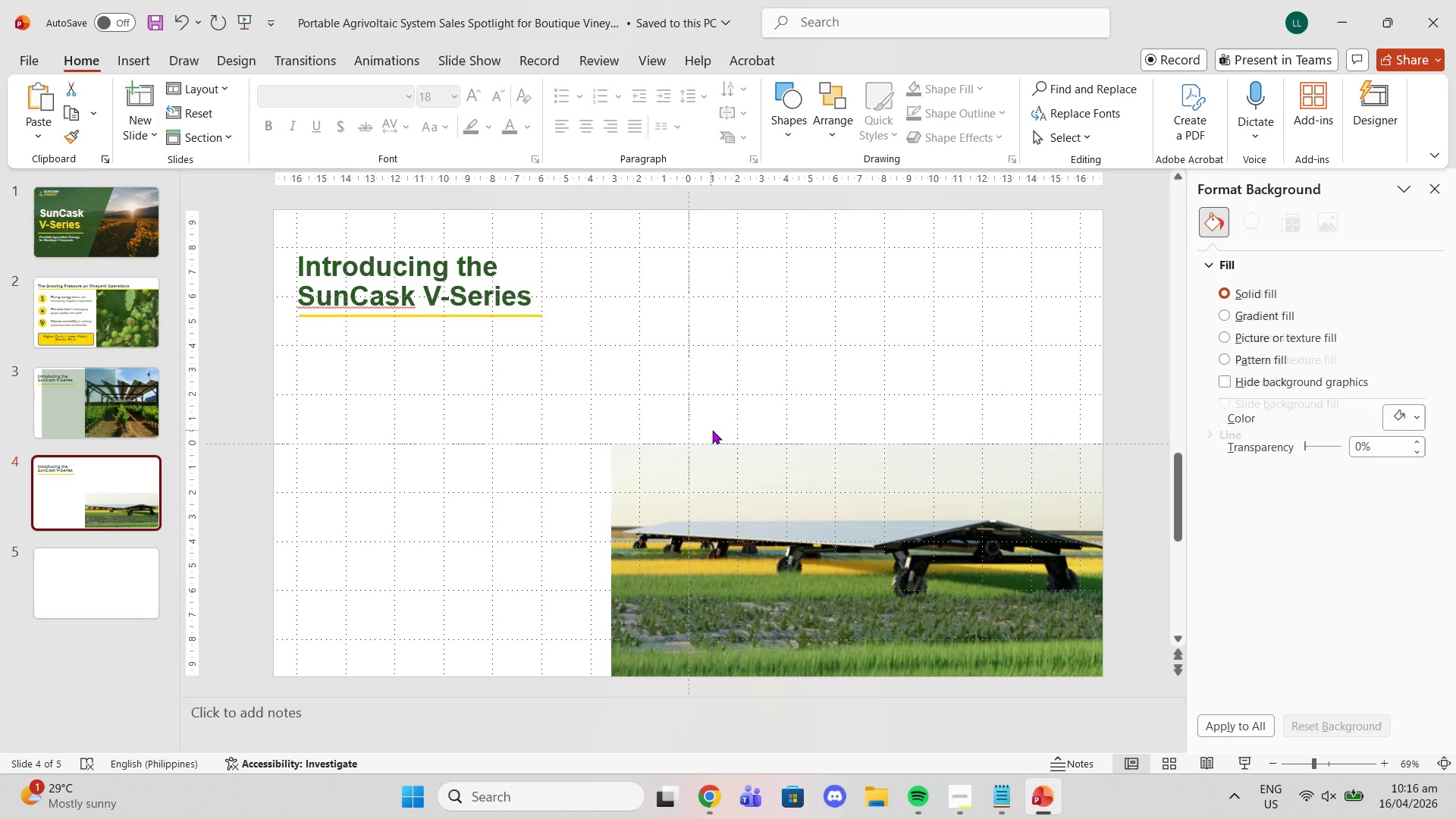 
left_click([827, 369])
 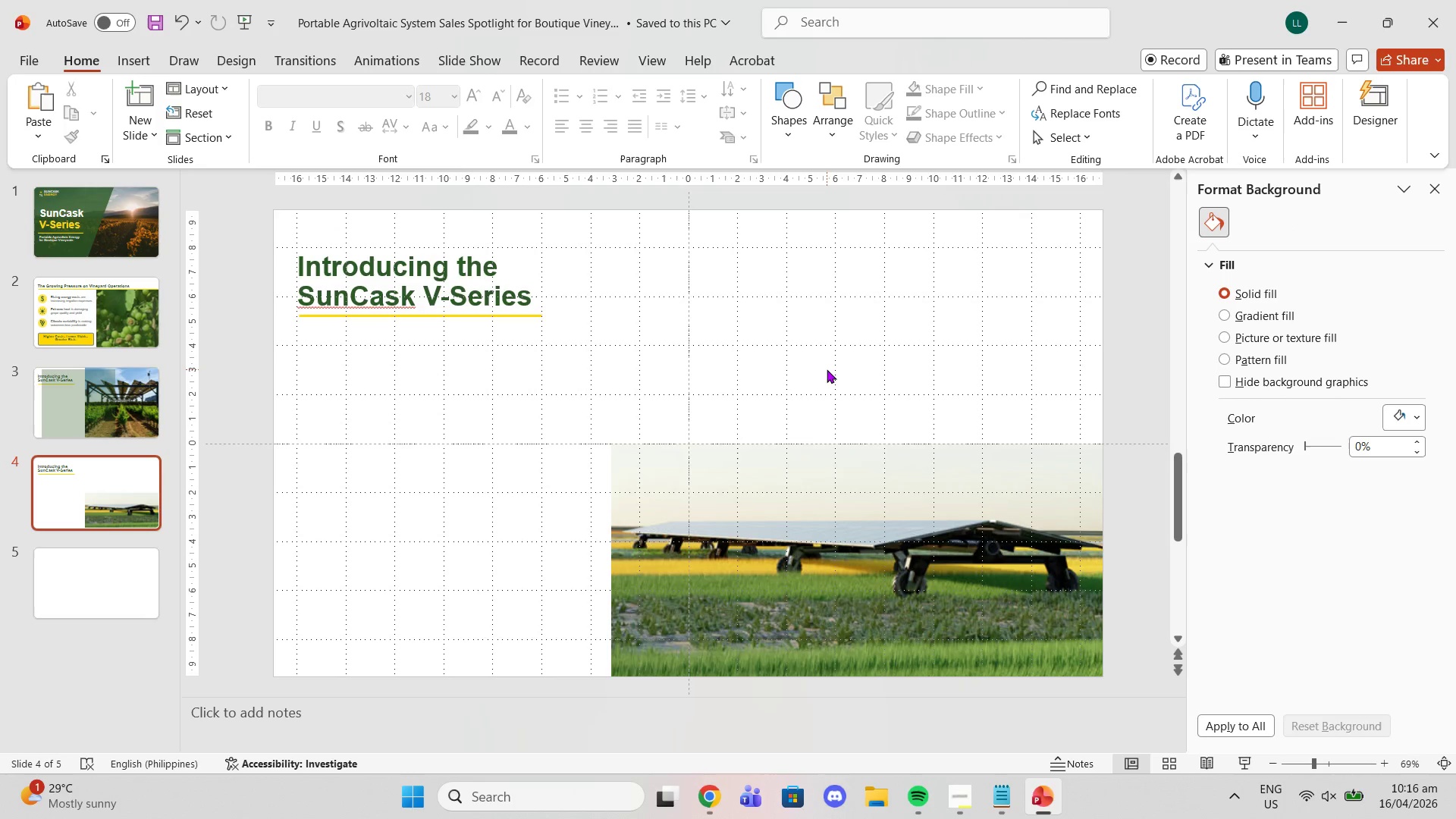 
key(Control+V)
 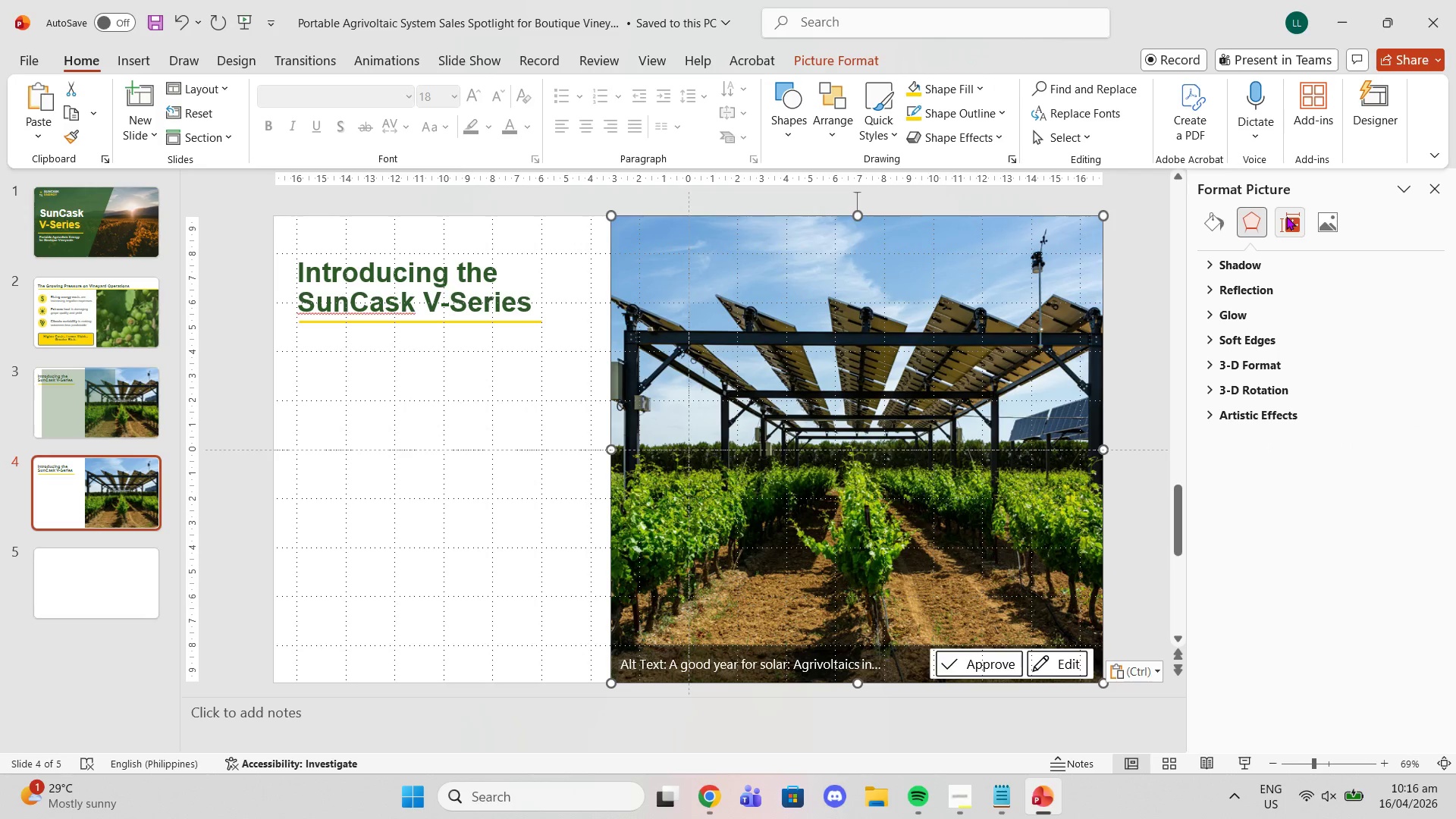 
left_click([829, 60])
 